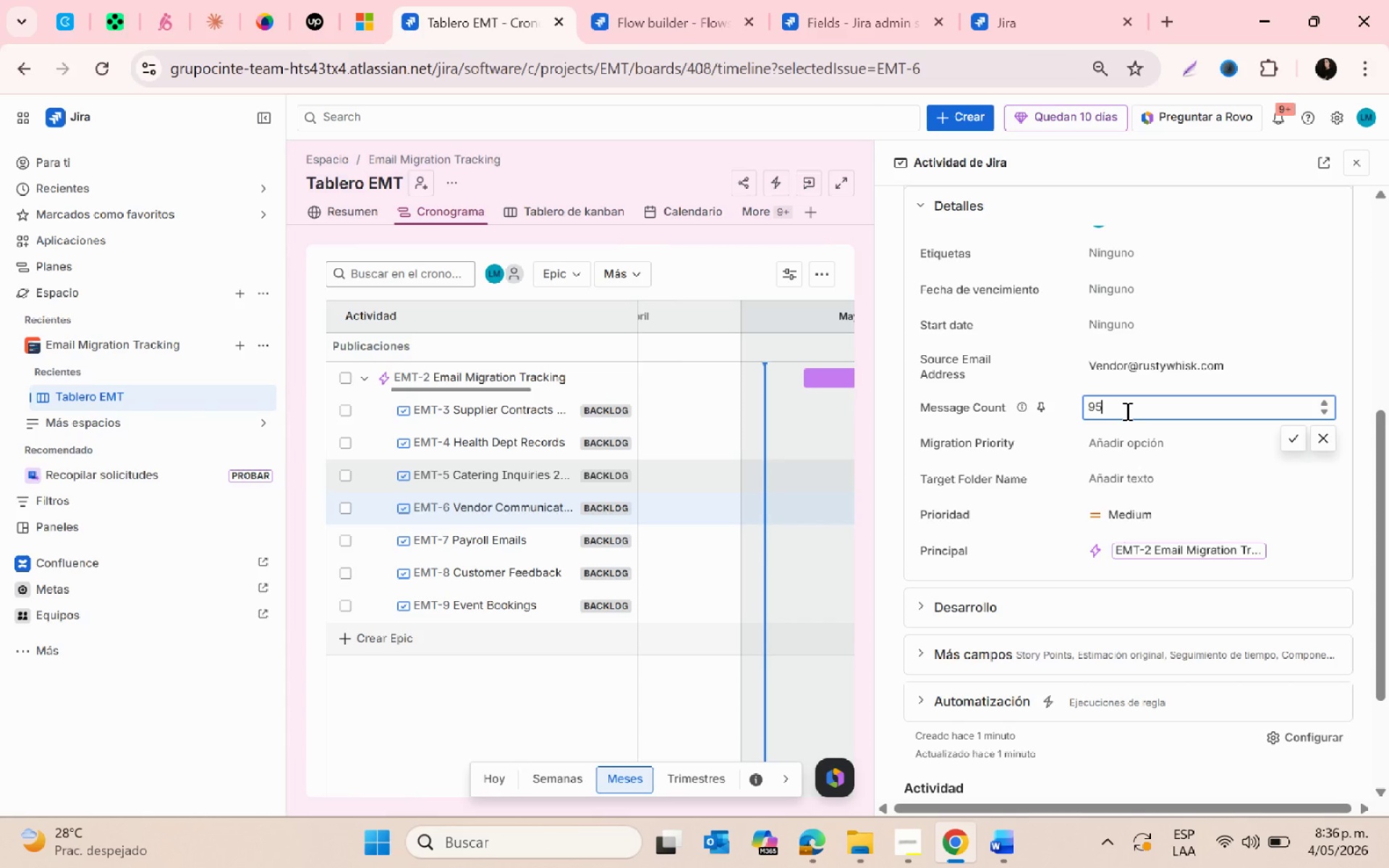 
wait(5.64)
 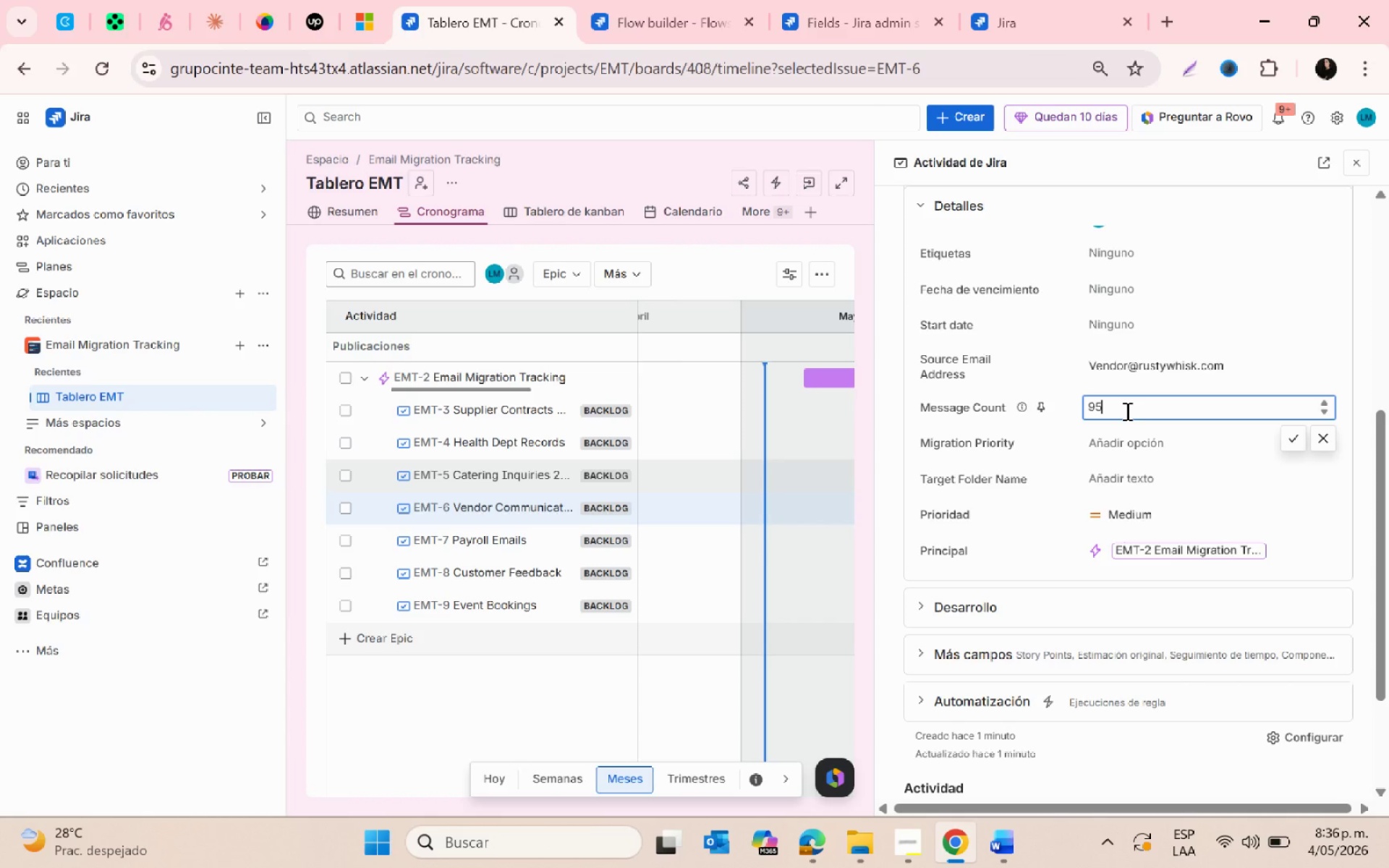 
key(Enter)
 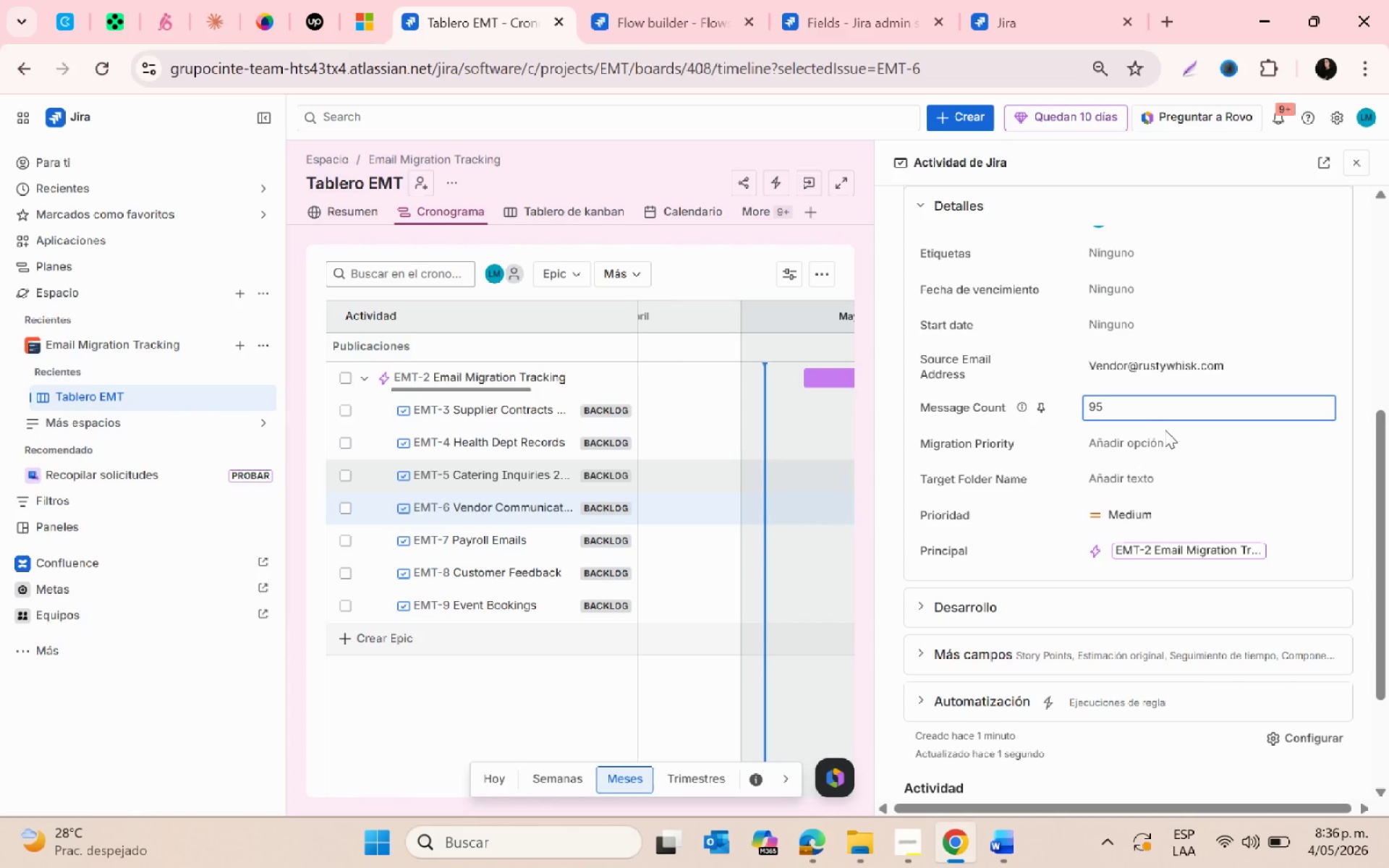 
left_click([1150, 433])
 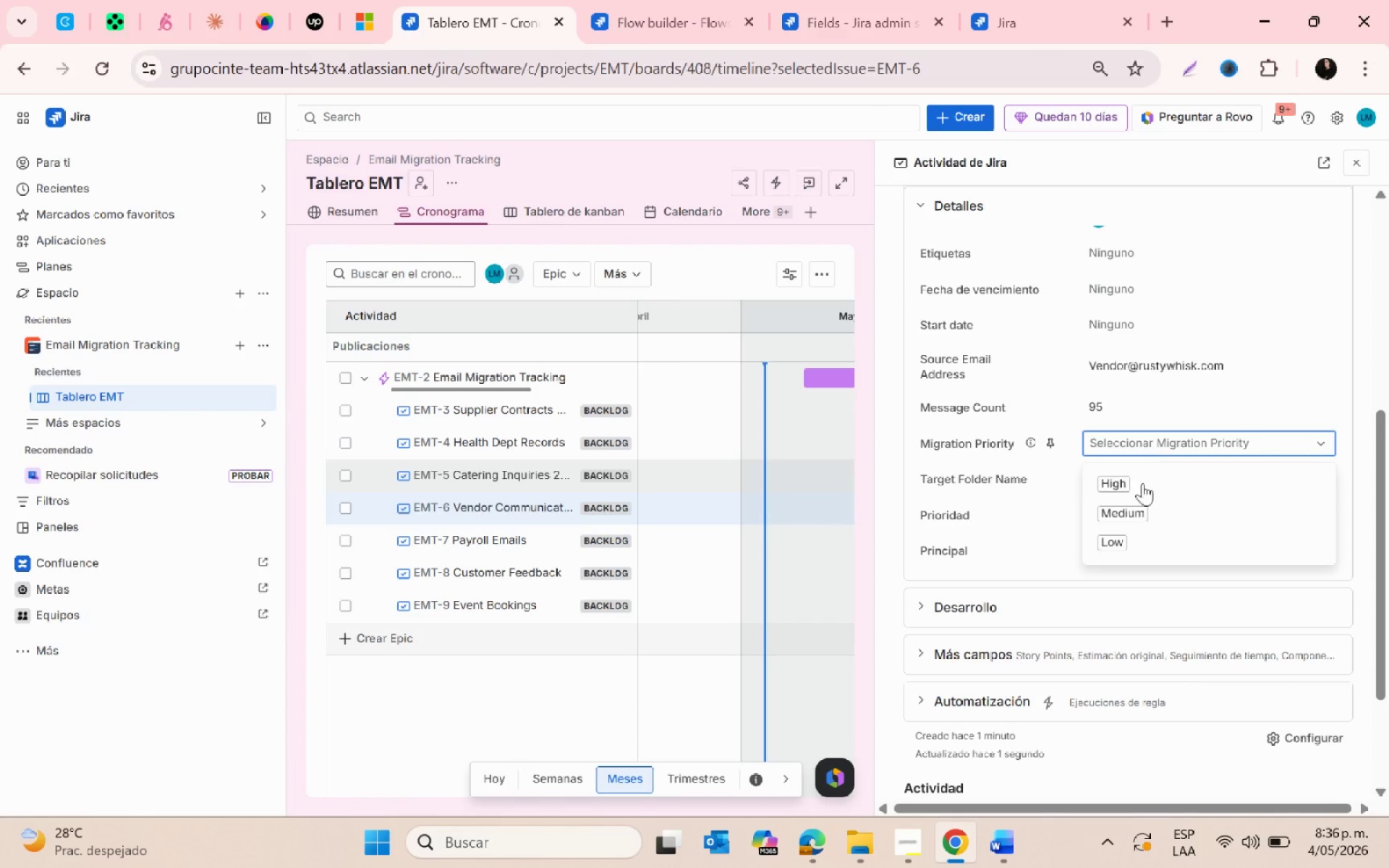 
left_click([1131, 490])
 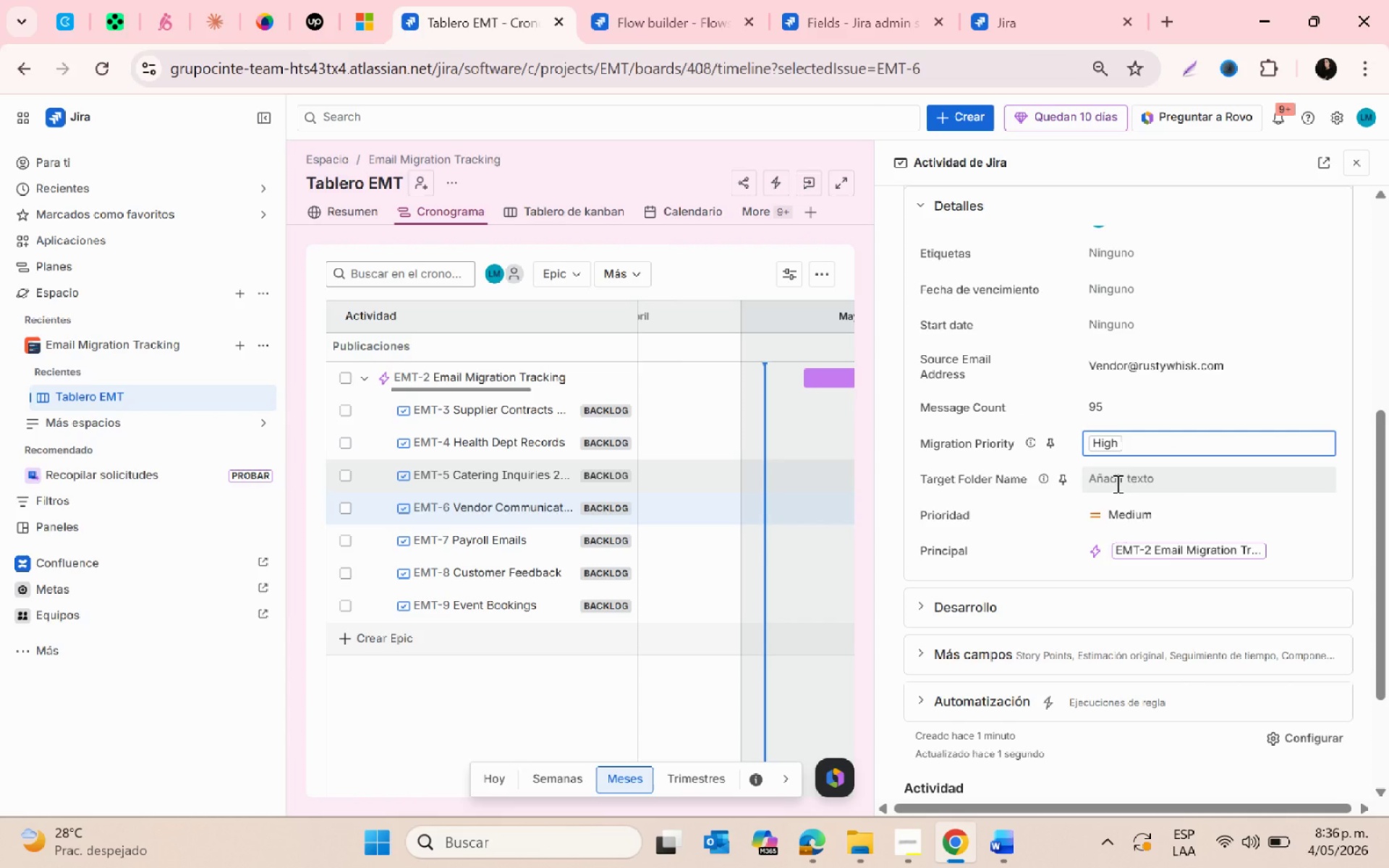 
left_click([1116, 483])
 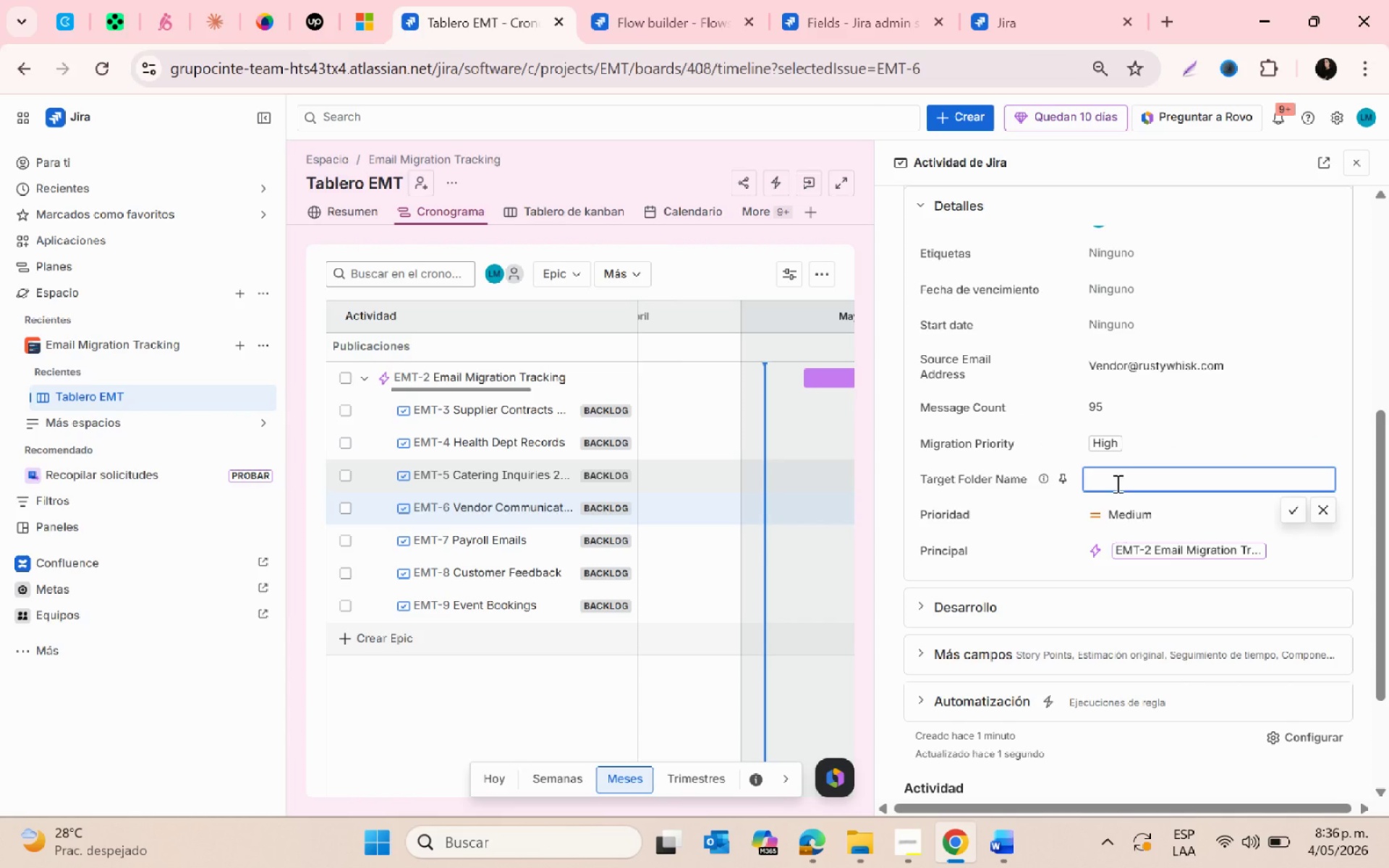 
type(Vendirs)
 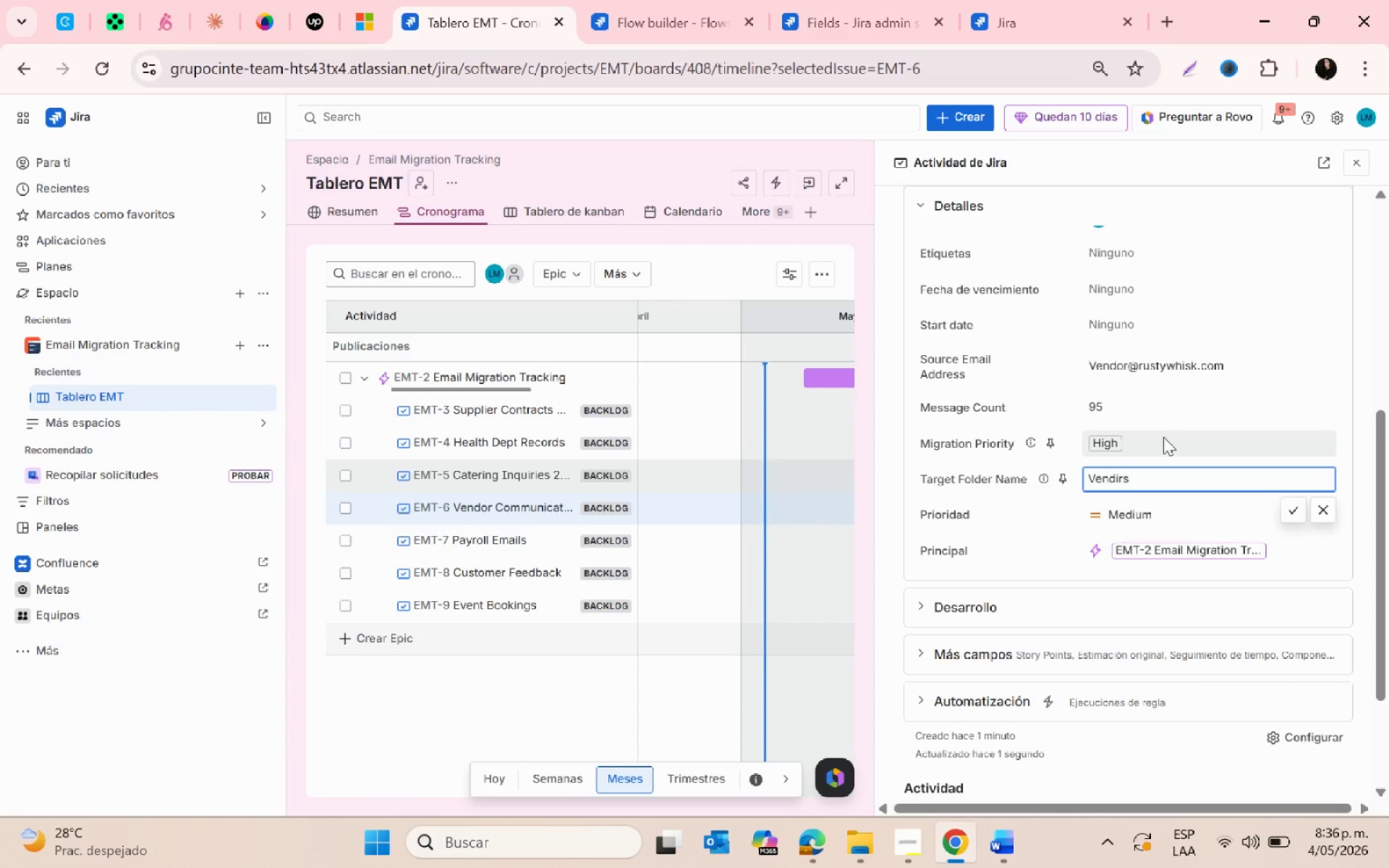 
key(Backspace)
key(Backspace)
key(Backspace)
type(ors)
 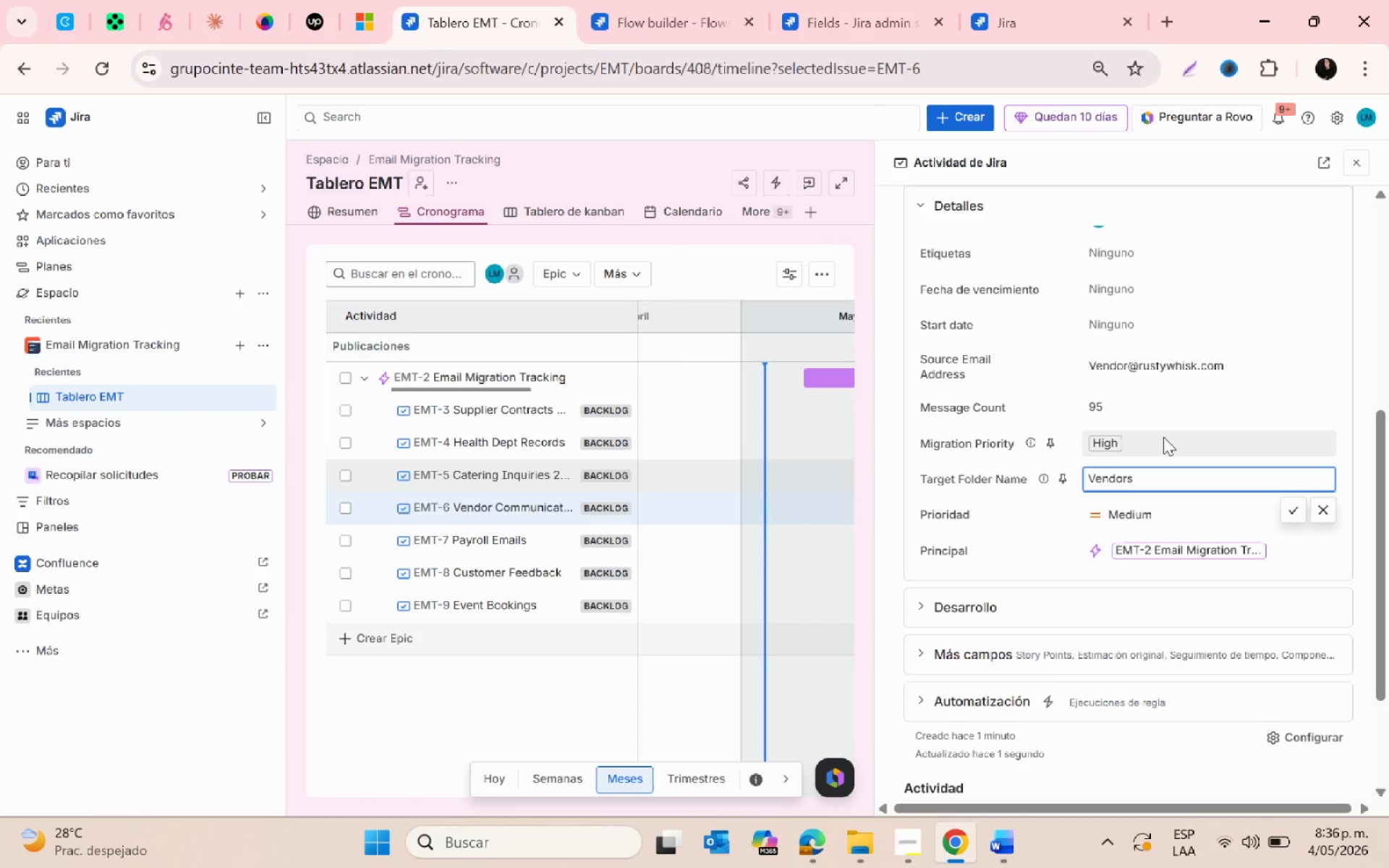 
key(Enter)
 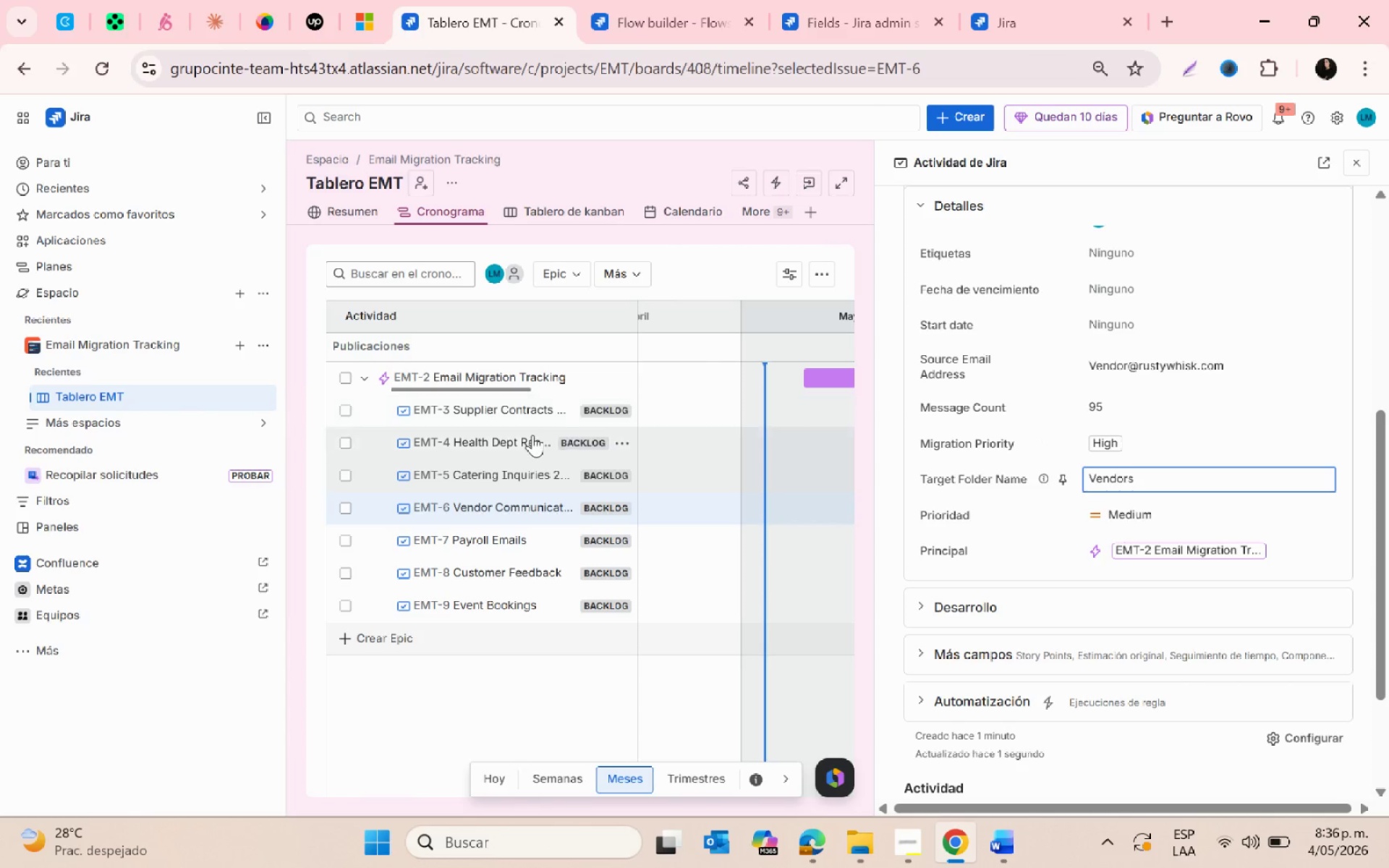 
left_click([496, 463])
 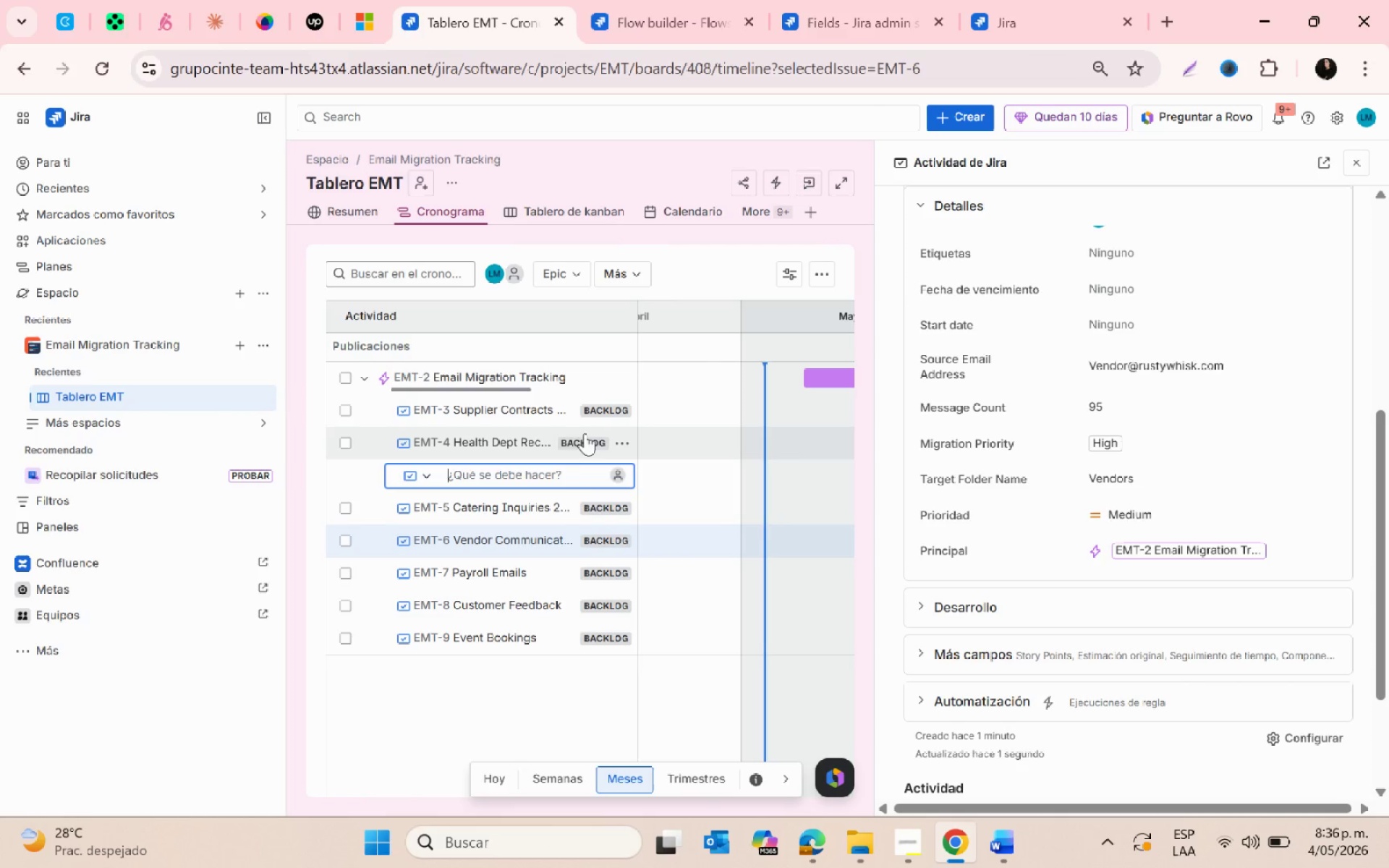 
left_click([507, 446])
 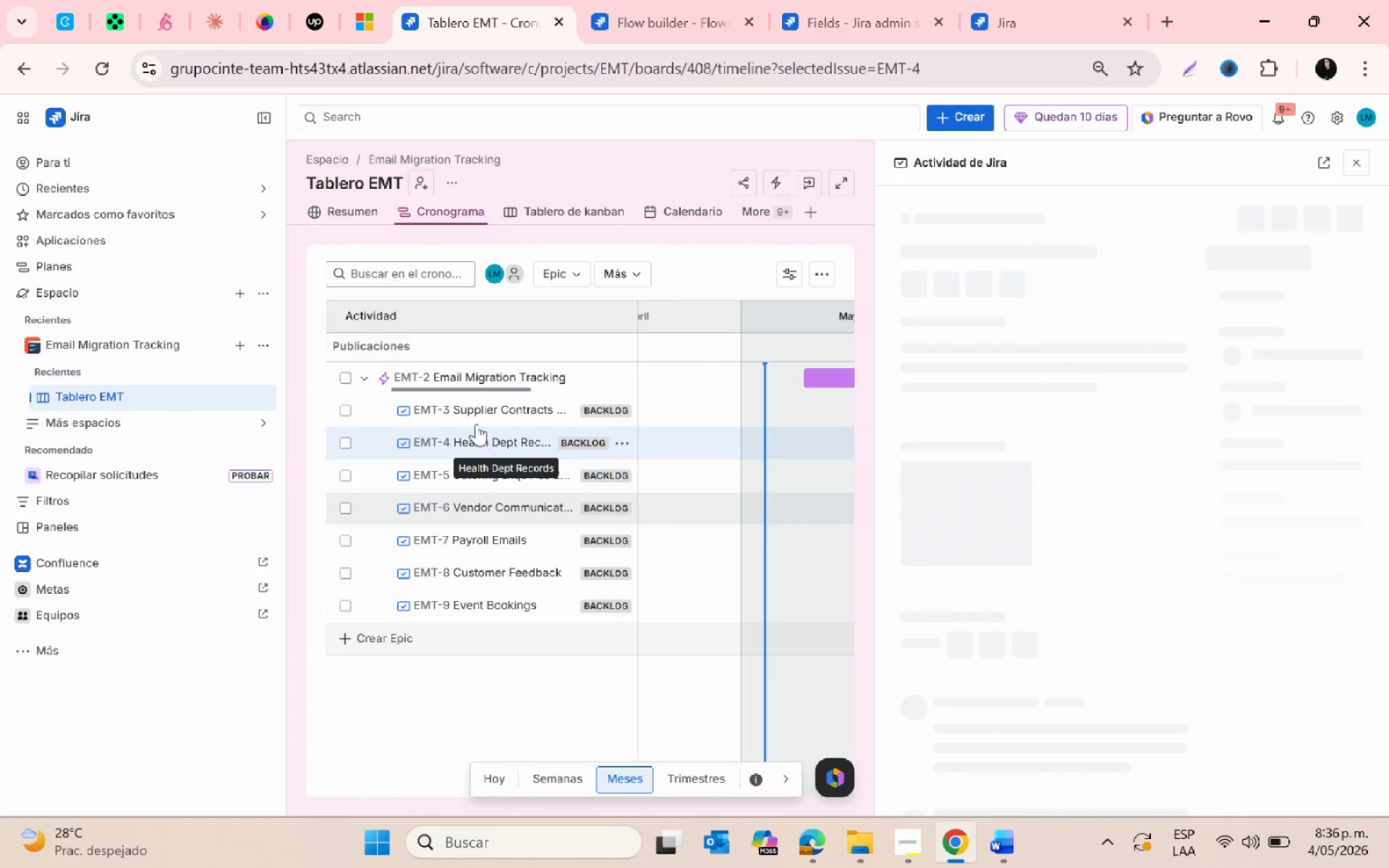 
left_click([477, 416])
 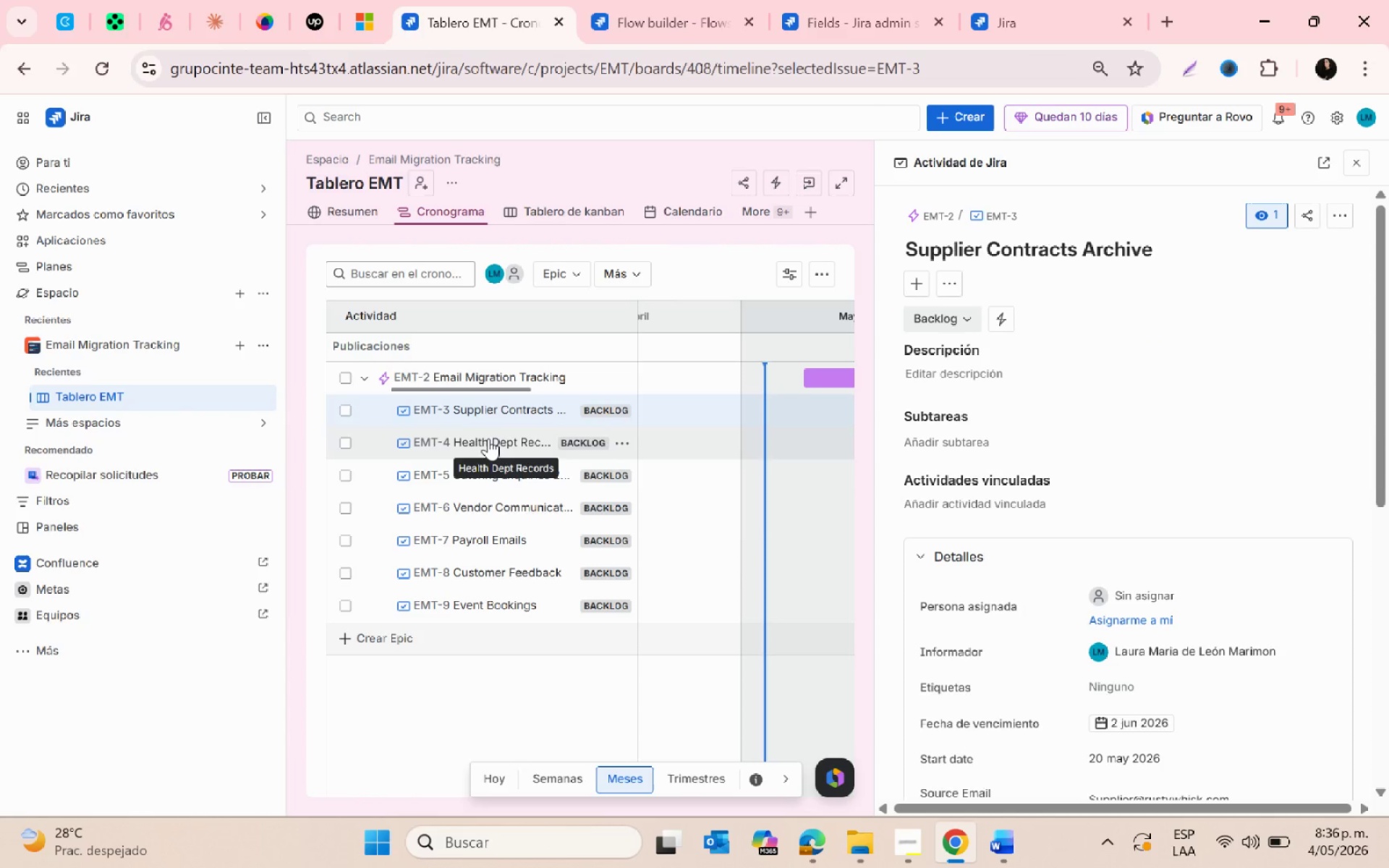 
scroll: coordinate [1143, 488], scroll_direction: down, amount: 5.0
 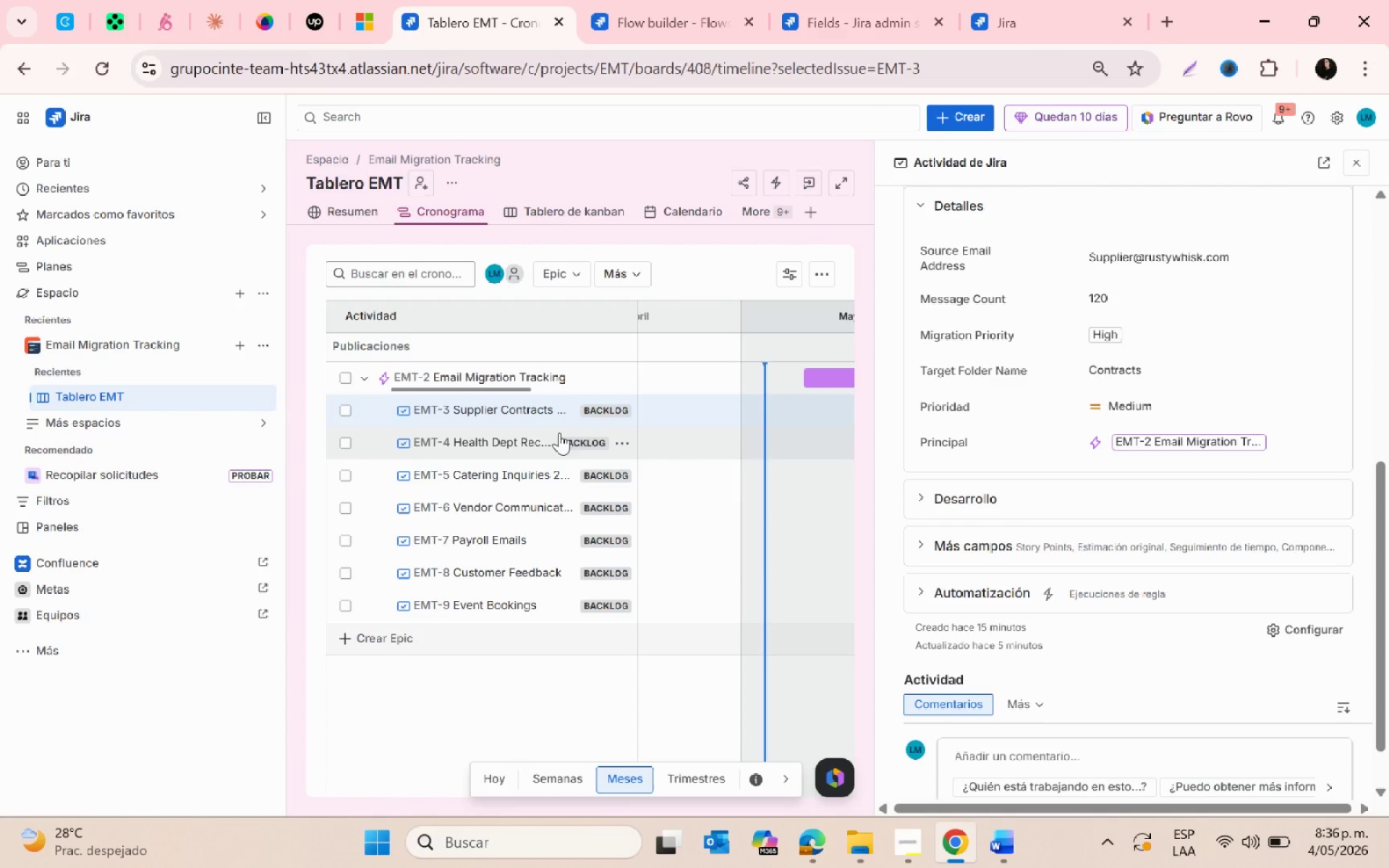 
left_click([509, 435])
 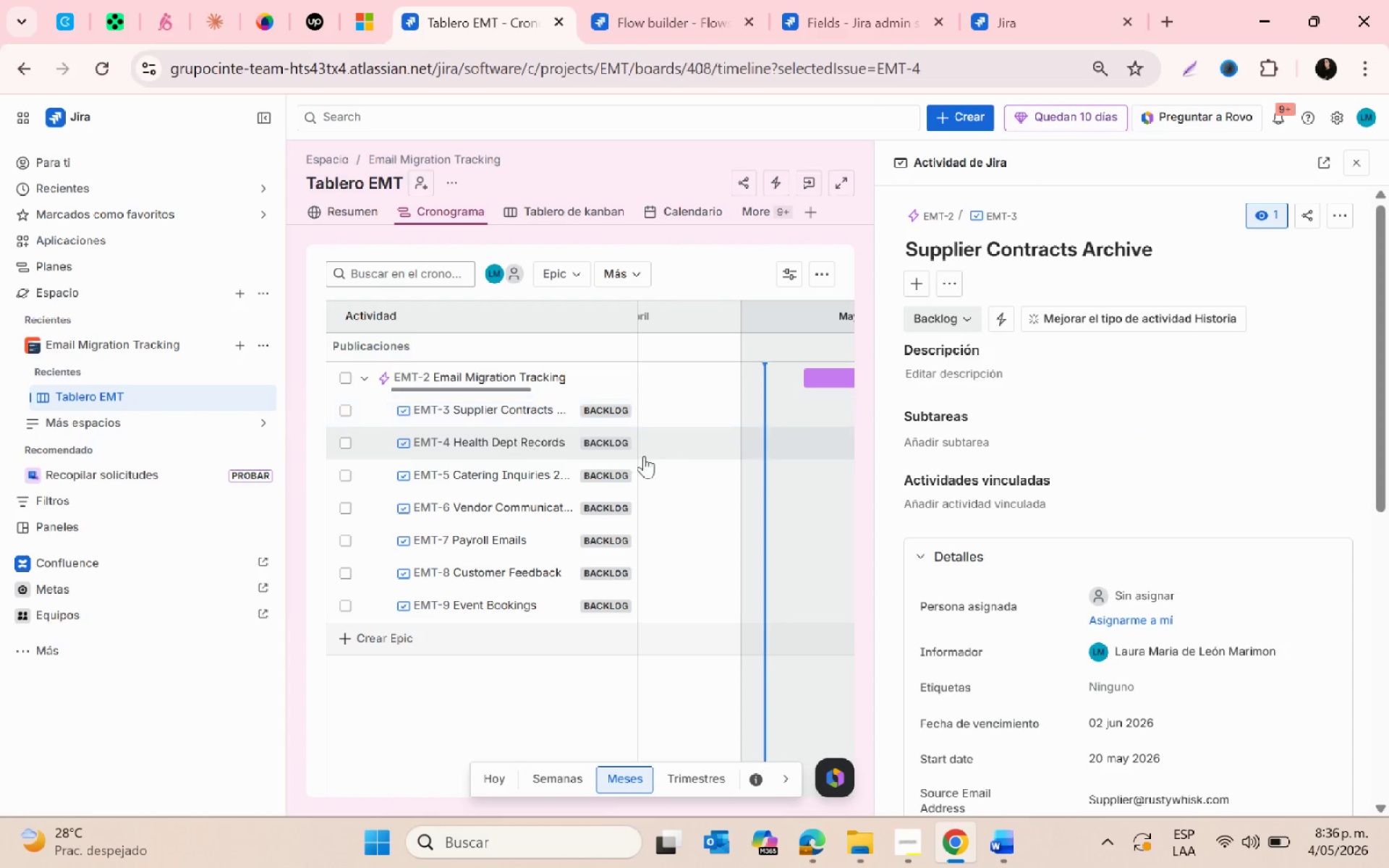 
scroll: coordinate [1133, 471], scroll_direction: down, amount: 5.0
 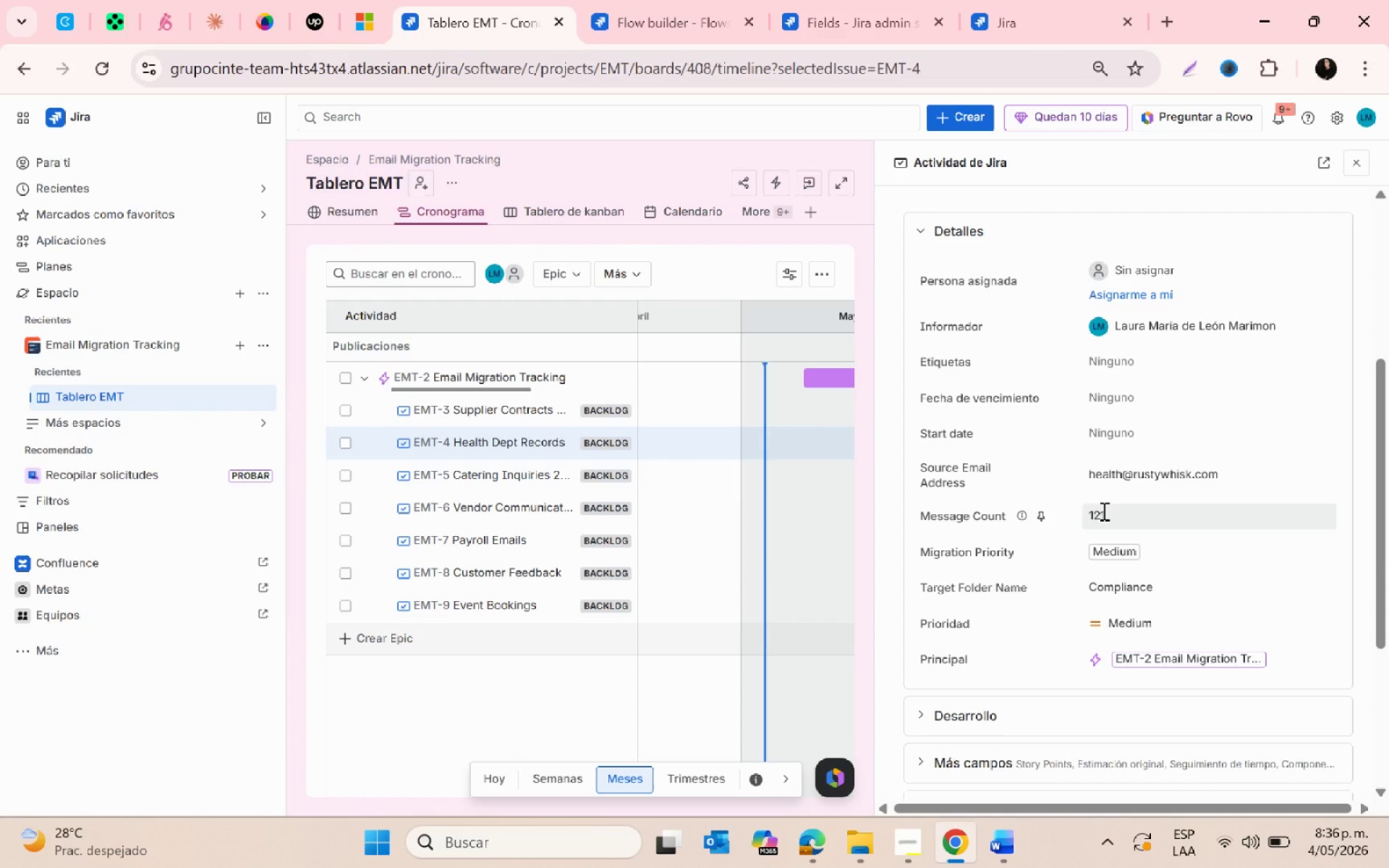 
left_click([1095, 514])
 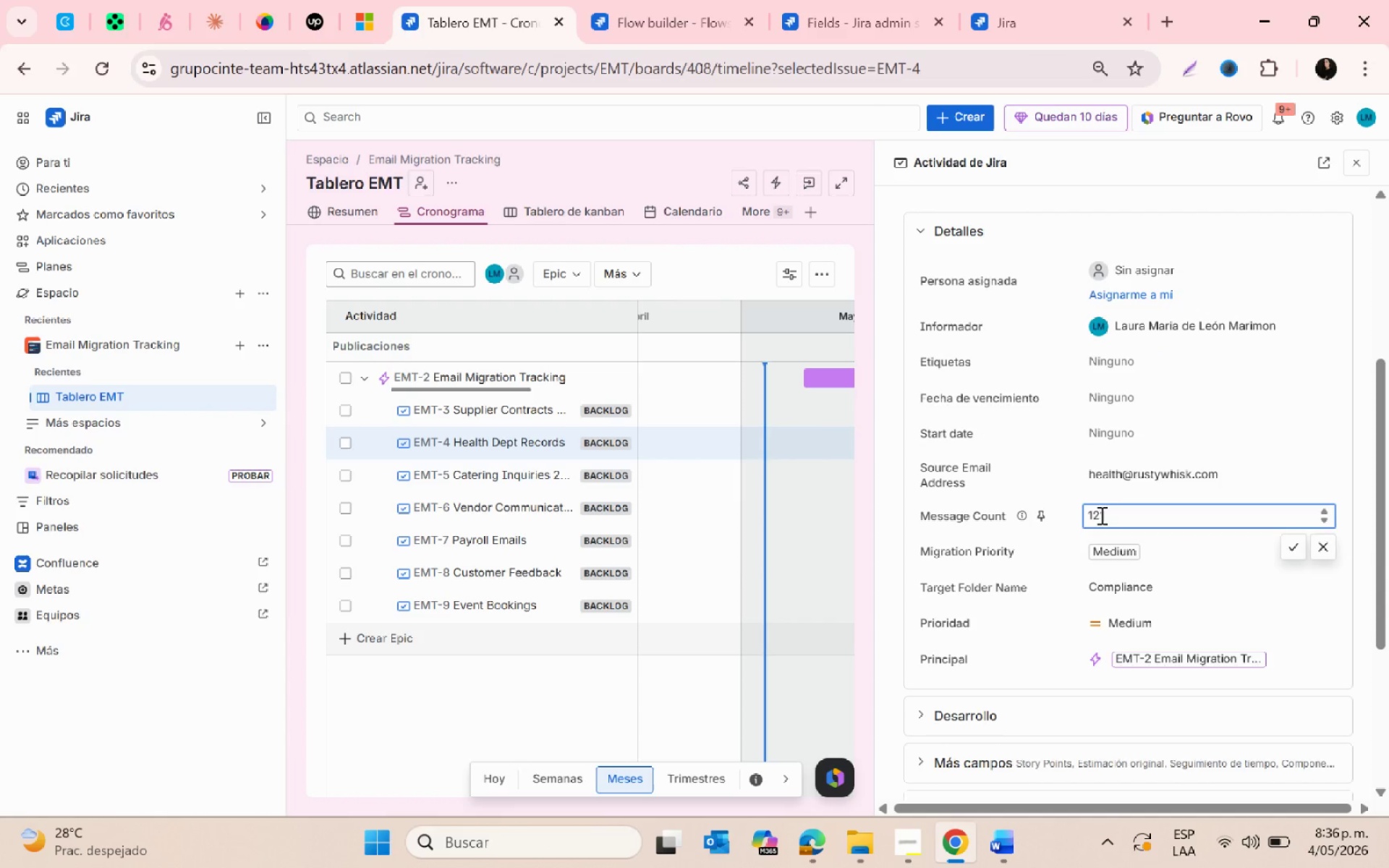 
left_click_drag(start_coordinate=[1108, 515], to_coordinate=[1038, 516])
 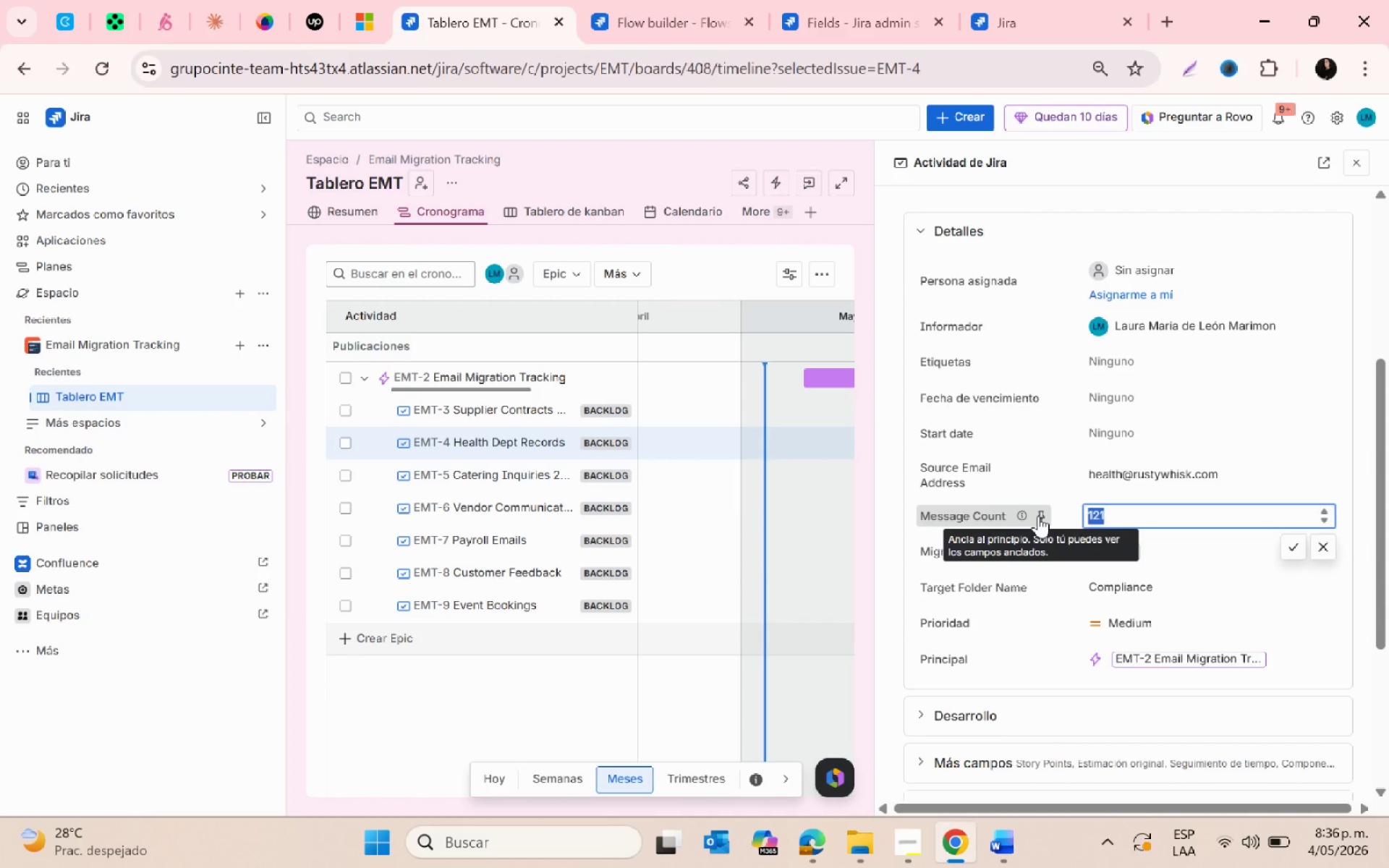 
type(80)
 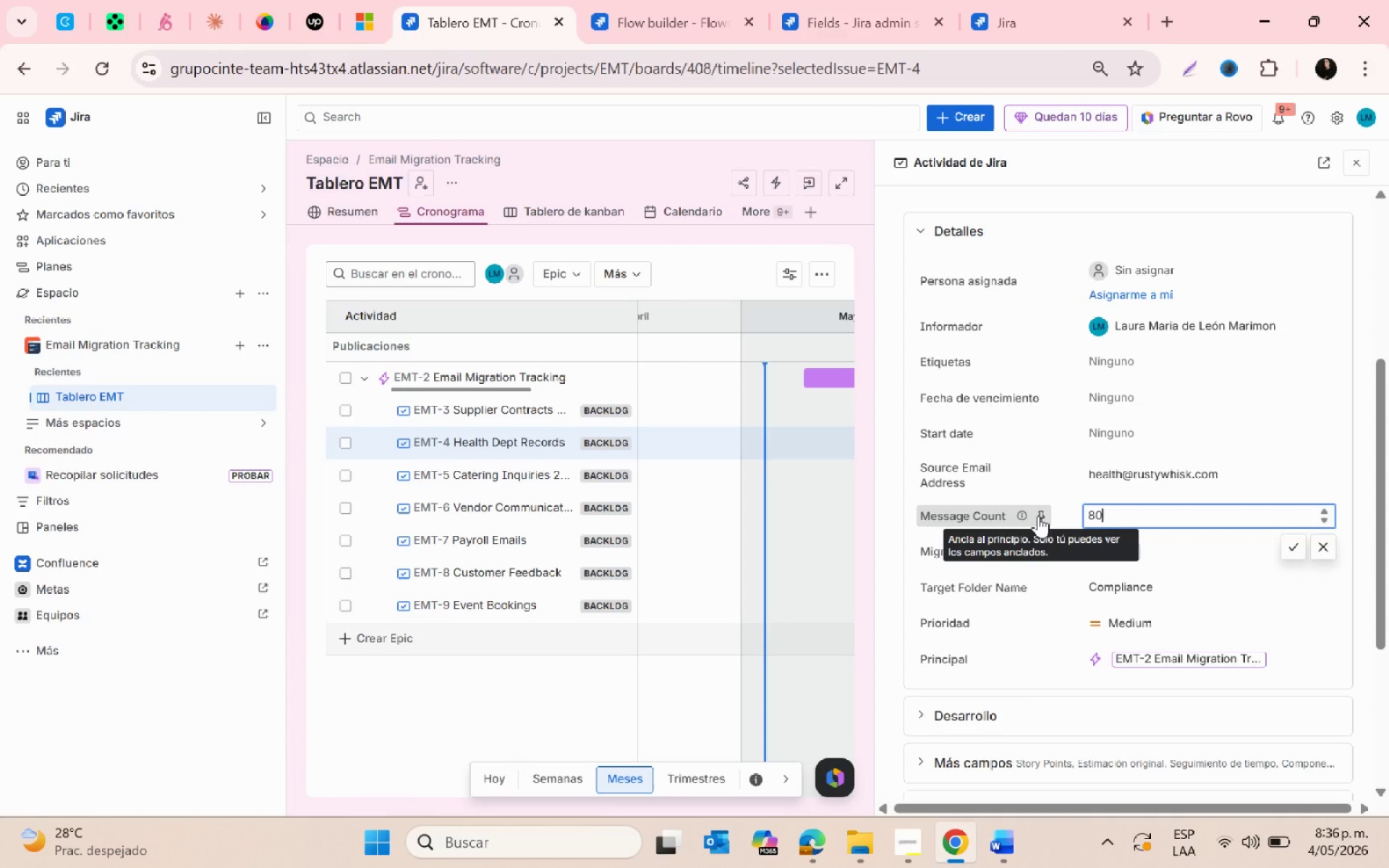 
key(Enter)
 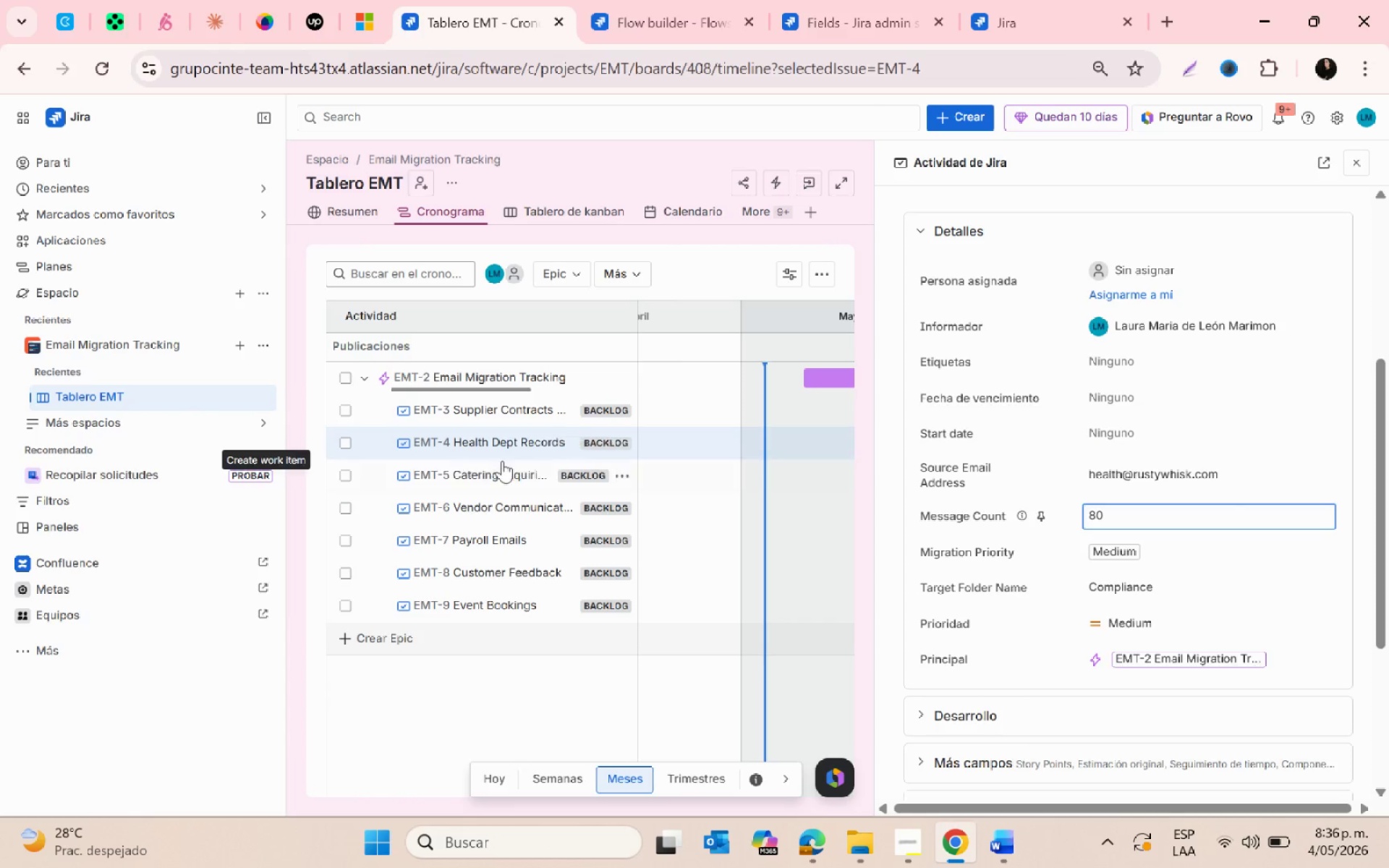 
left_click([492, 468])
 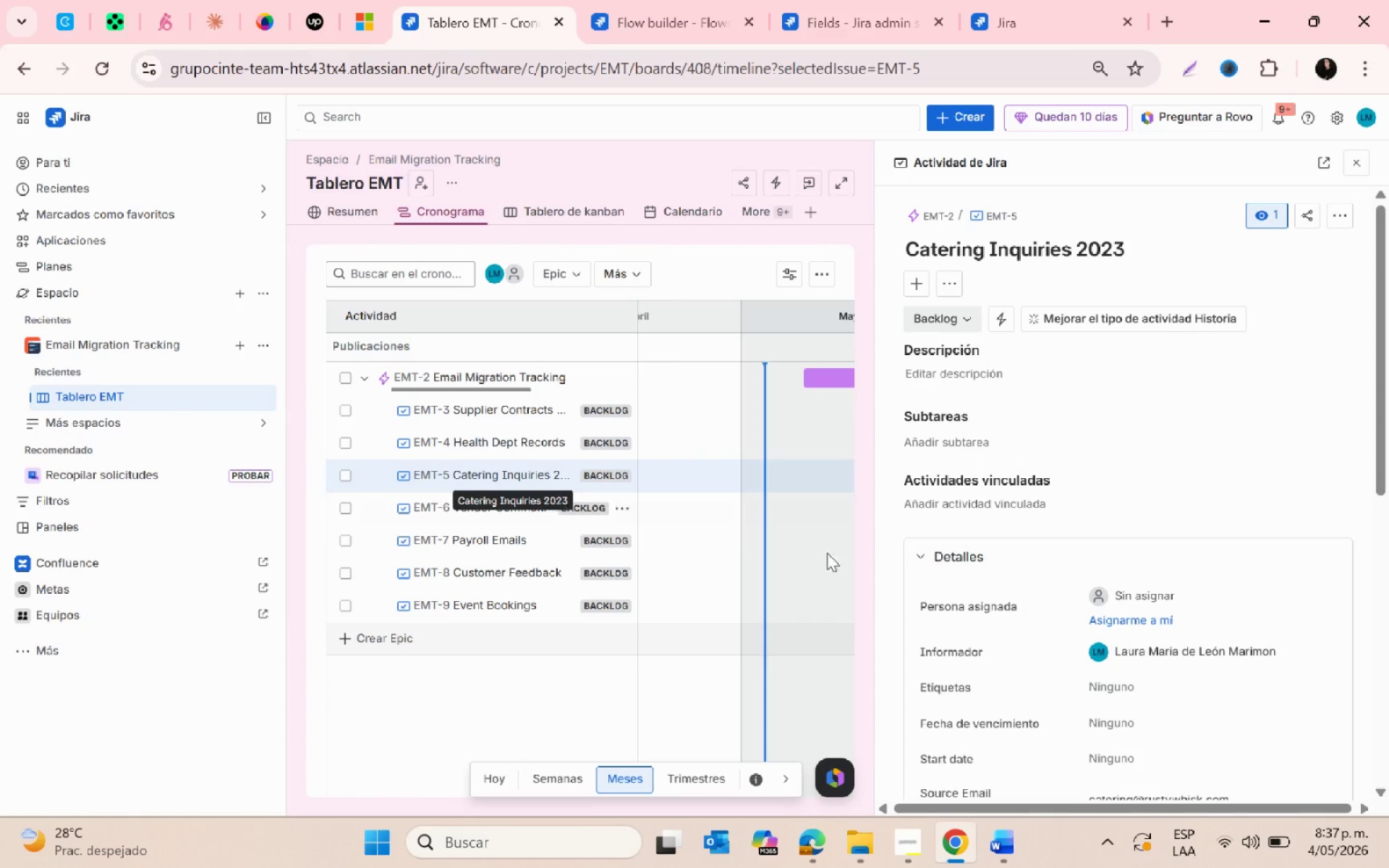 
scroll: coordinate [1119, 624], scroll_direction: down, amount: 3.0
 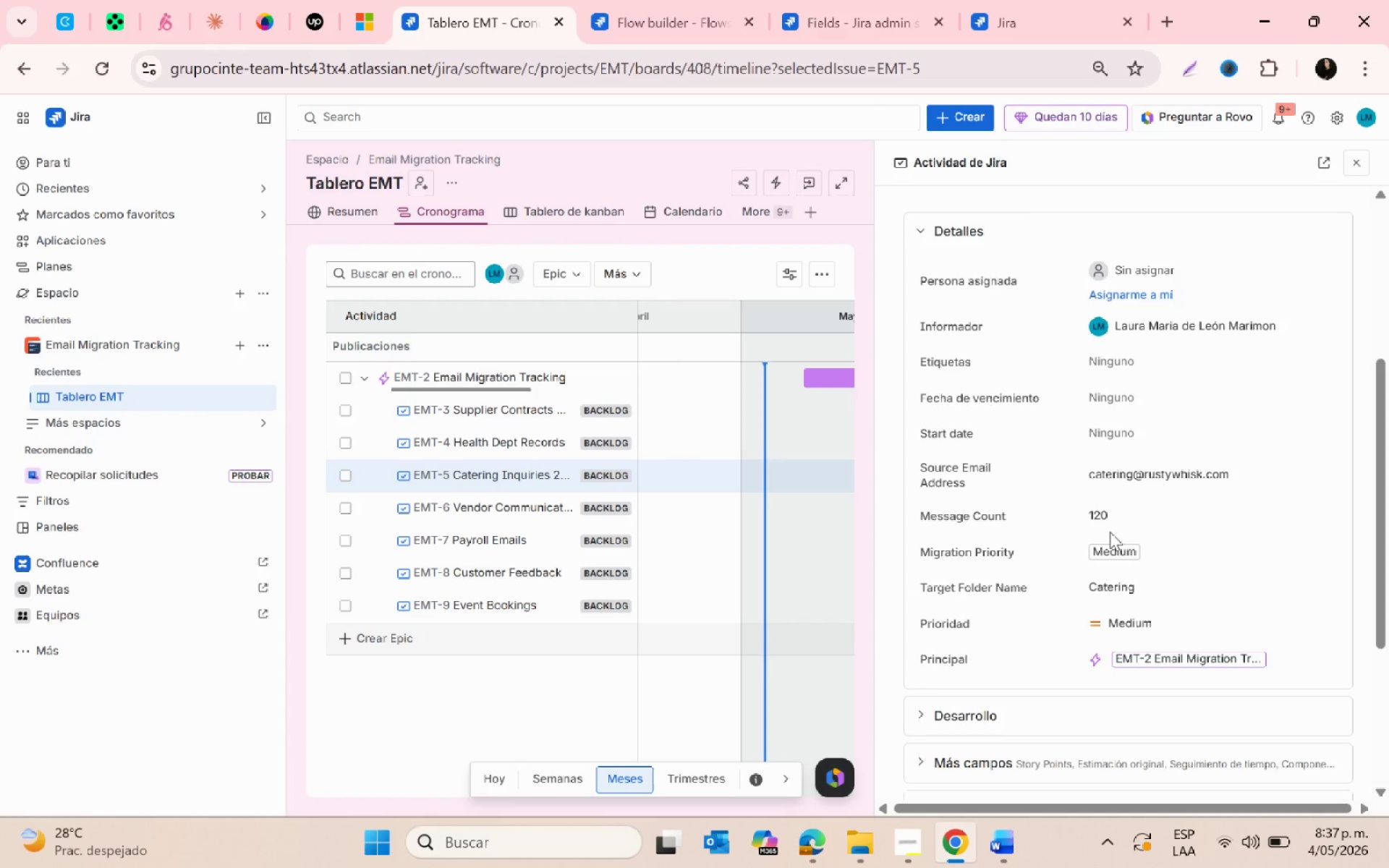 
double_click([1110, 522])
 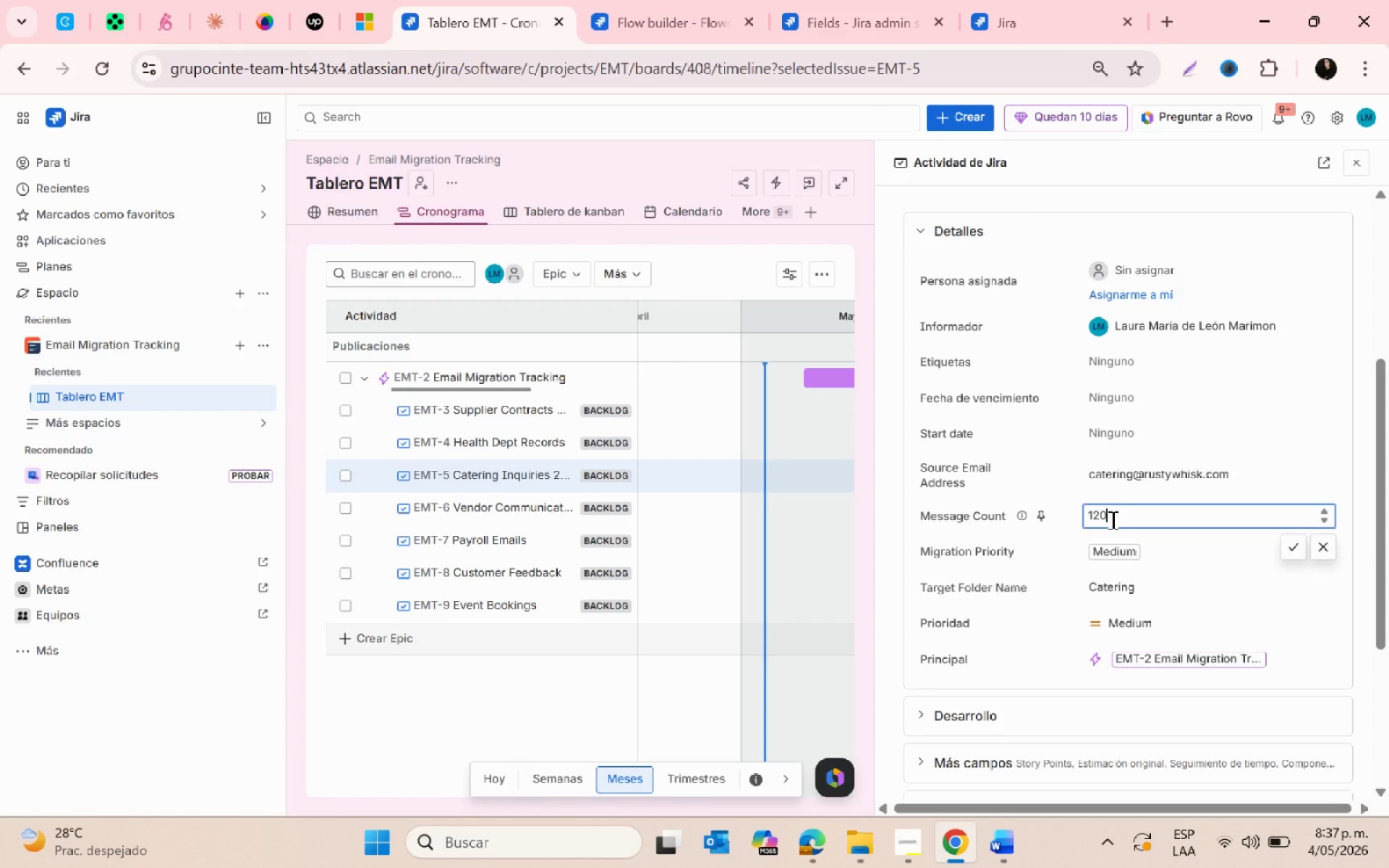 
triple_click([1111, 519])
 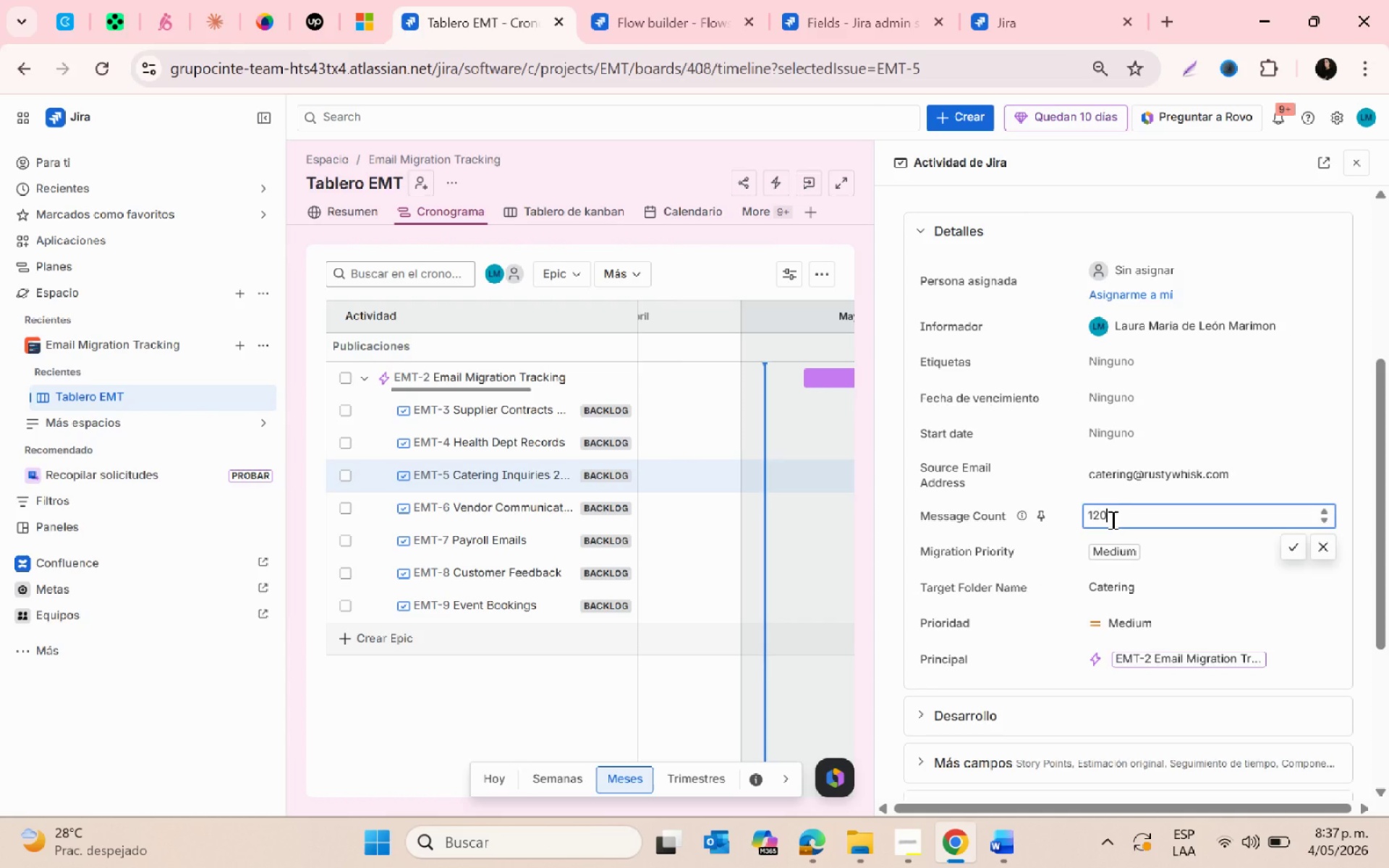 
triple_click([1111, 519])
 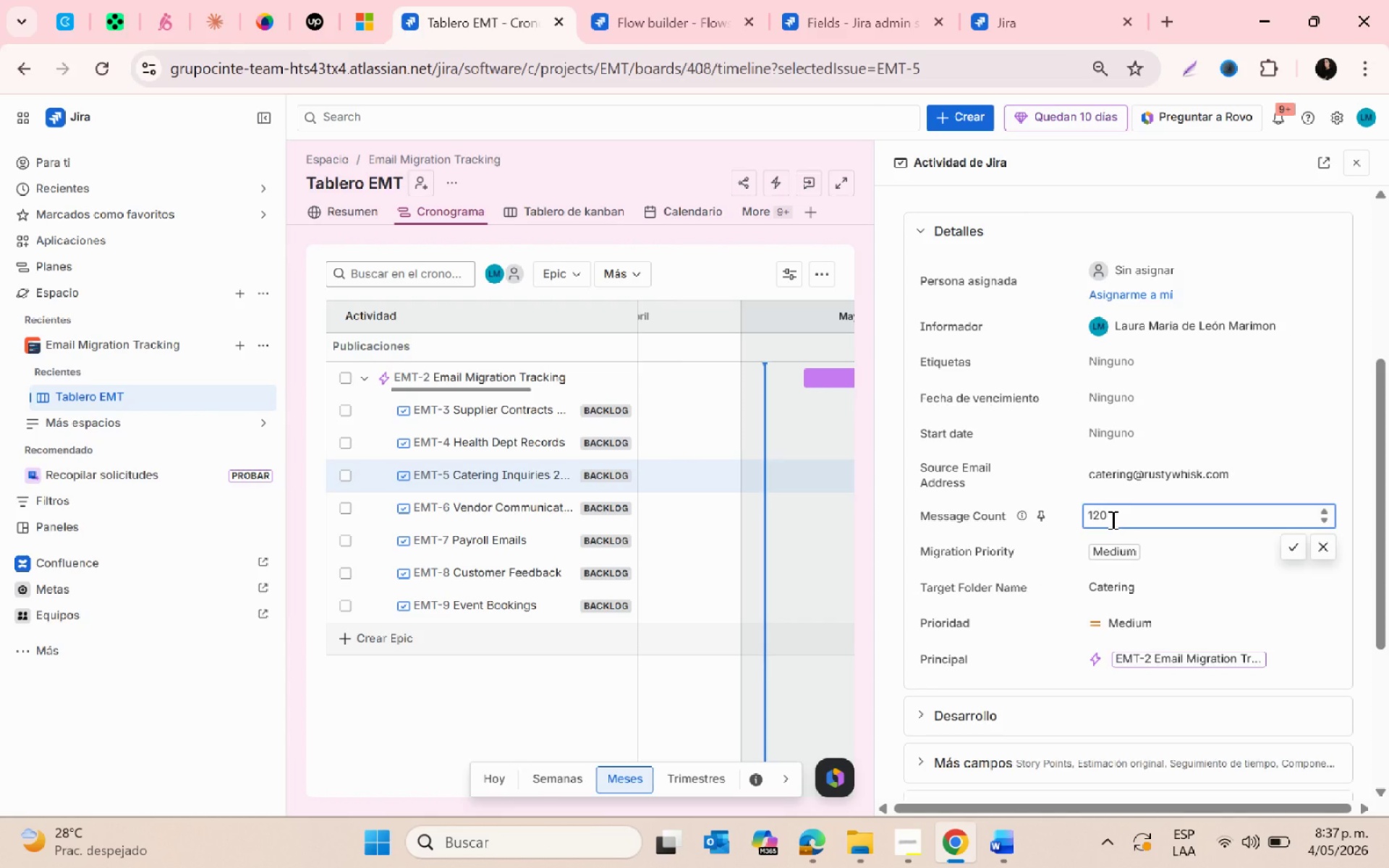 
key(Backspace)
key(Backspace)
key(Backspace)
type(200)
 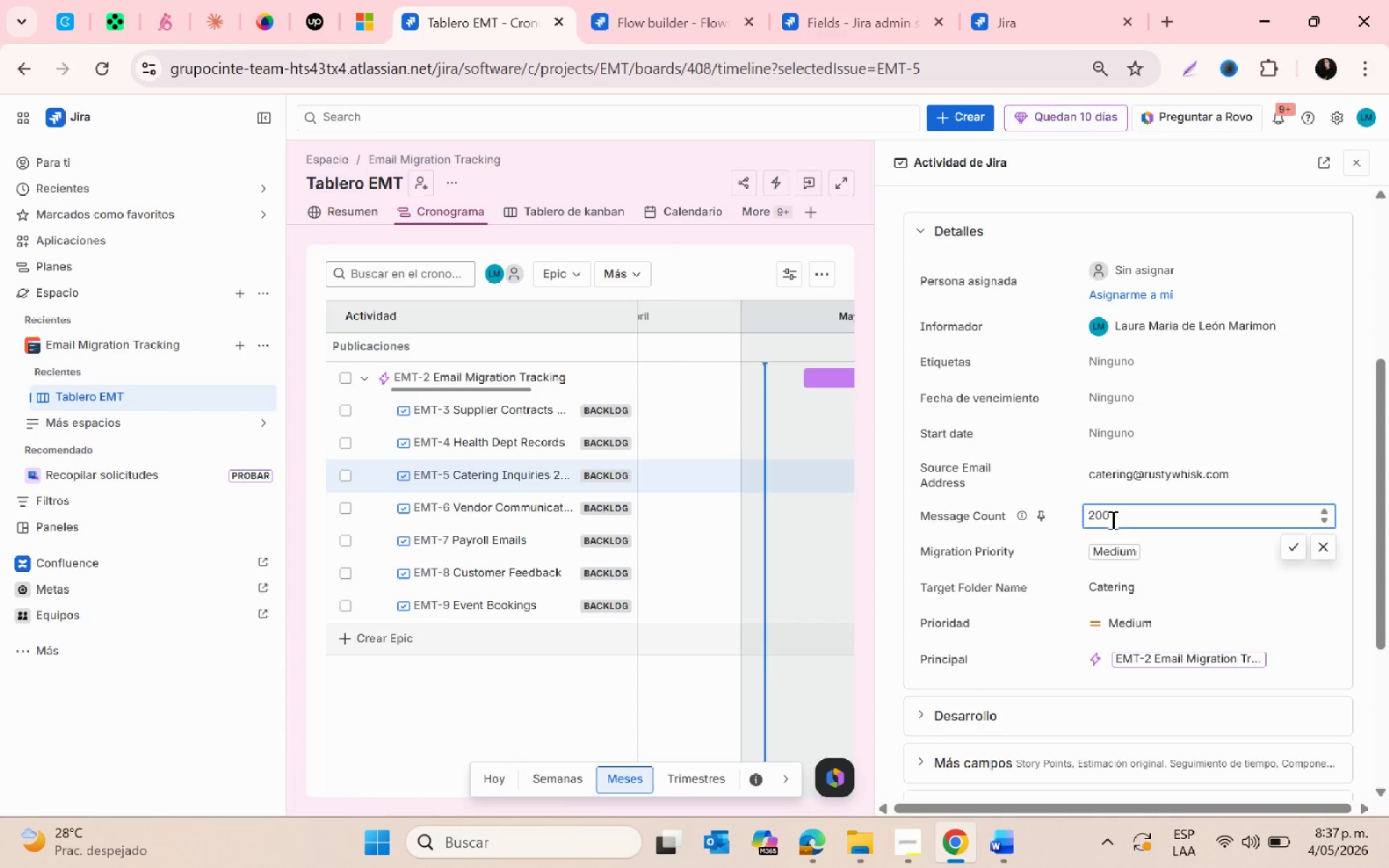 
key(Enter)
 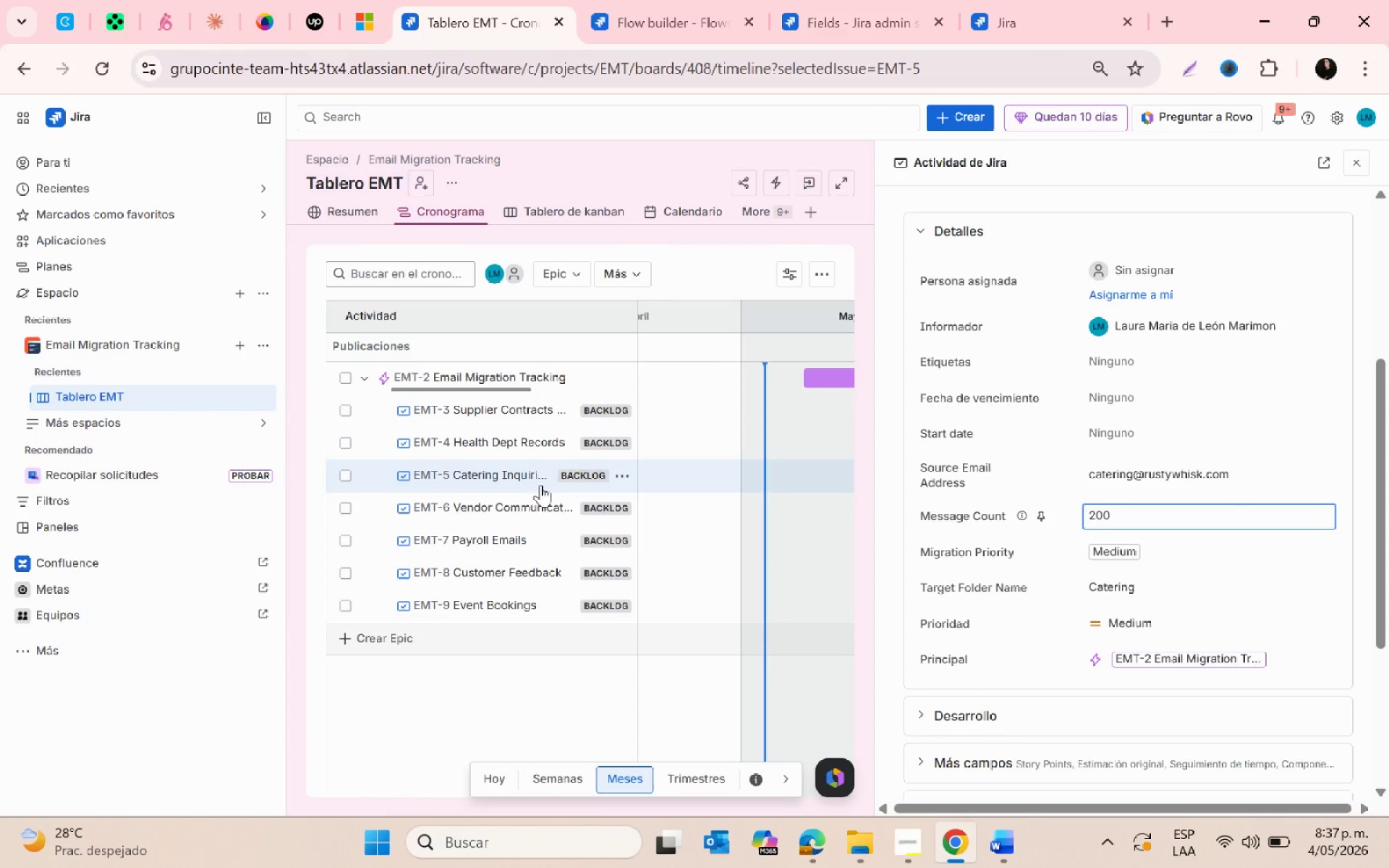 
left_click([524, 496])
 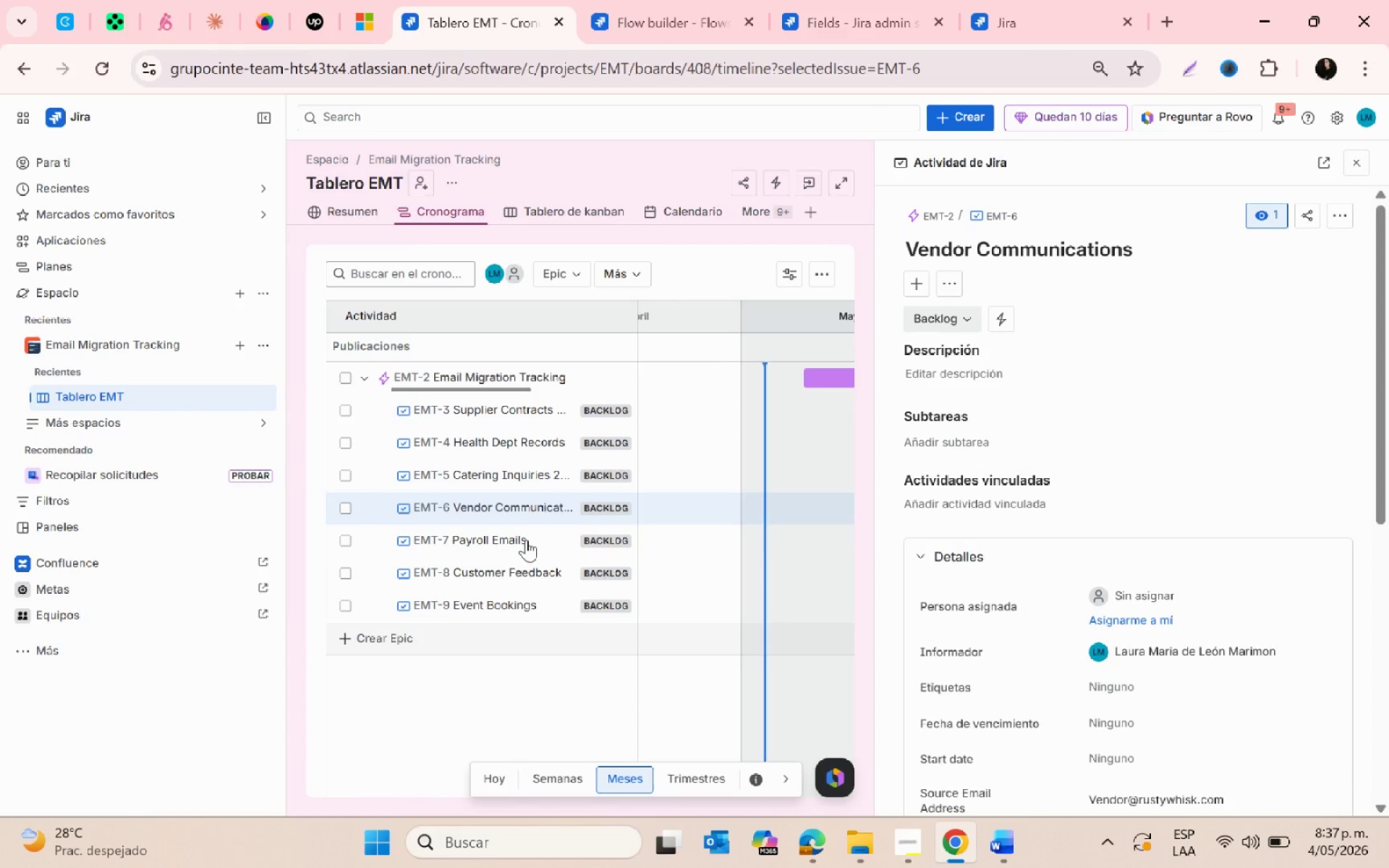 
scroll: coordinate [1037, 503], scroll_direction: down, amount: 5.0
 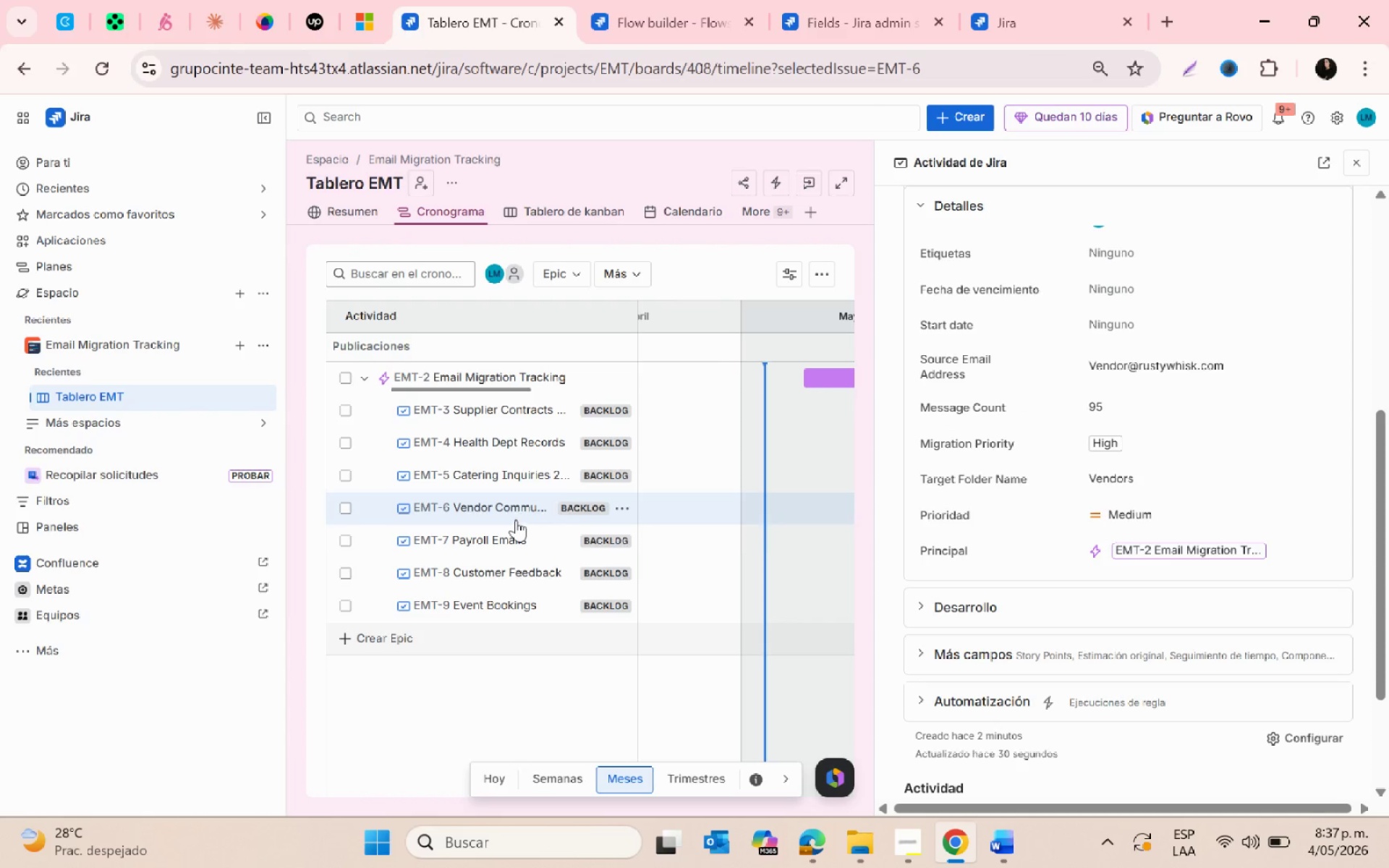 
left_click([487, 535])
 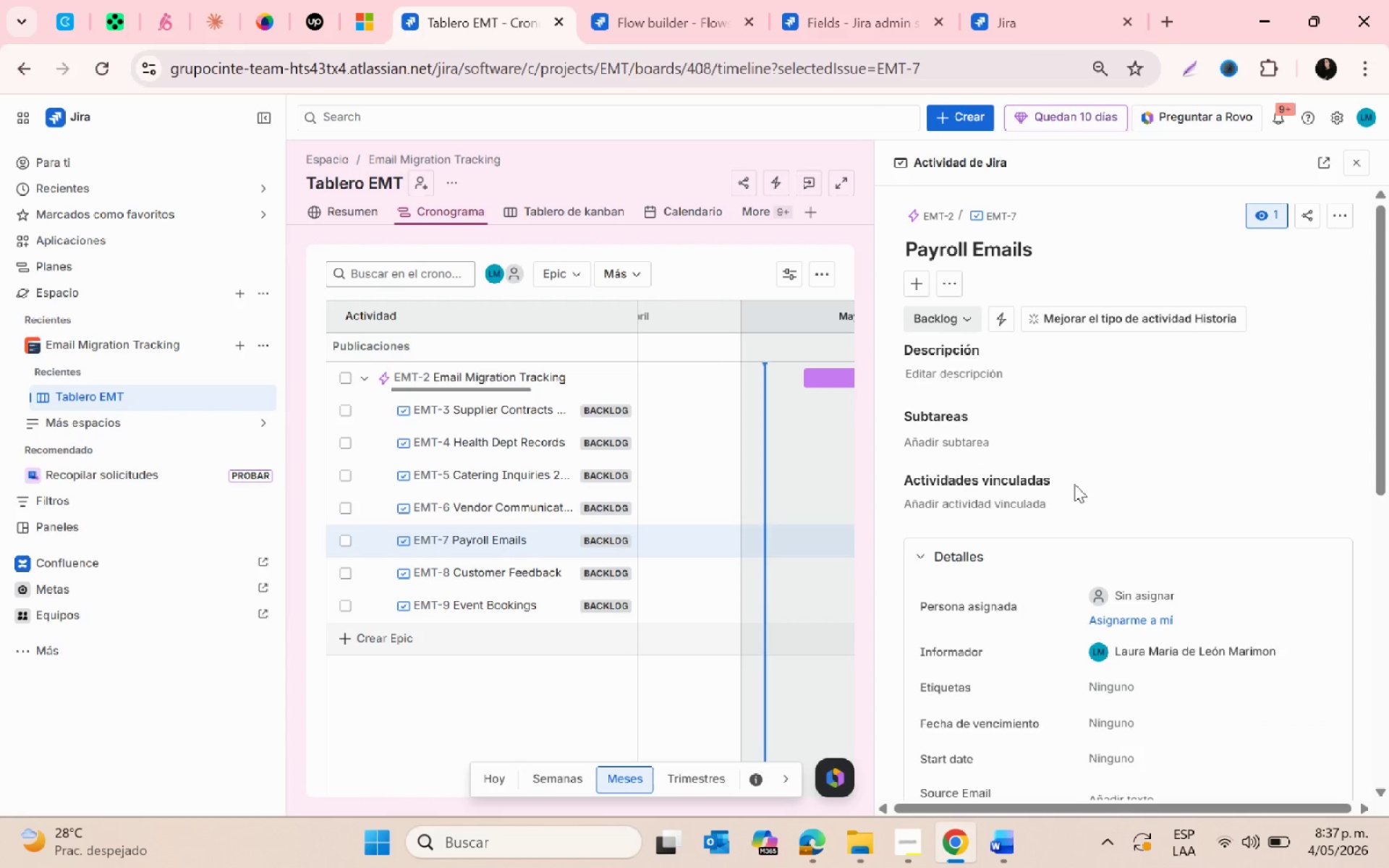 
scroll: coordinate [1178, 519], scroll_direction: down, amount: 3.0
 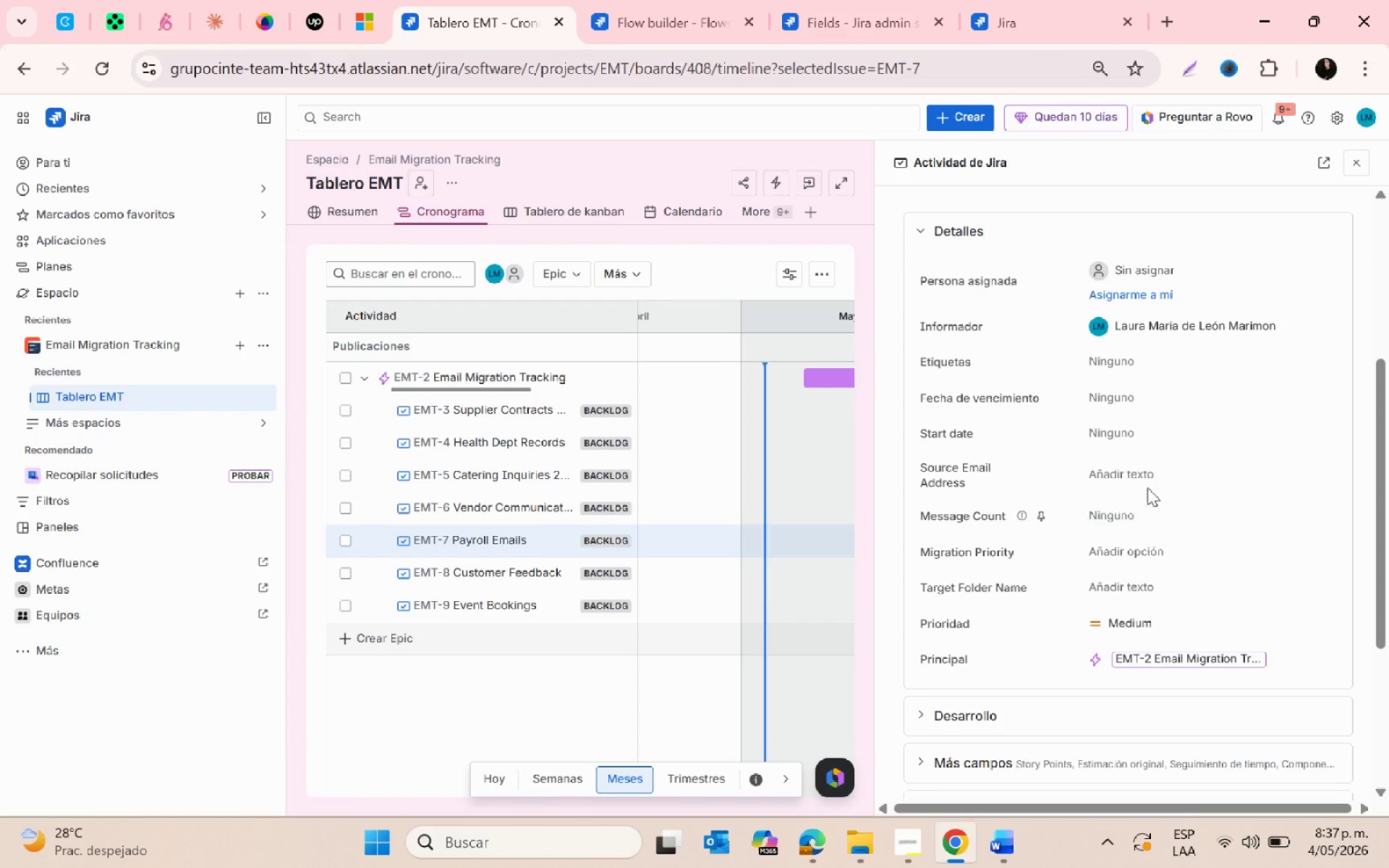 
left_click([1142, 483])
 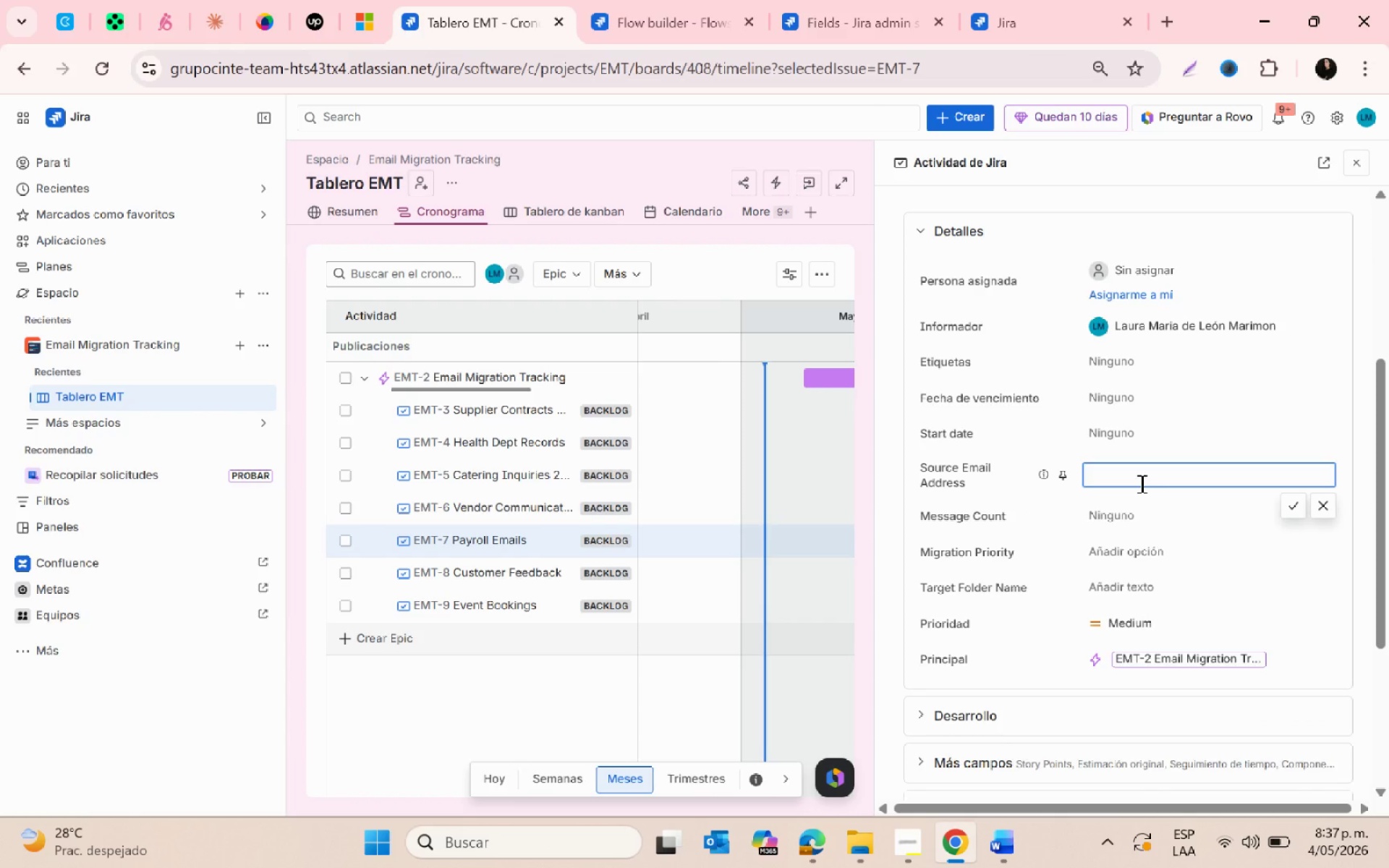 
type(hr)
 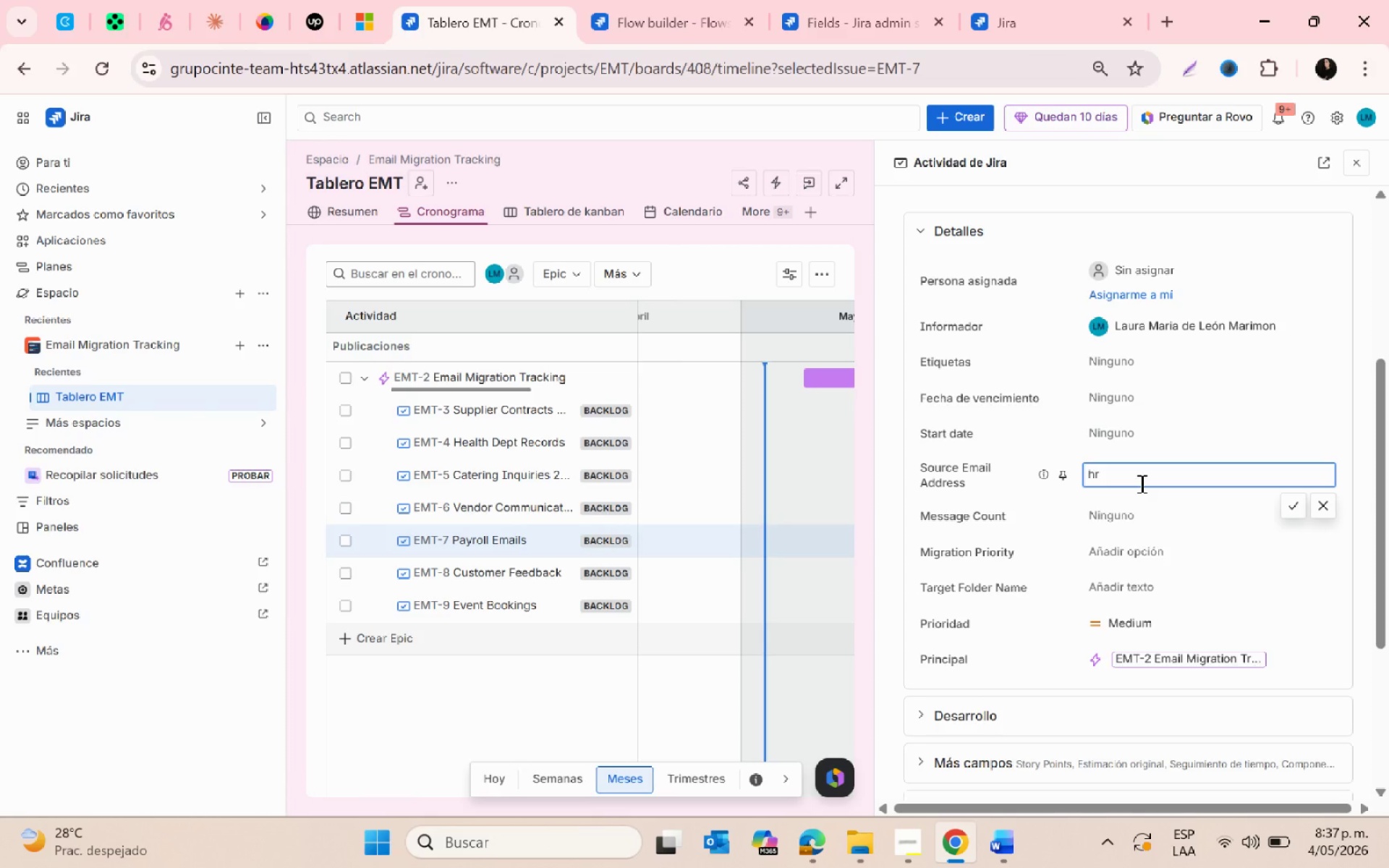 
key(Control+V)
 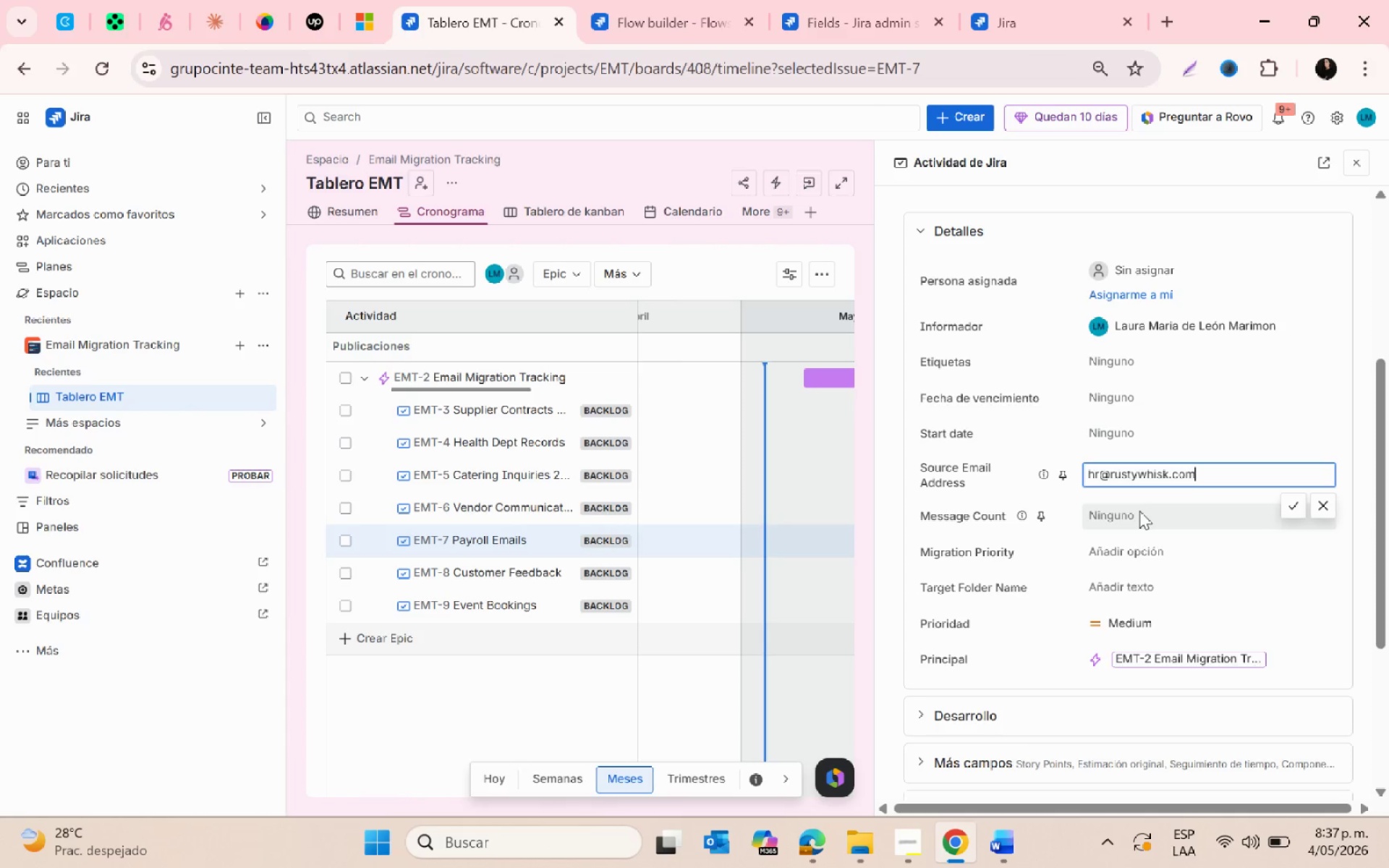 
left_click([1139, 511])
 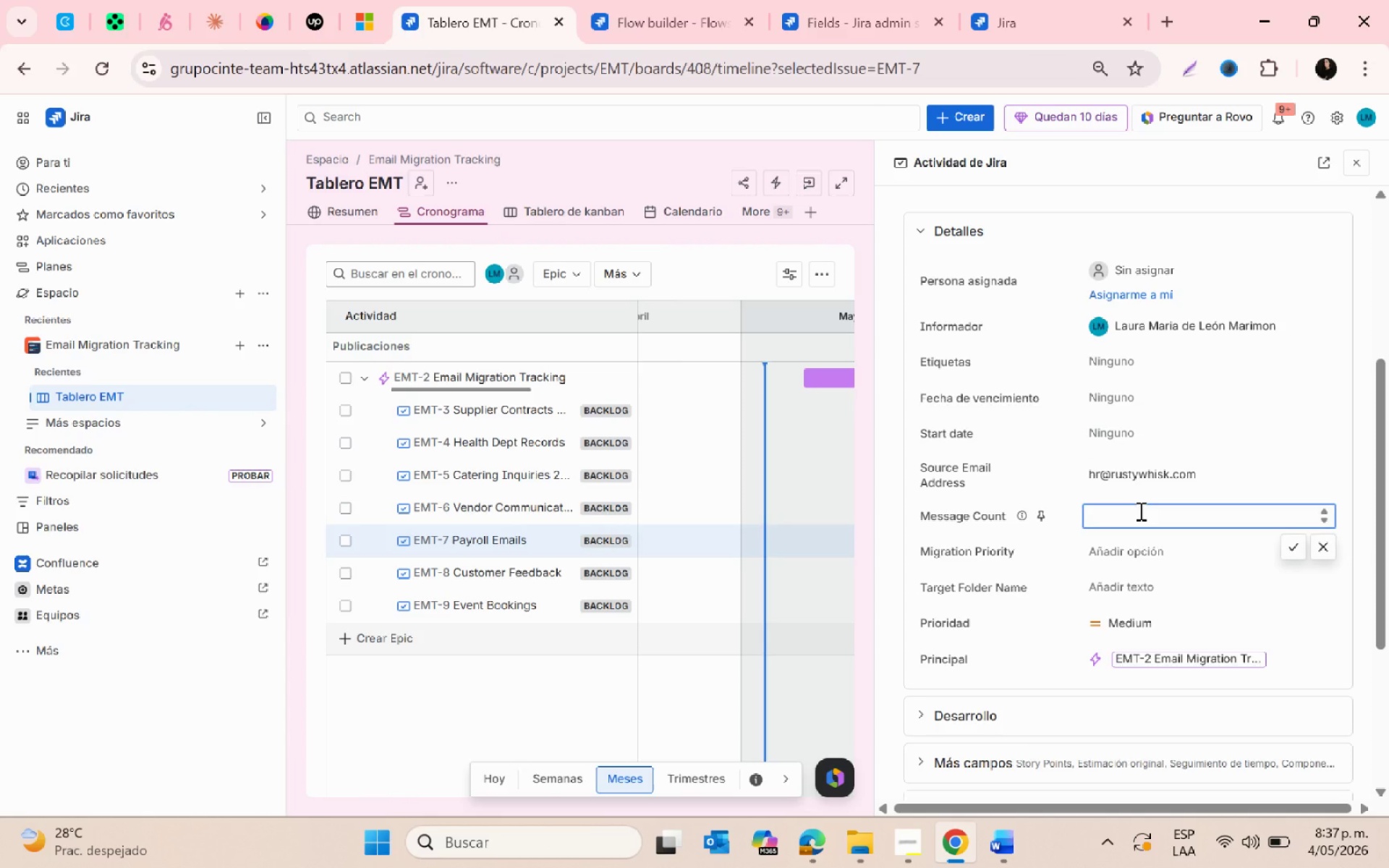 
type(60)
 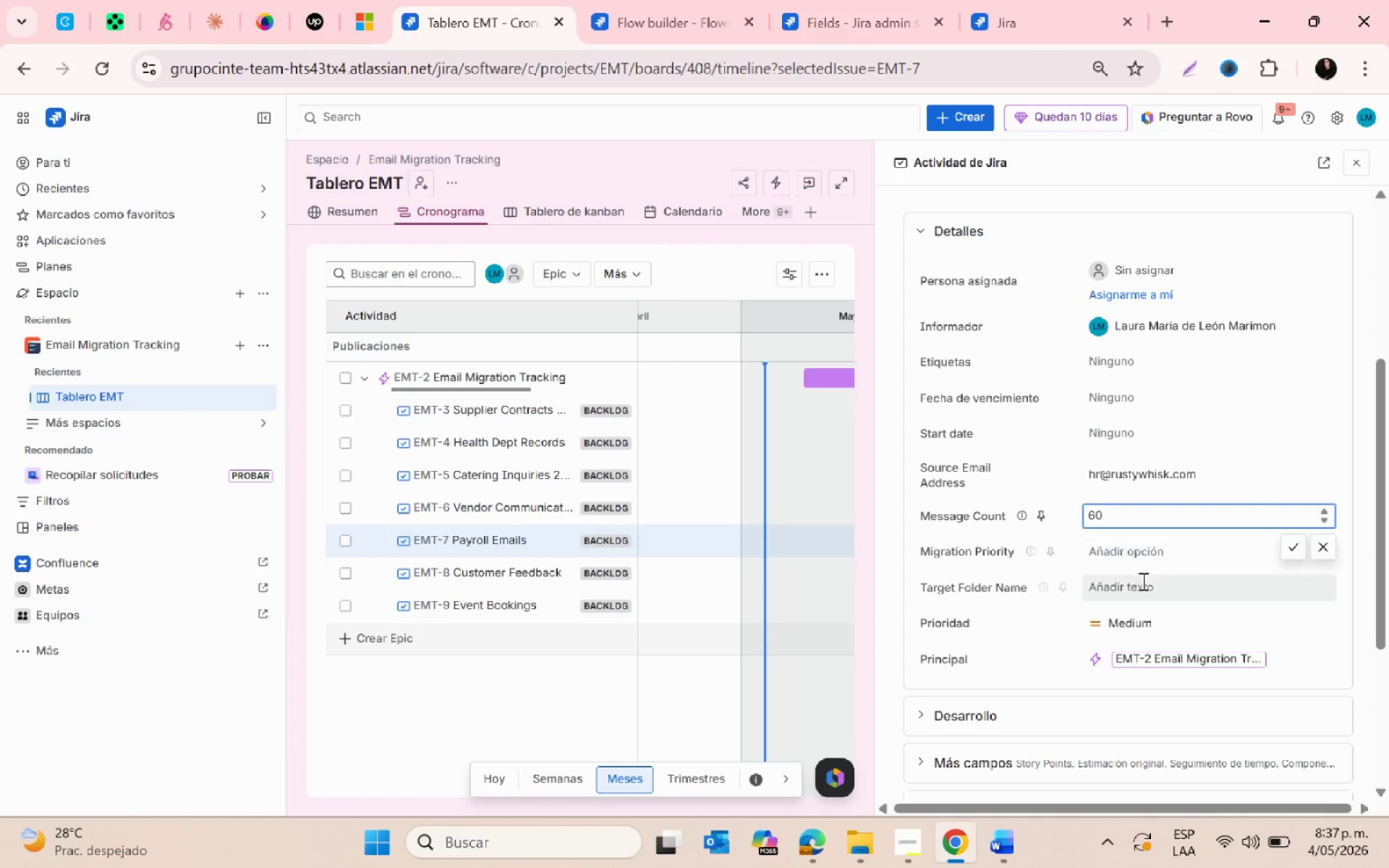 
left_click([1133, 553])
 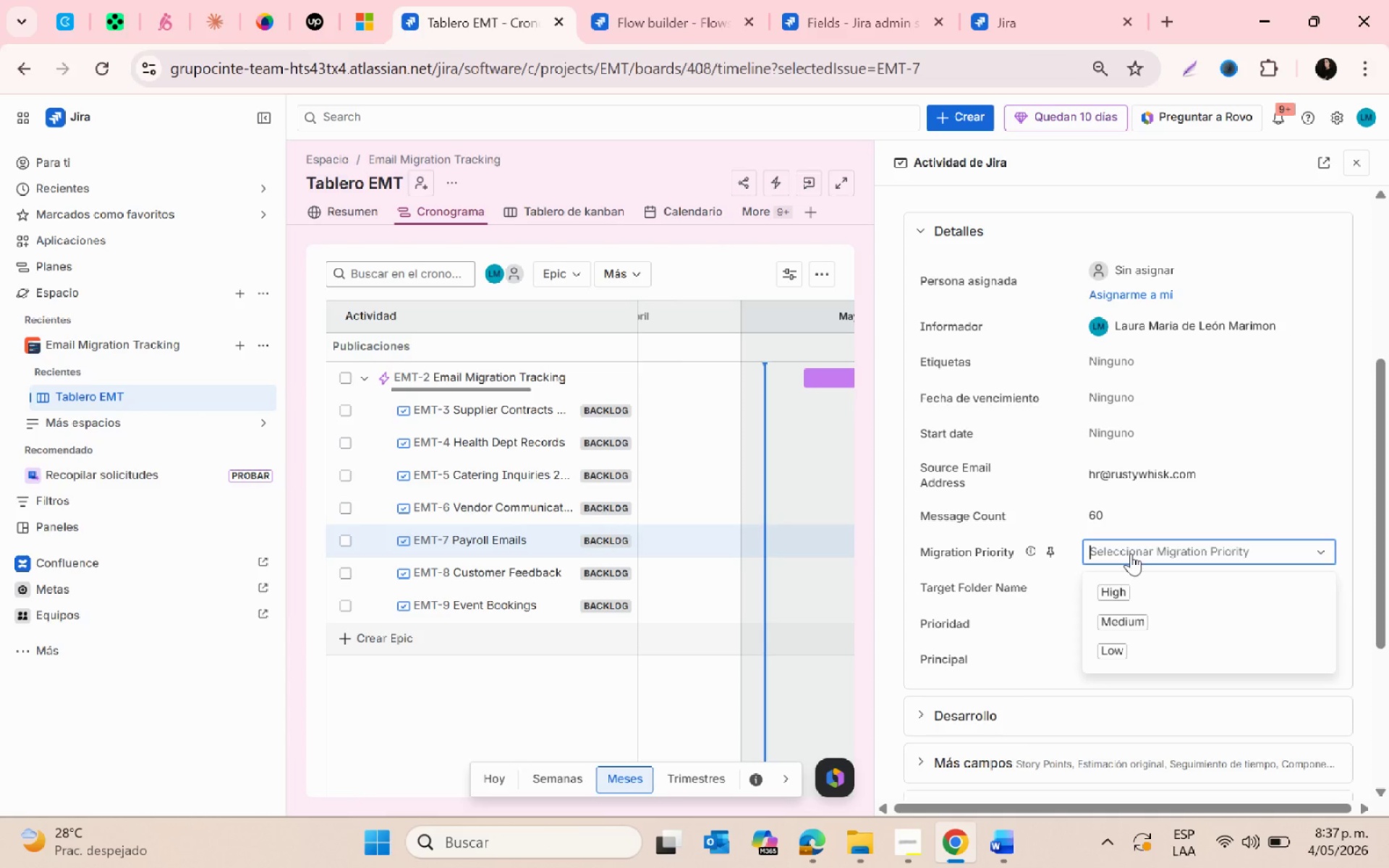 
left_click([1129, 644])
 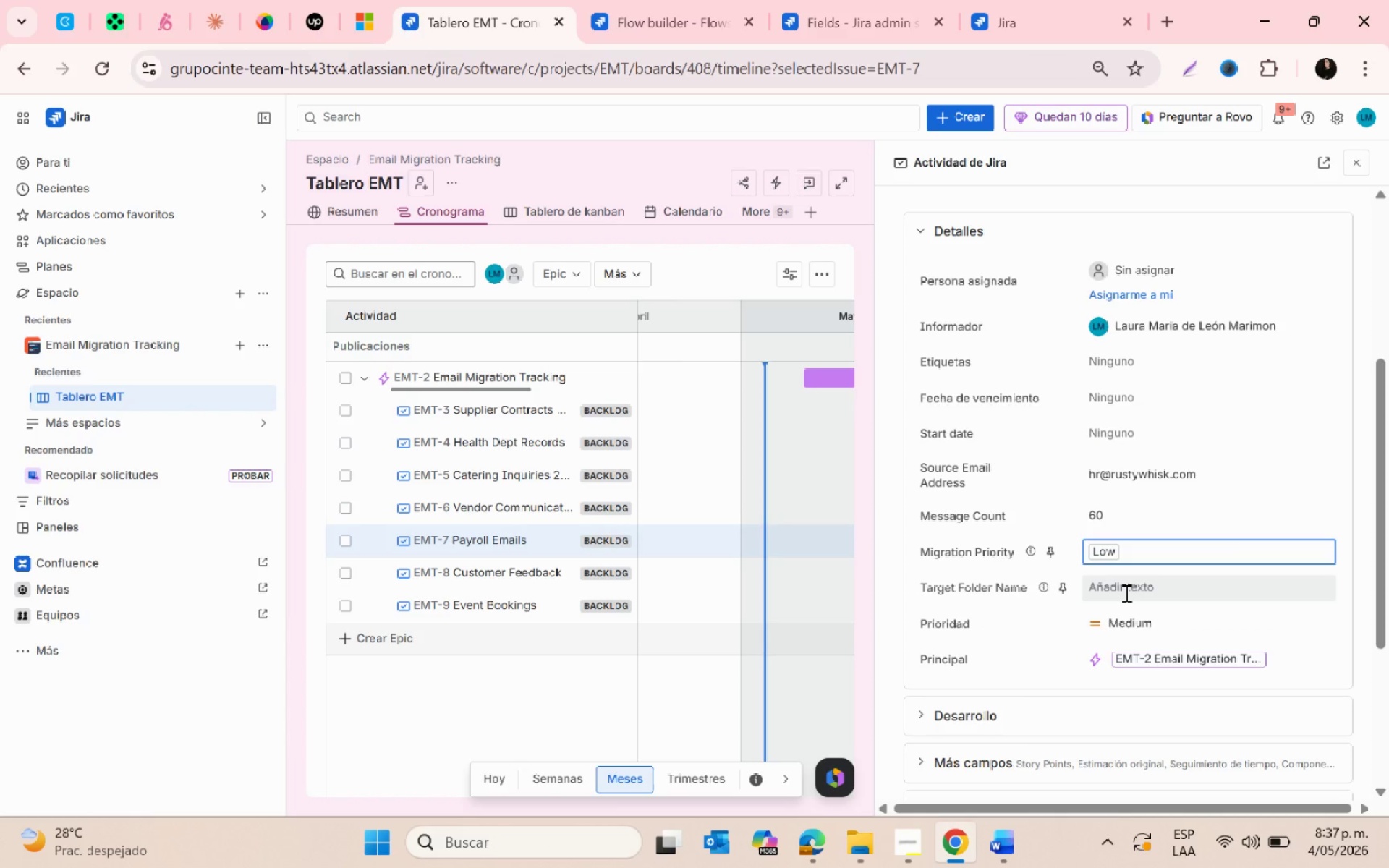 
left_click([1125, 592])
 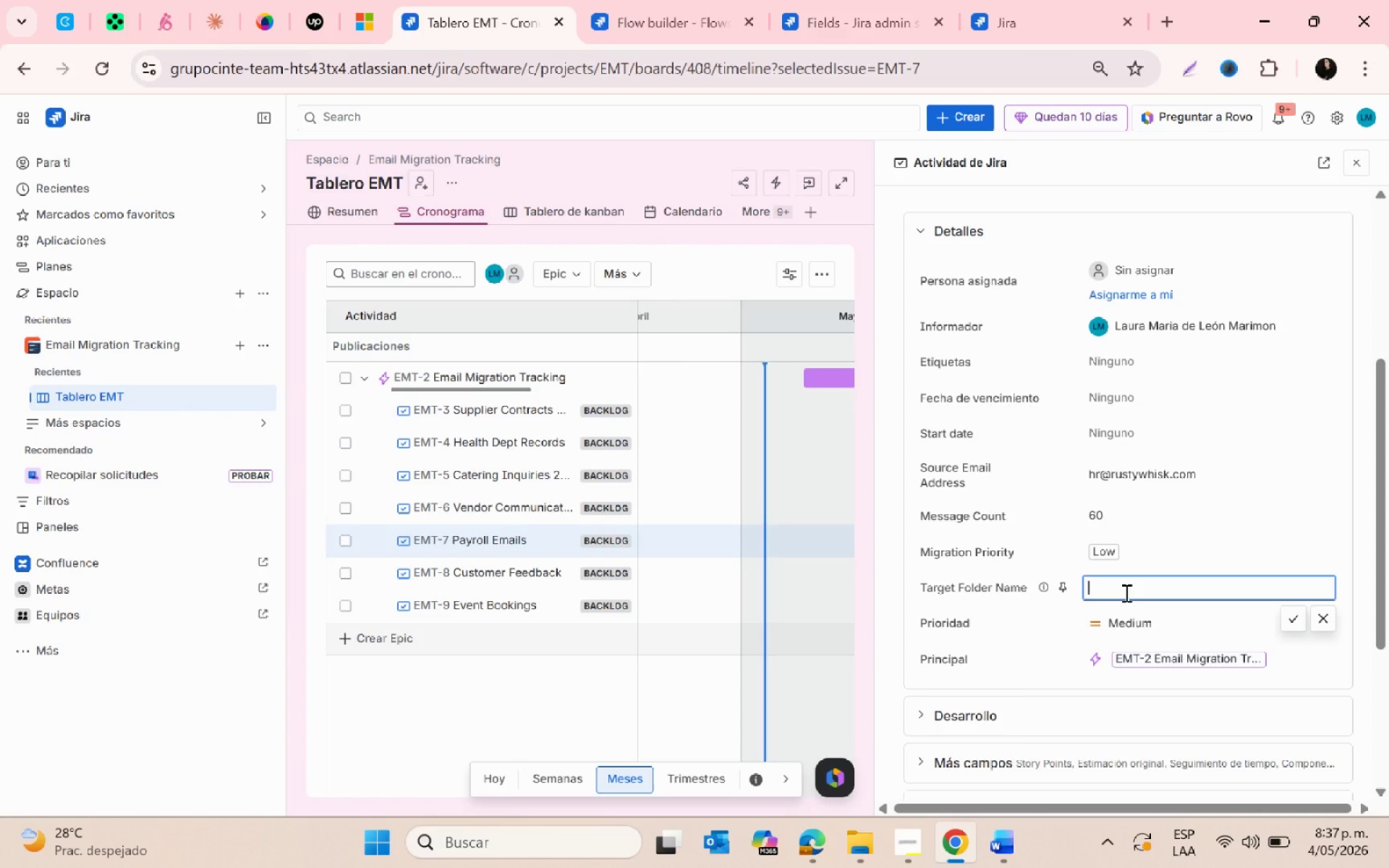 
type(HR)
 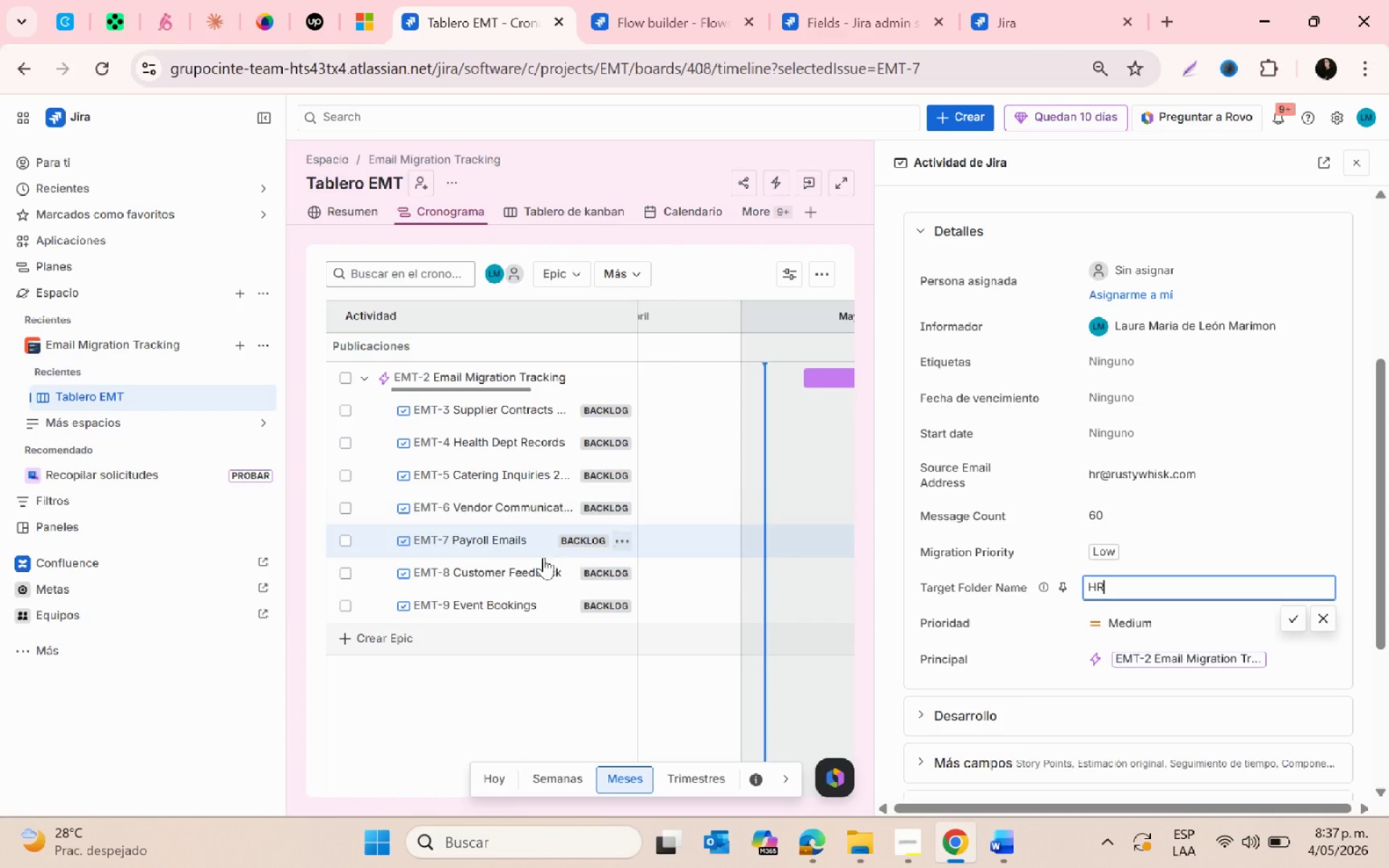 
left_click([508, 569])
 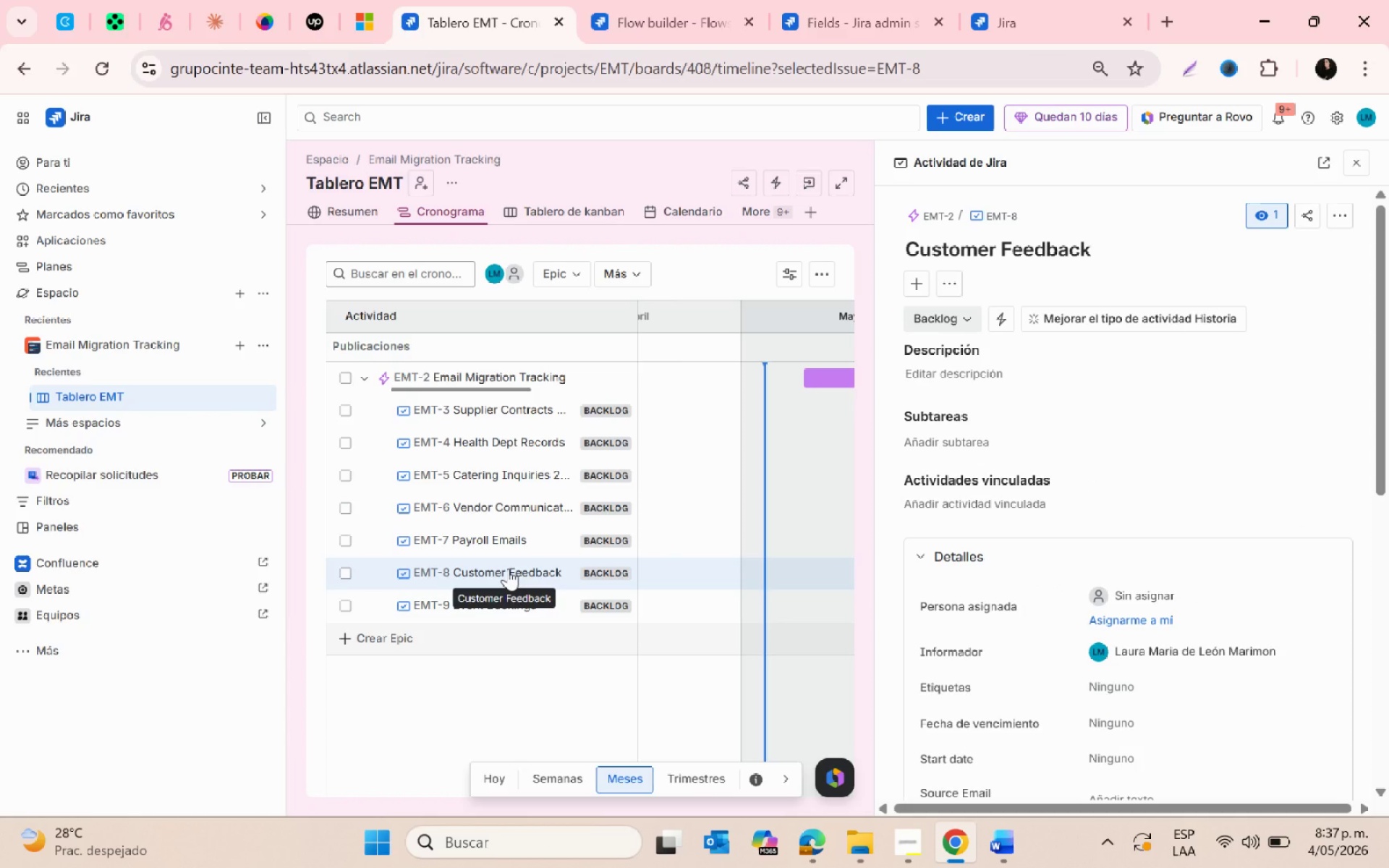 
scroll: coordinate [995, 455], scroll_direction: down, amount: 7.0
 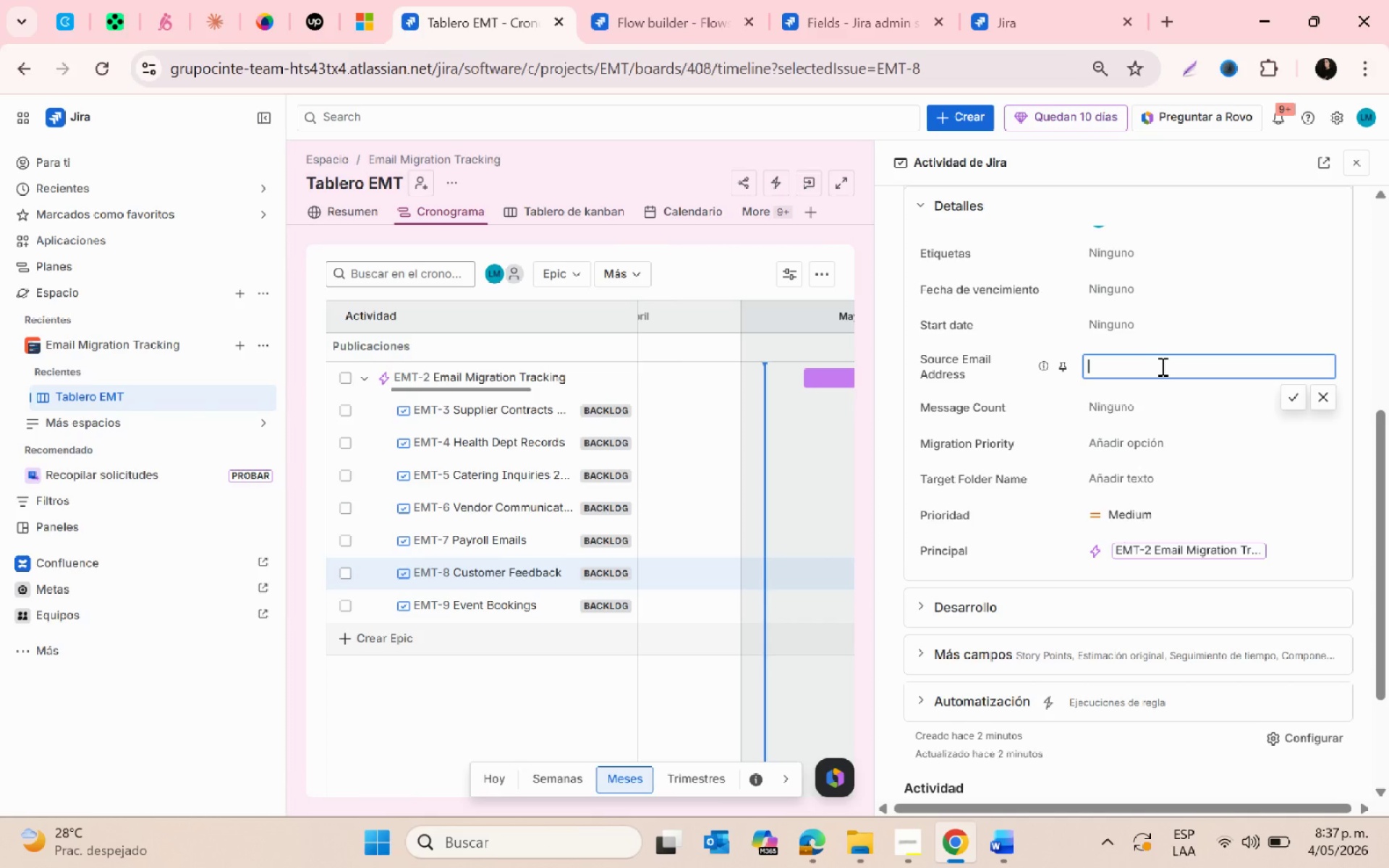 
type(feedback)
 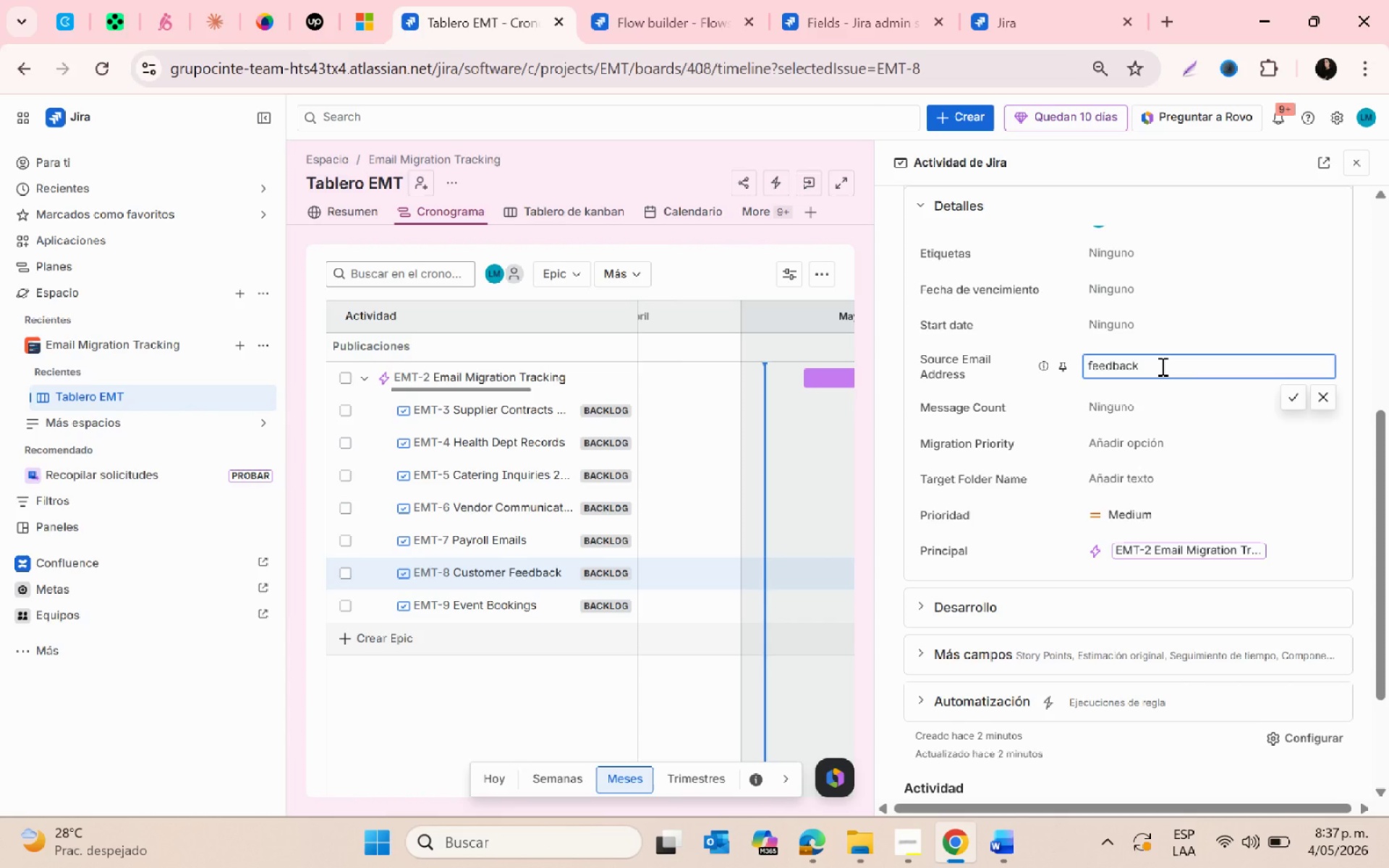 
key(Control+ControlLeft)
 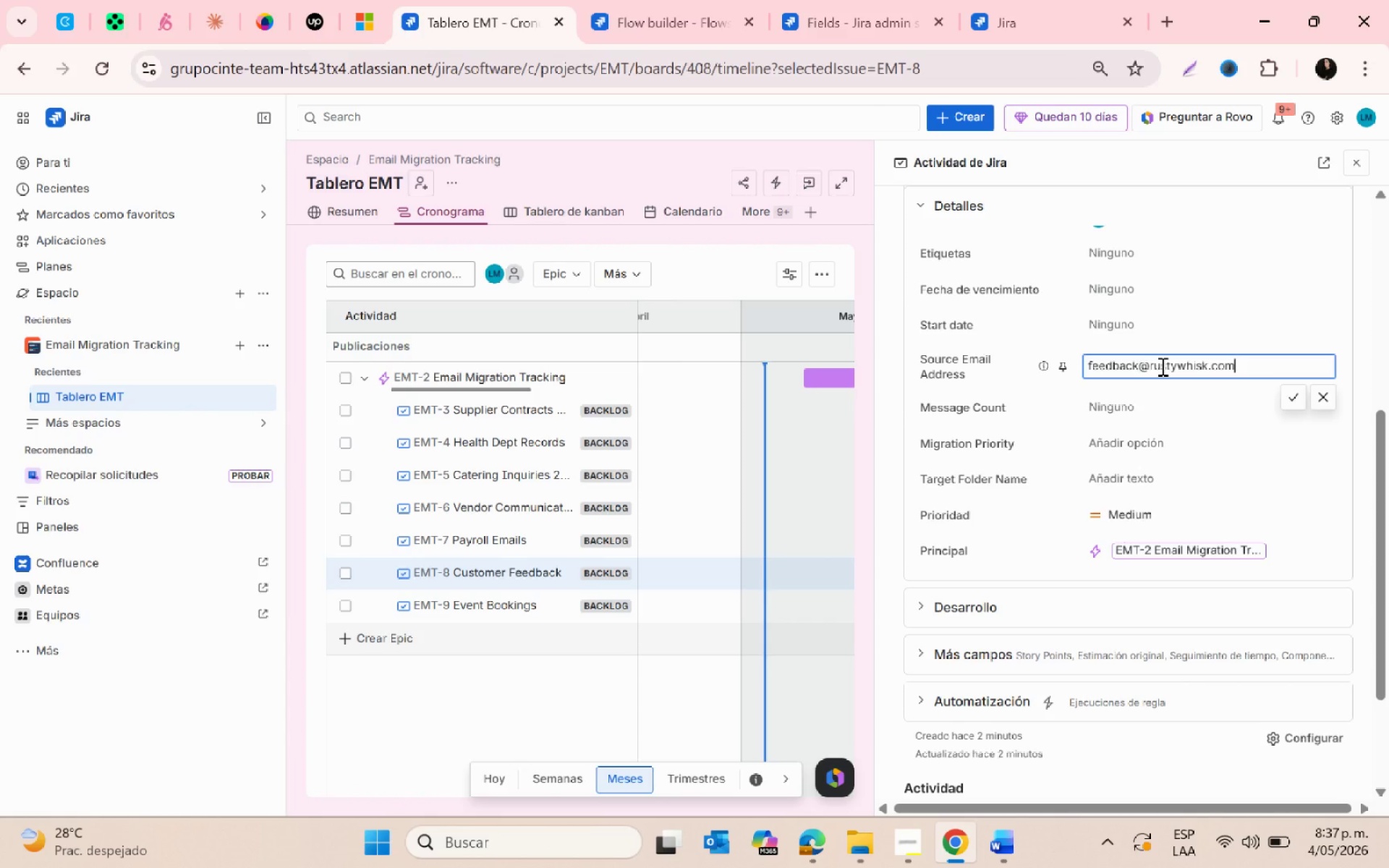 
key(Control+V)
 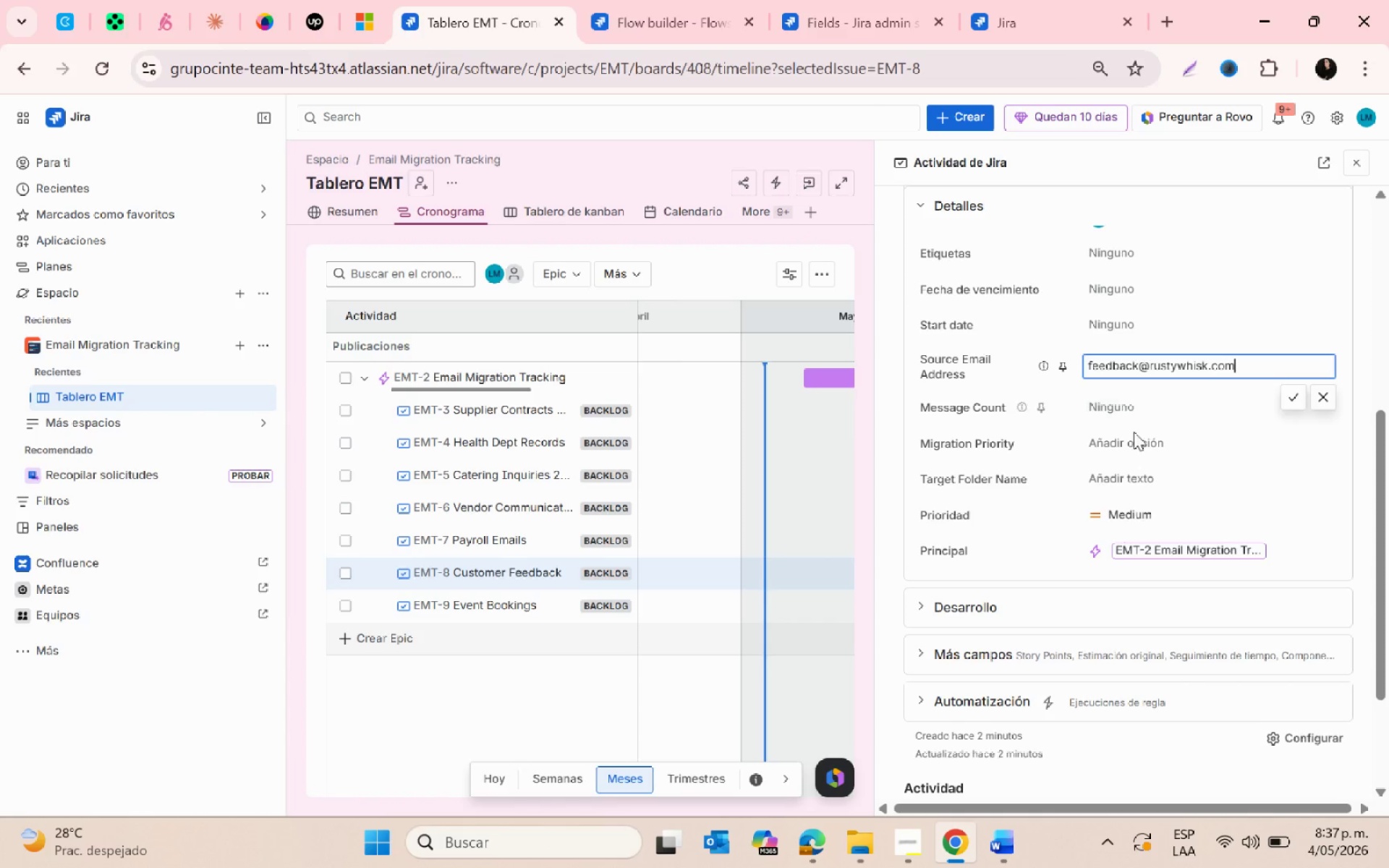 
left_click([1128, 404])
 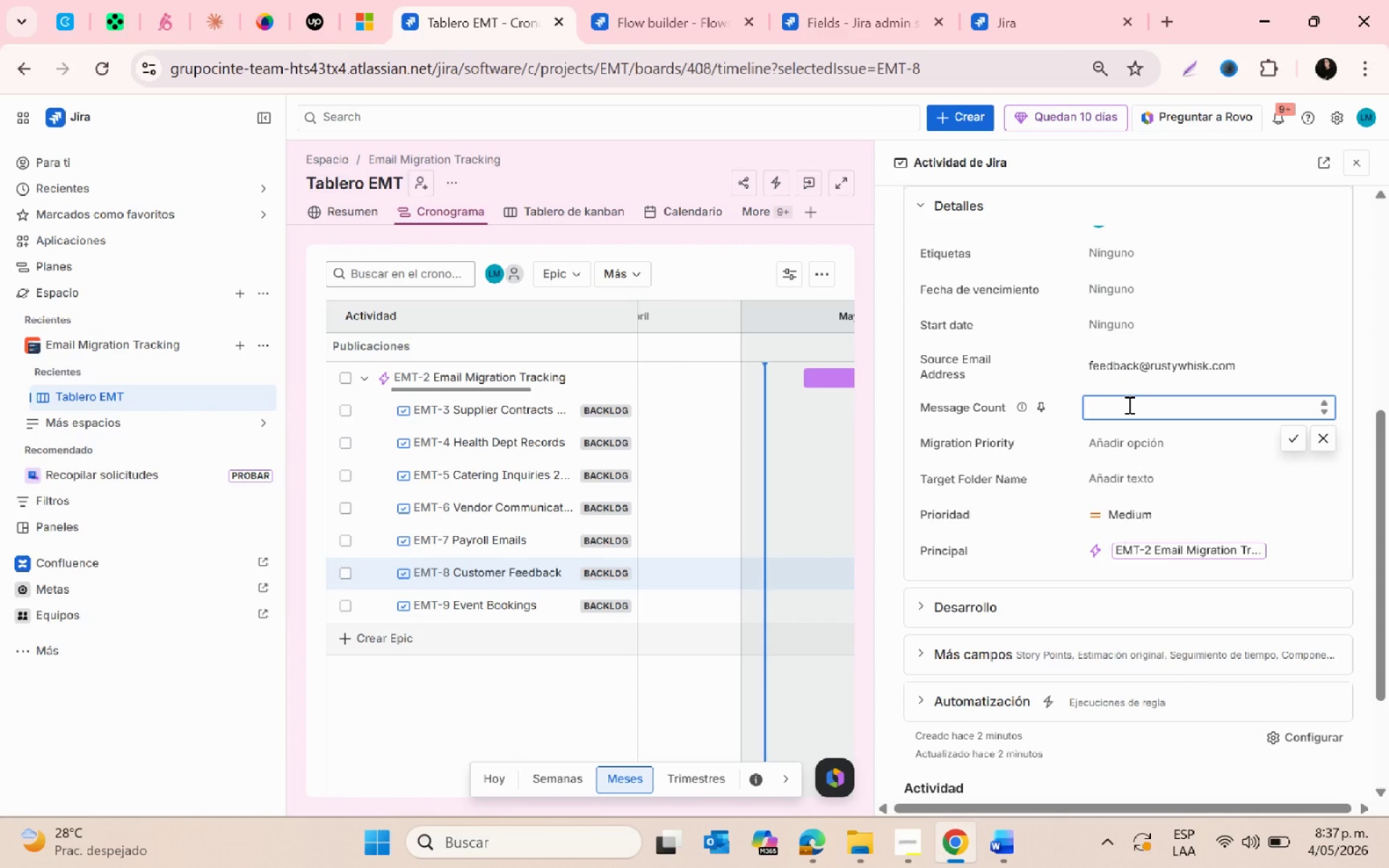 
type(150)
 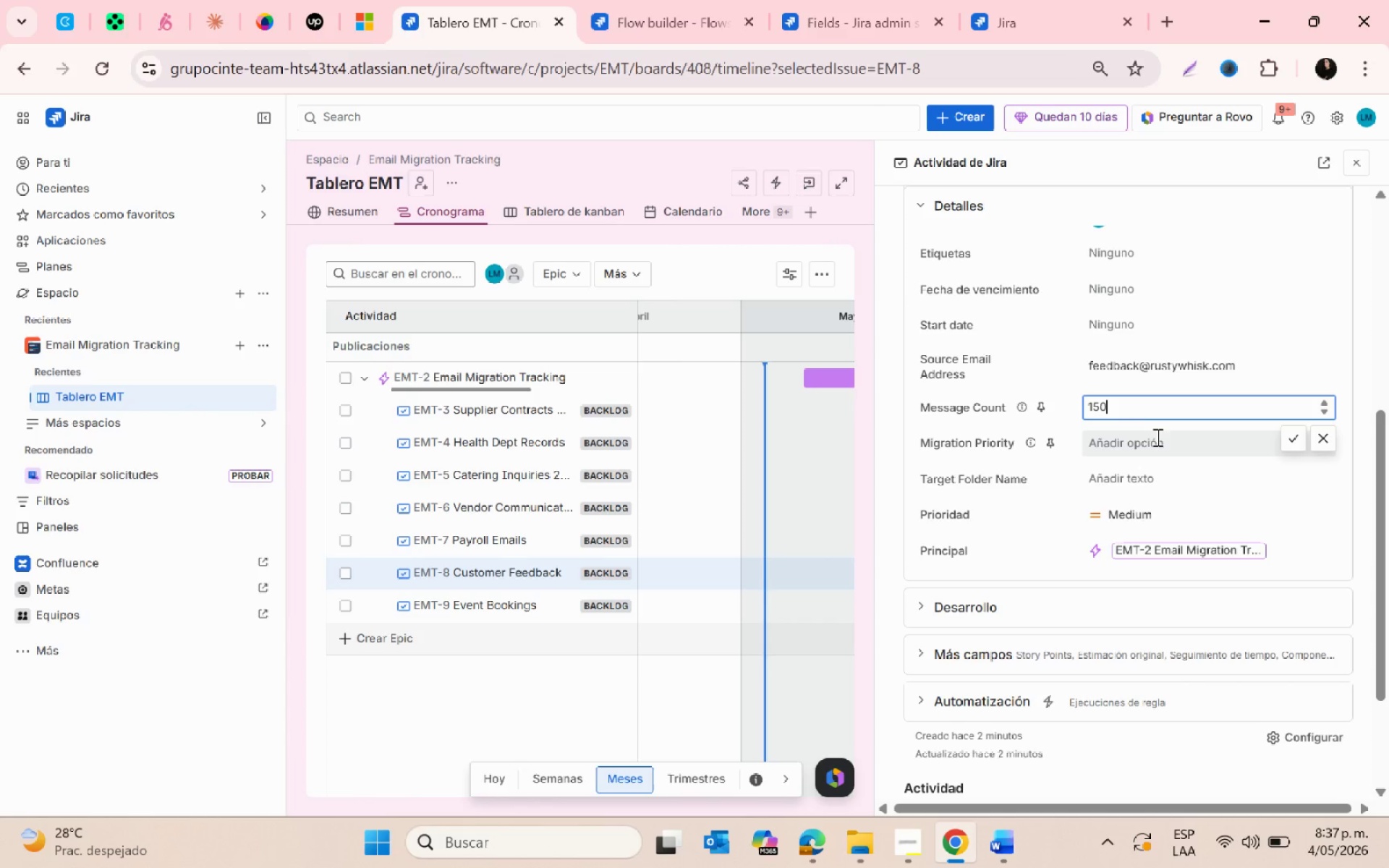 
left_click([1155, 441])
 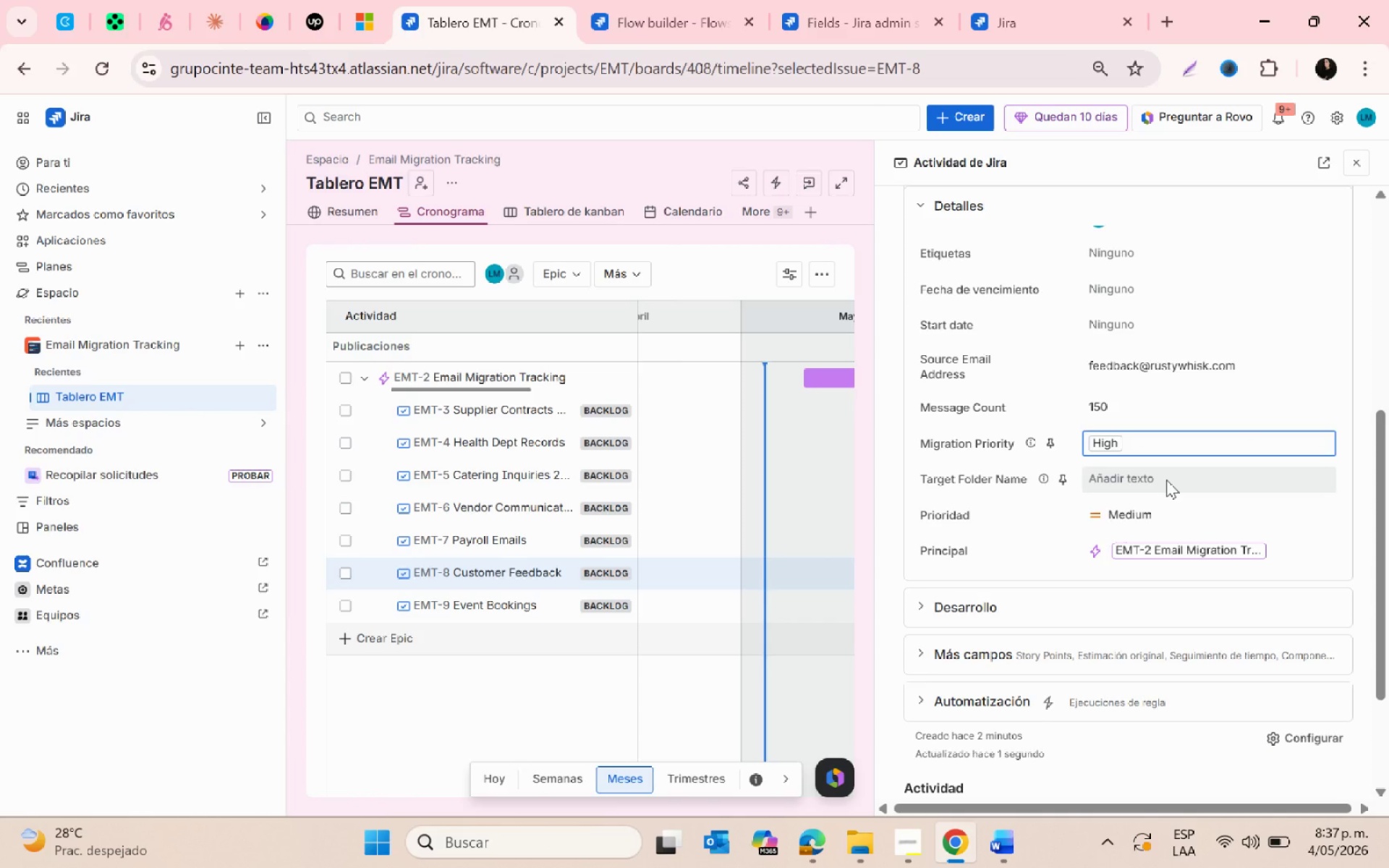 
left_click([1164, 480])
 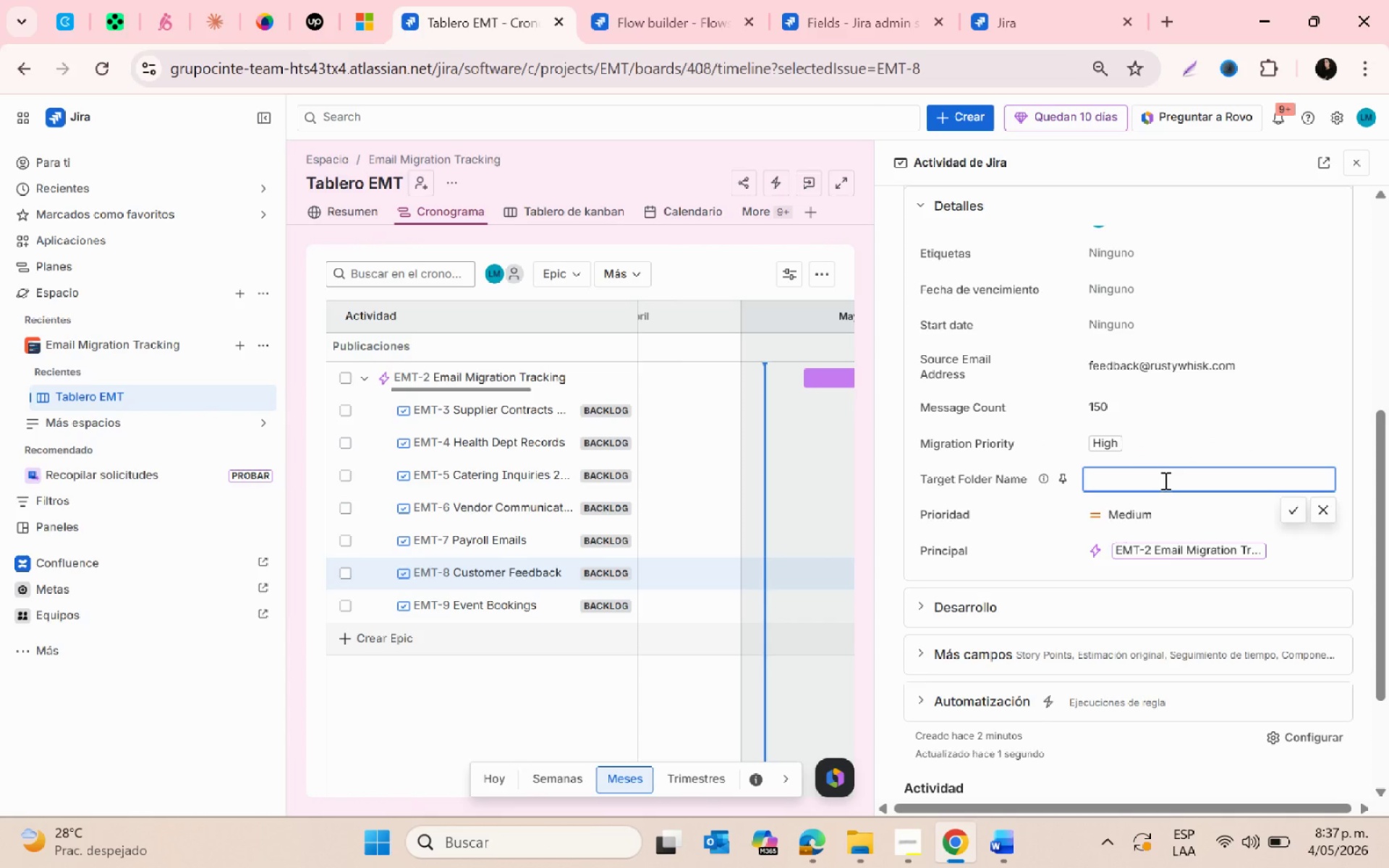 
type(Feedback)
 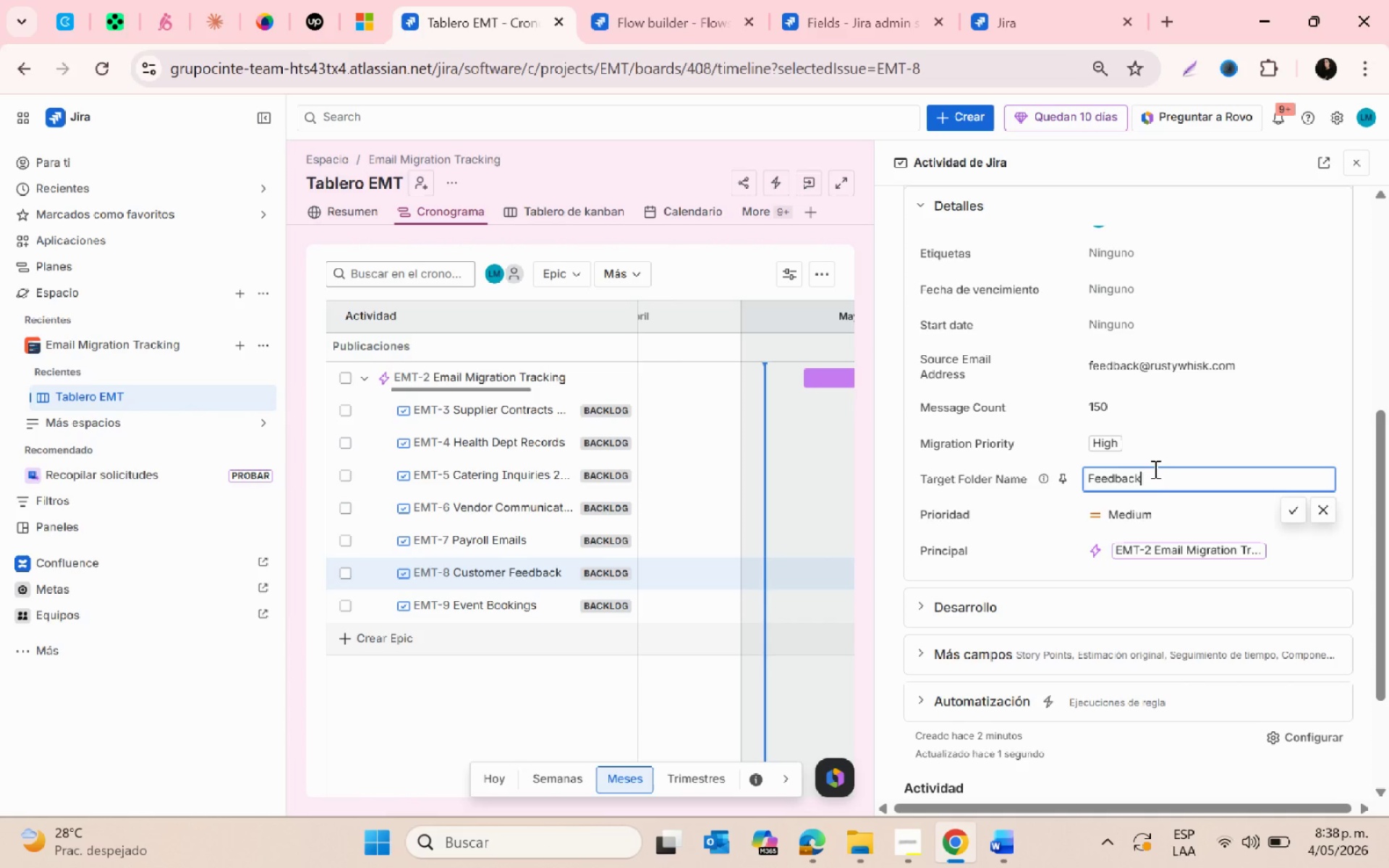 
key(Enter)
 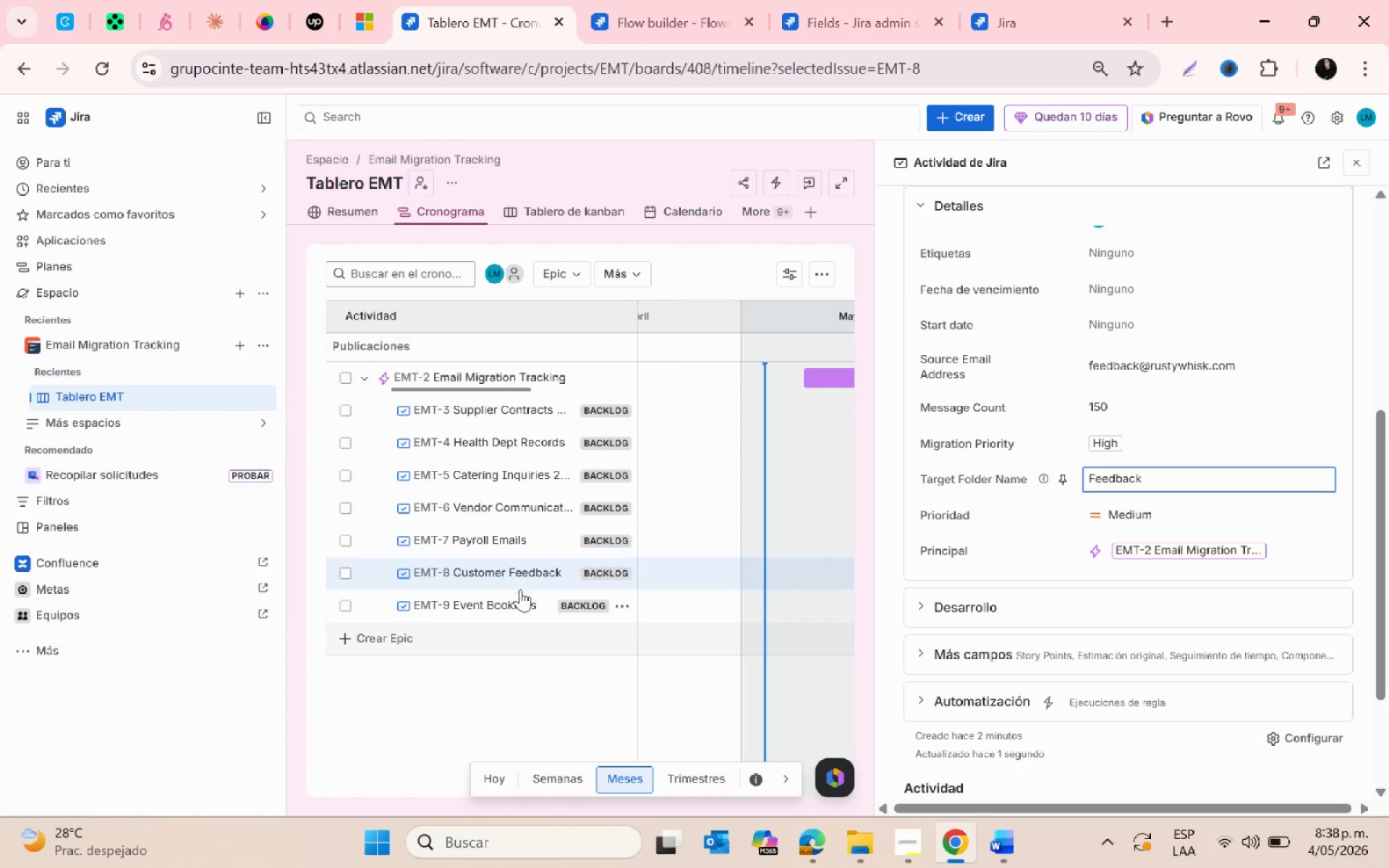 
left_click([513, 595])
 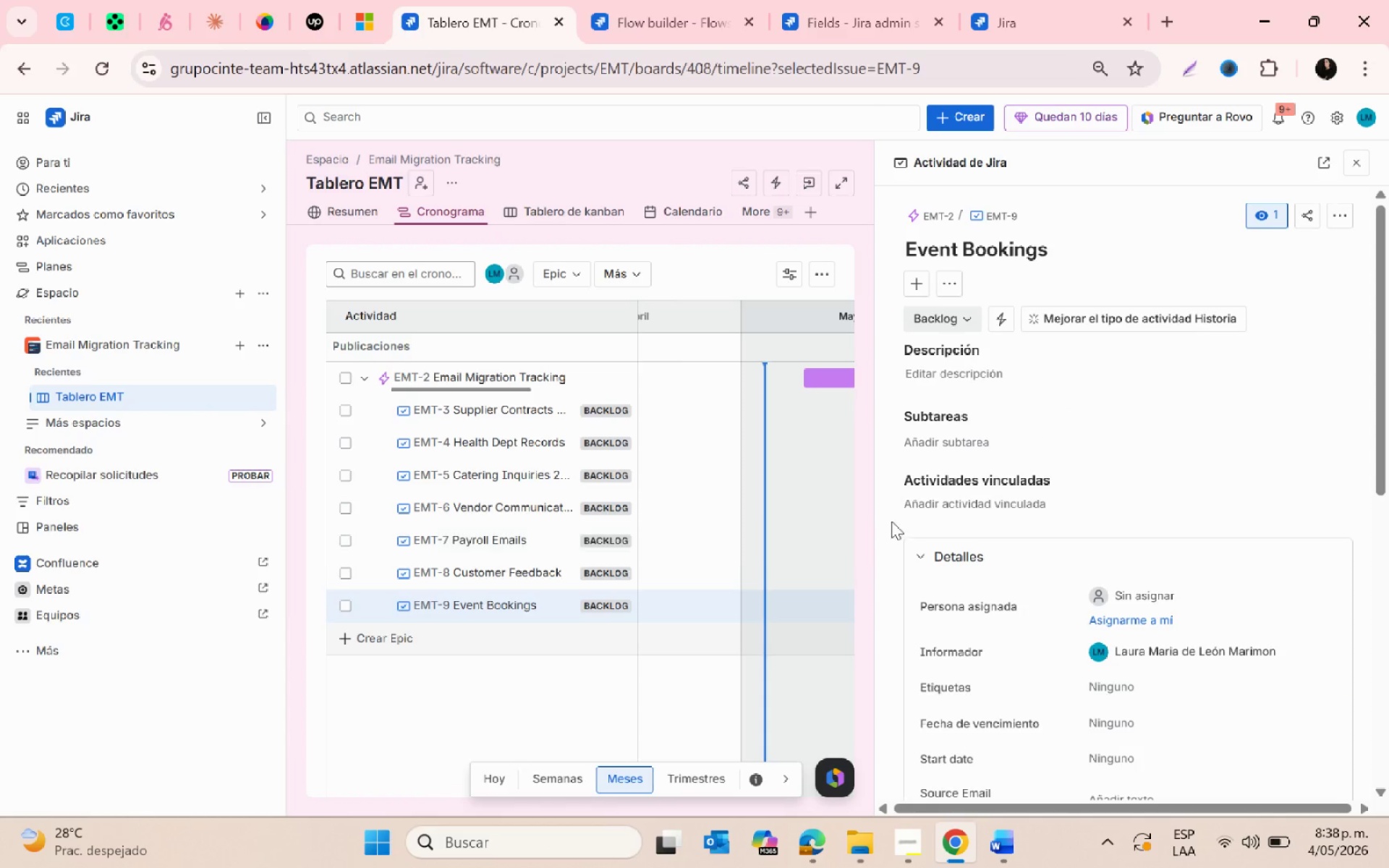 
scroll: coordinate [1050, 485], scroll_direction: down, amount: 3.0
 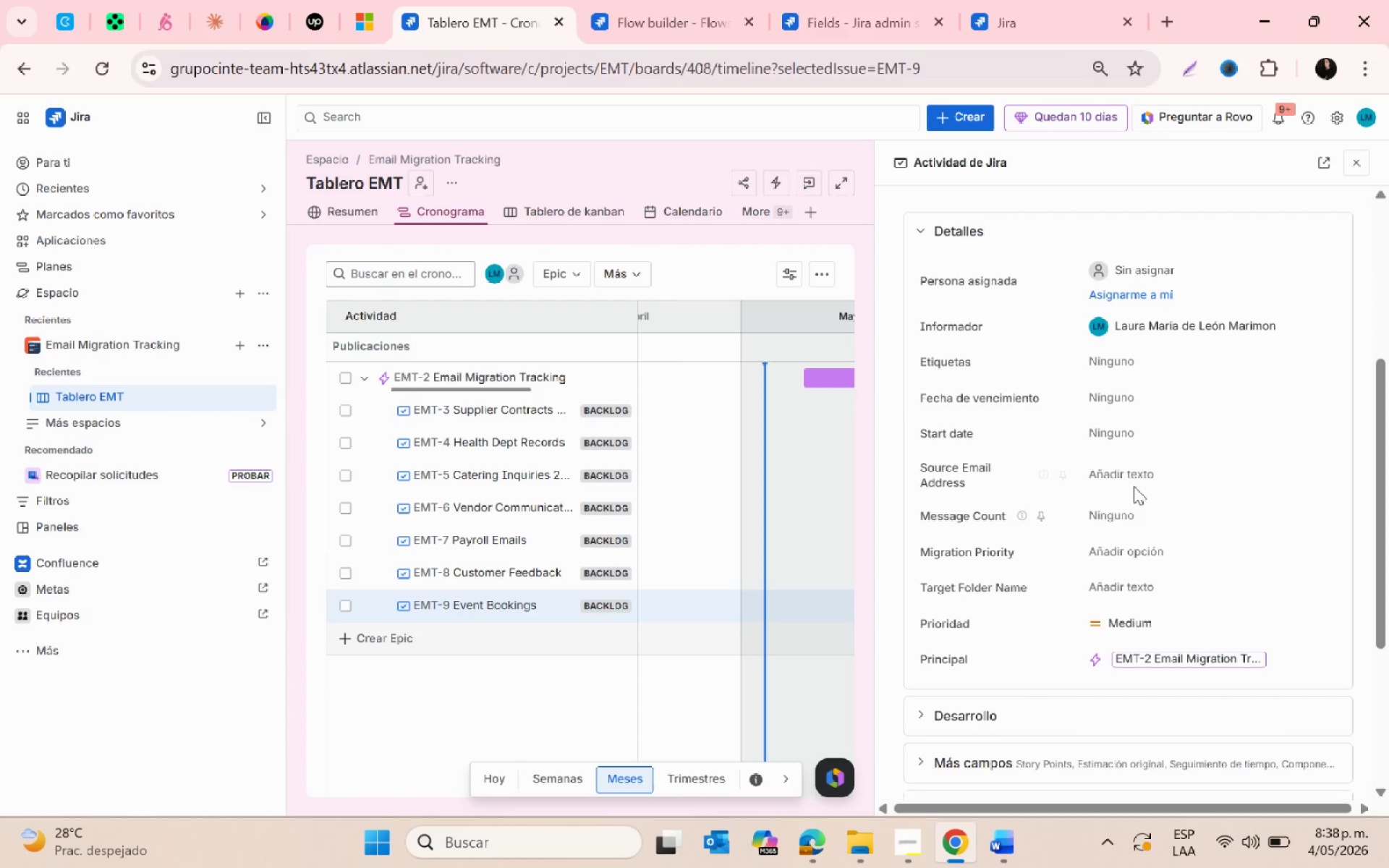 
left_click([1129, 481])
 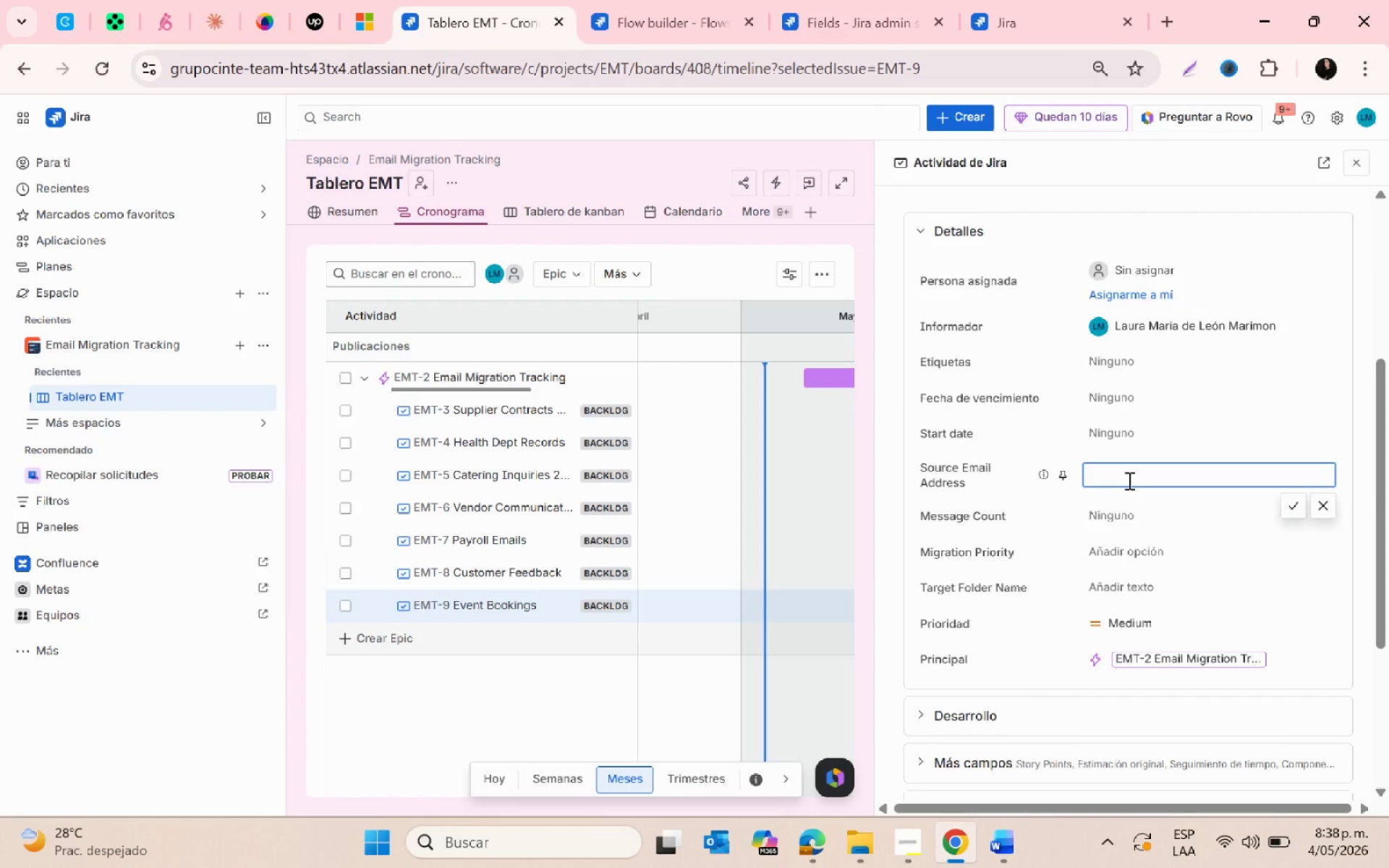 
type(event)
 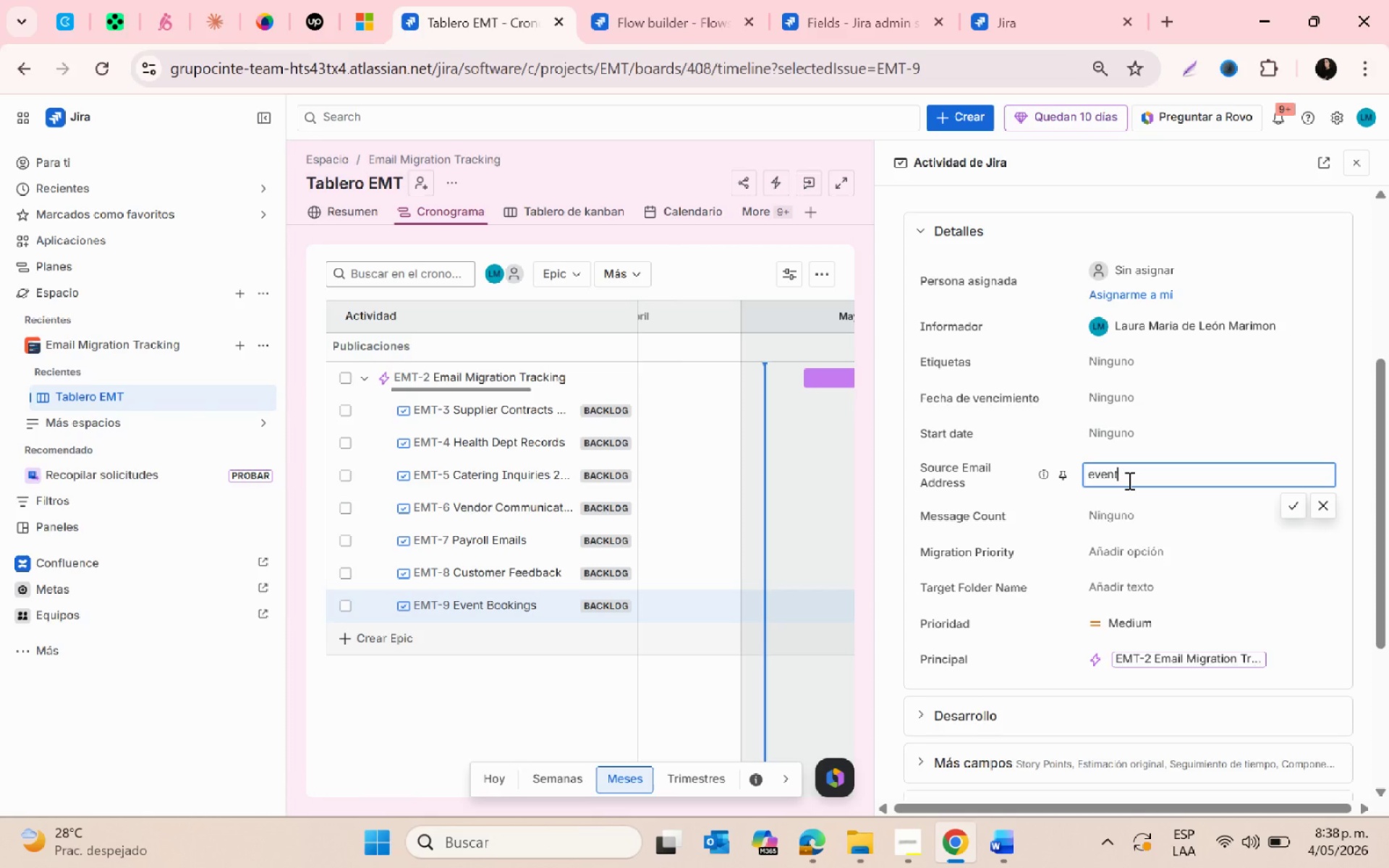 
key(S)
 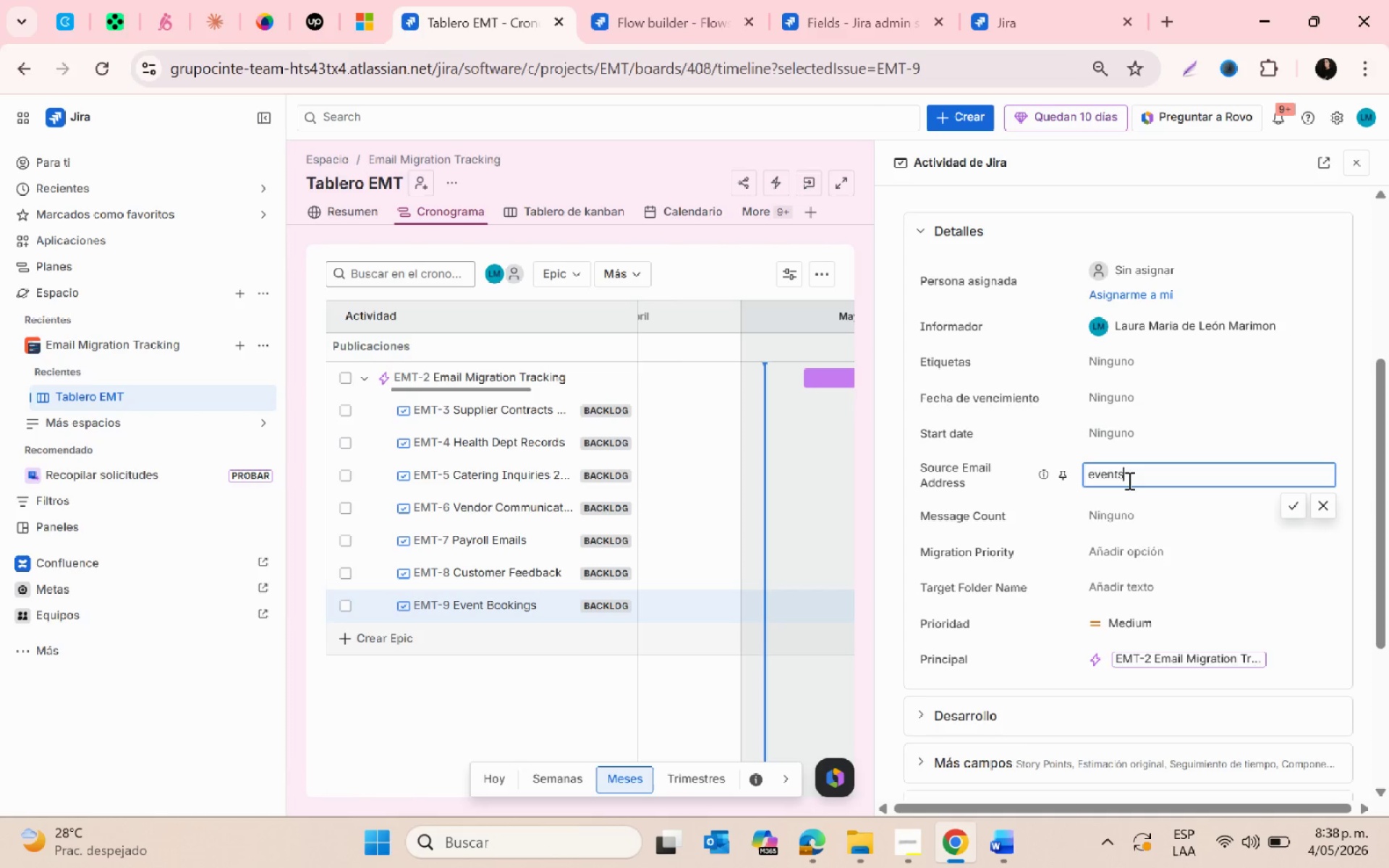 
key(Control+V)
 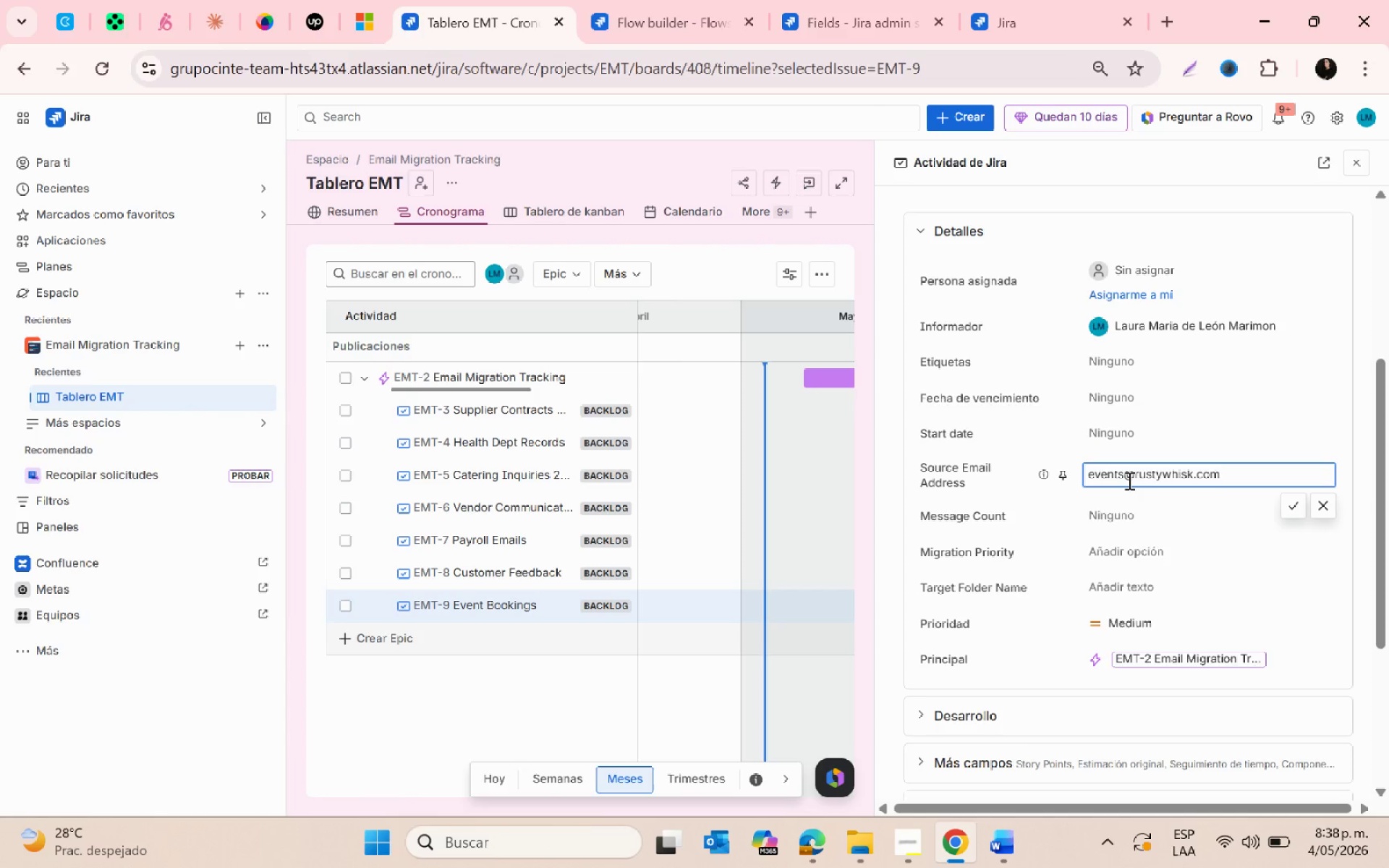 
key(Enter)
 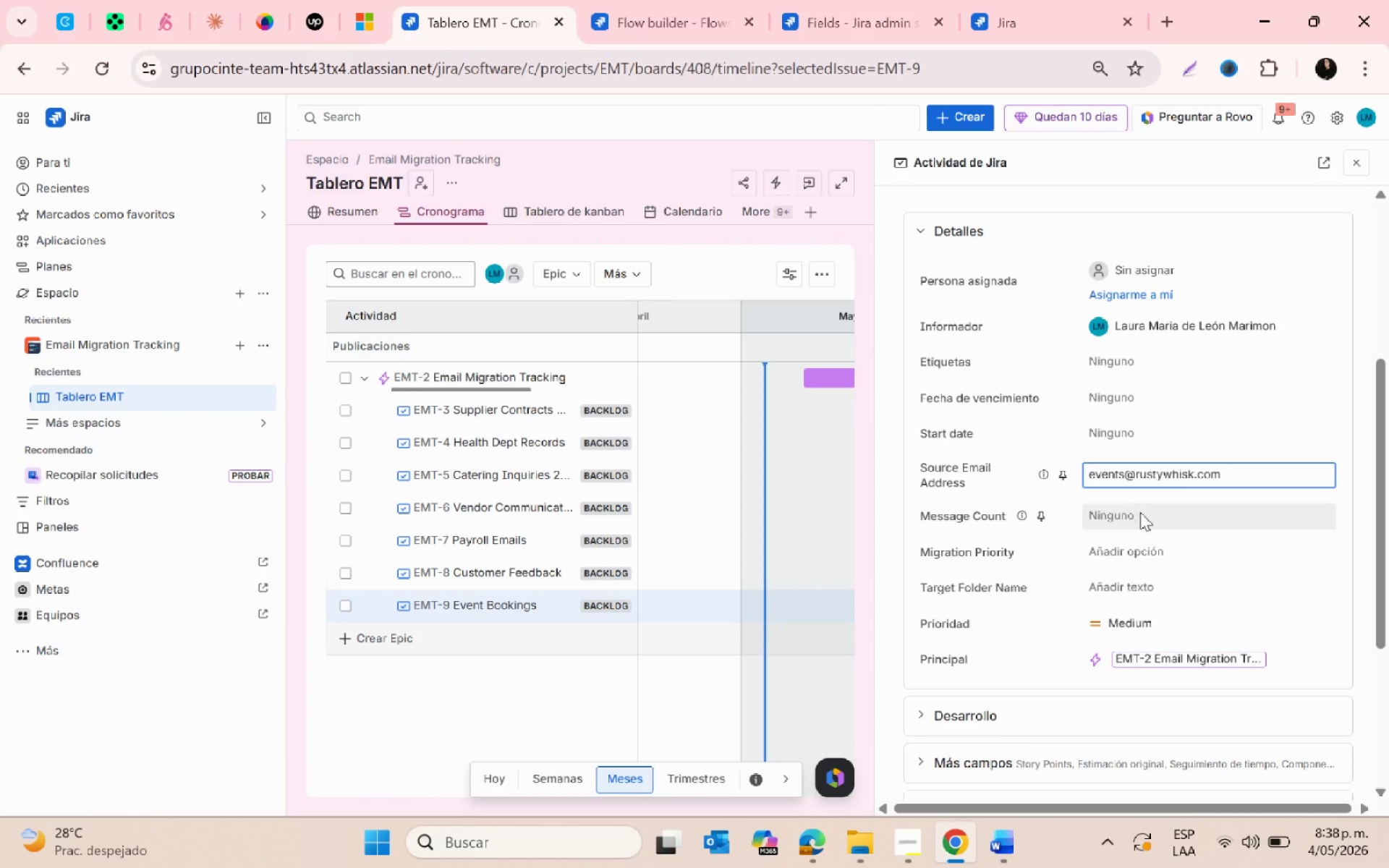 
double_click([1142, 514])
 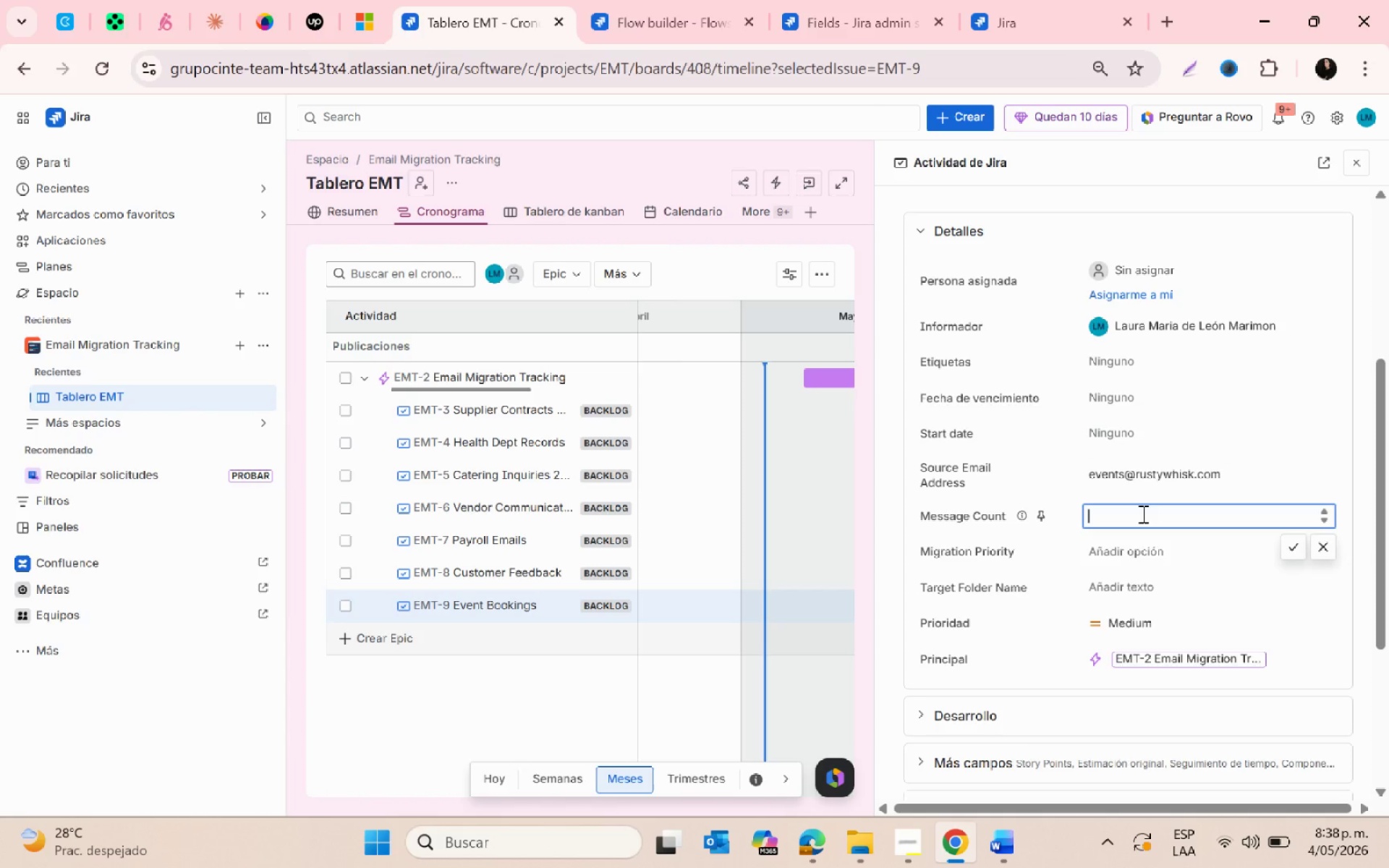 
type(110)
 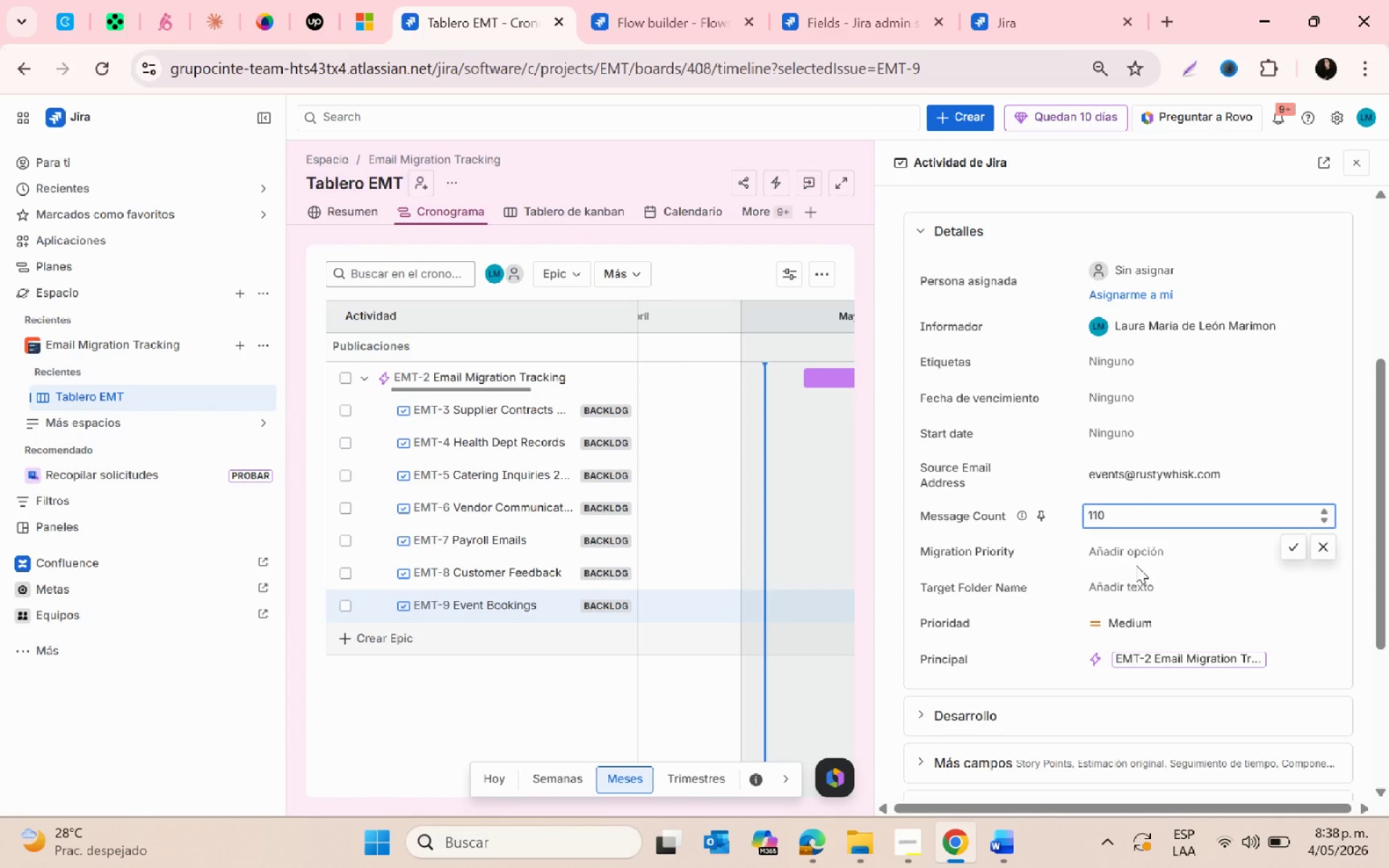 
left_click([1133, 558])
 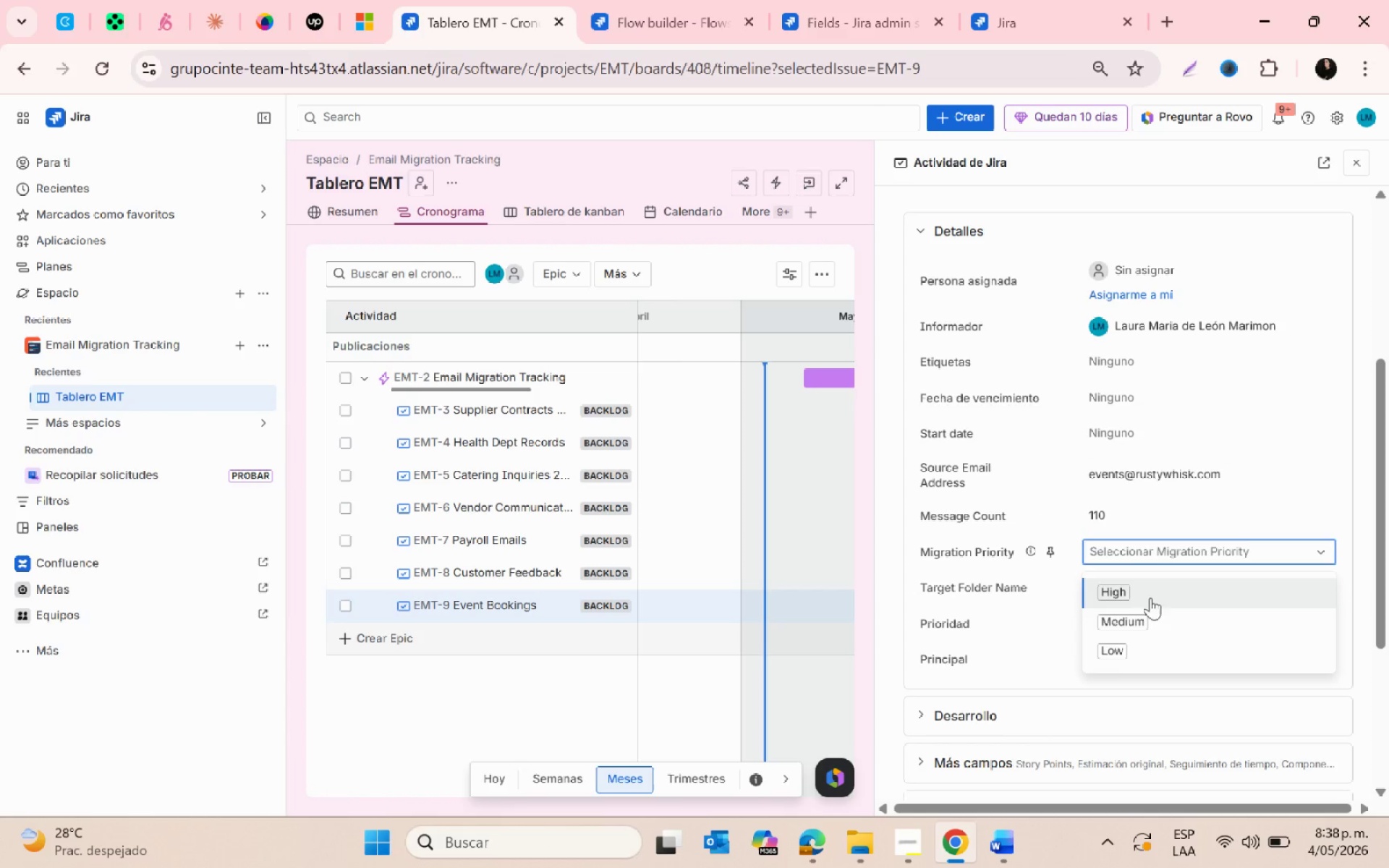 
left_click([1153, 613])
 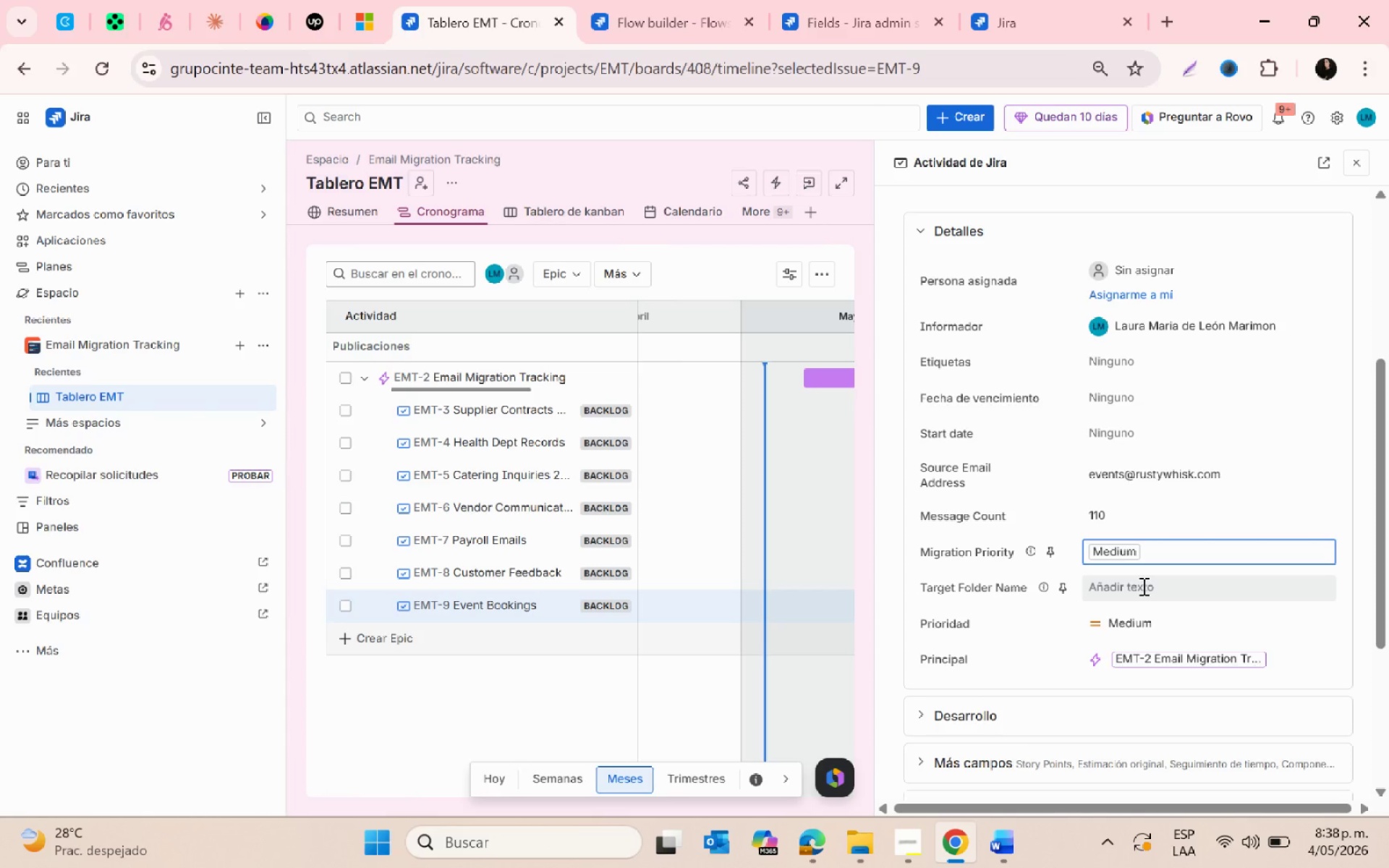 
left_click([1142, 586])
 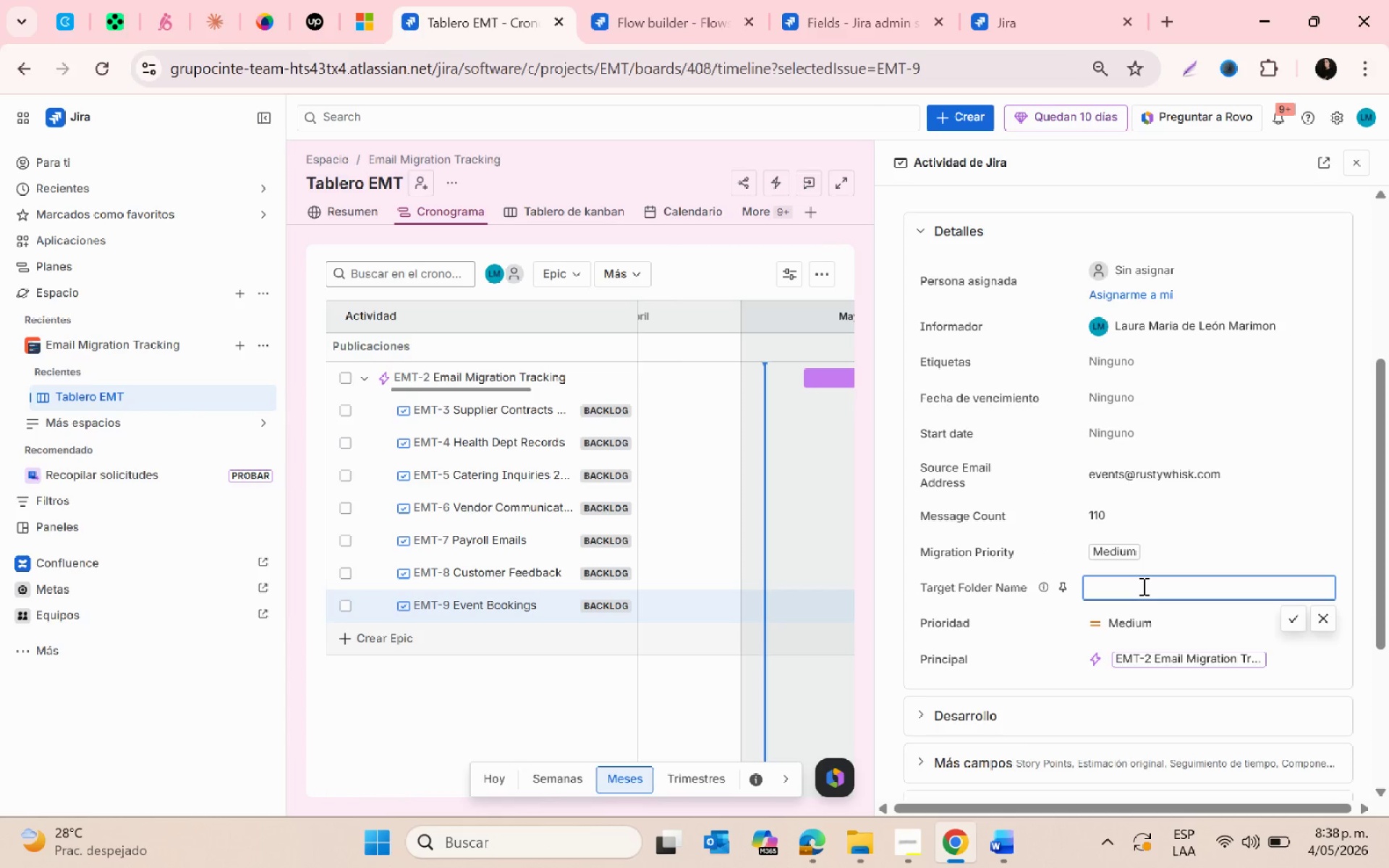 
type(Events)
 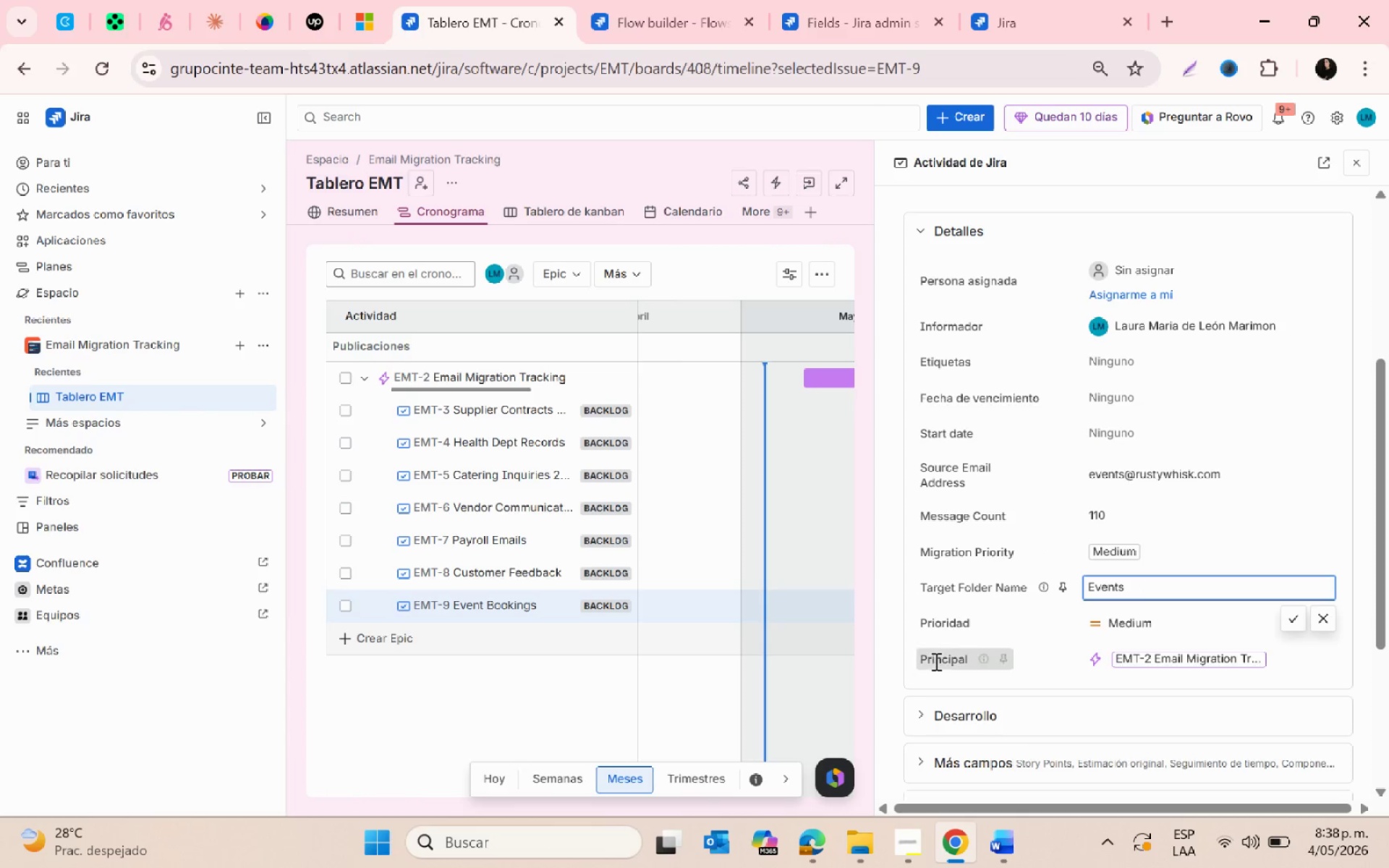 
key(Enter)
 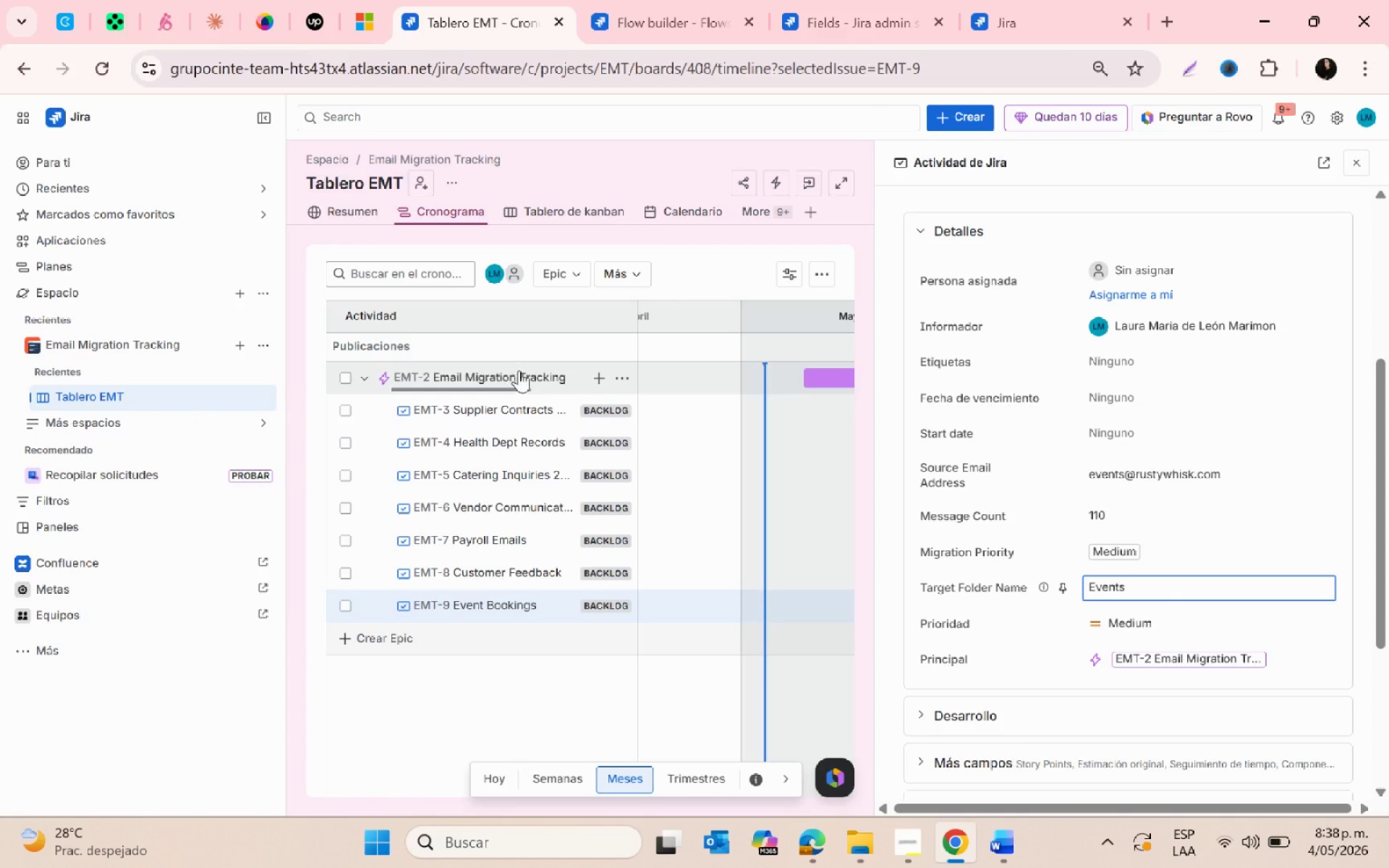 
left_click([603, 373])
 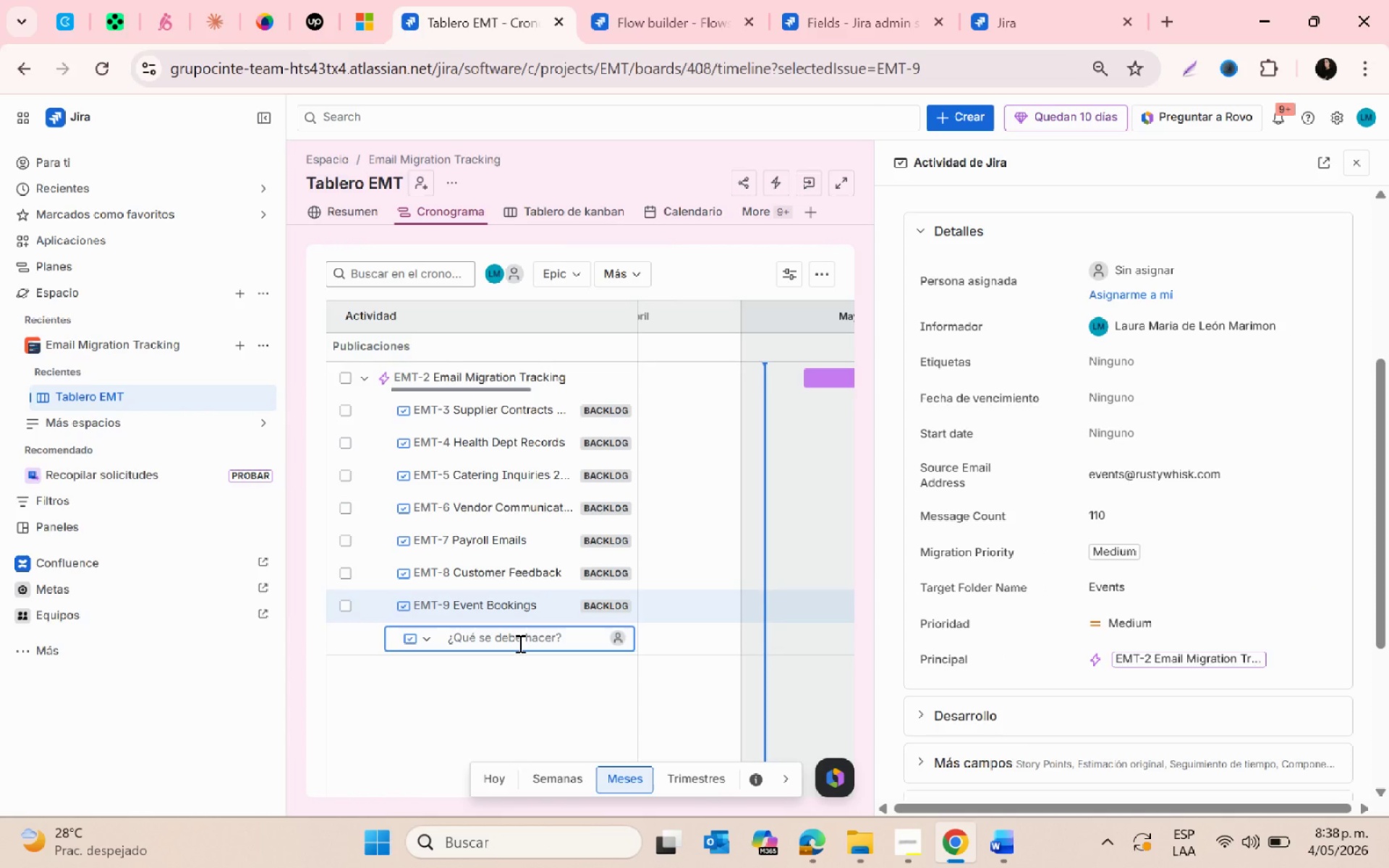 
type(Markteing)
key(Backspace)
key(Backspace)
key(Backspace)
key(Backspace)
type(e)
key(Backspace)
key(Backspace)
type(eting Campain)
key(Backspace)
type(gns)
 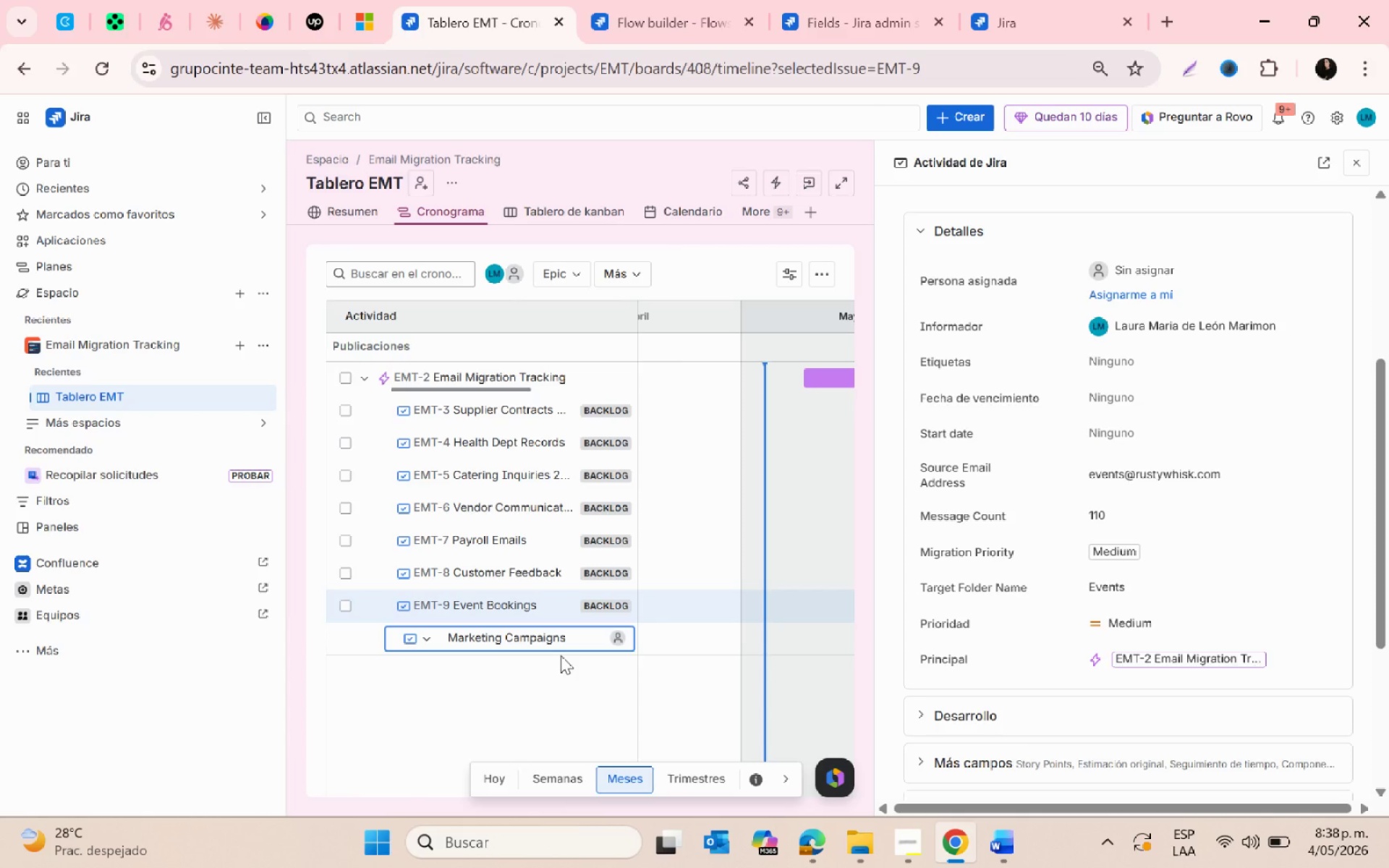 
wait(5.09)
 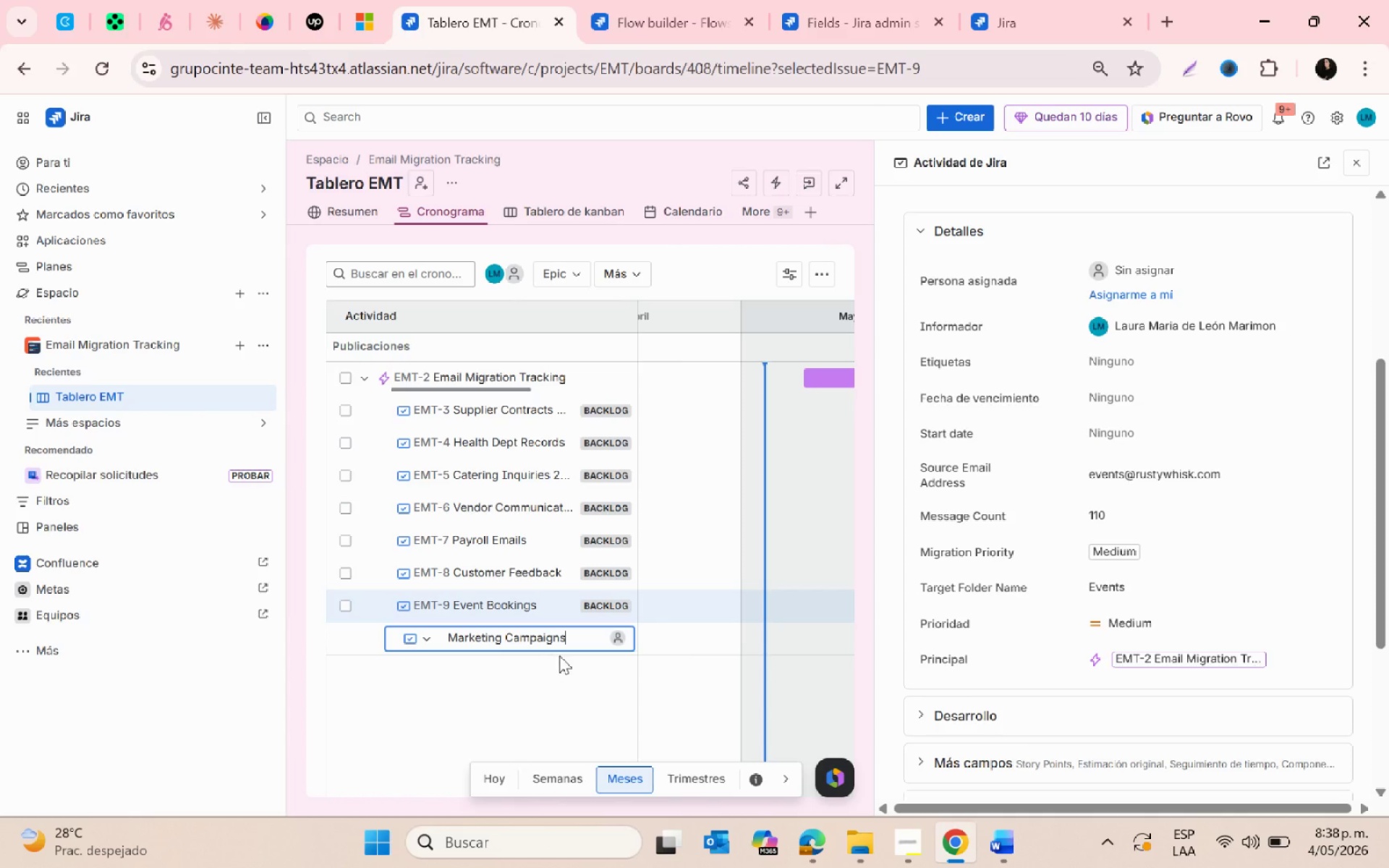 
key(Enter)
 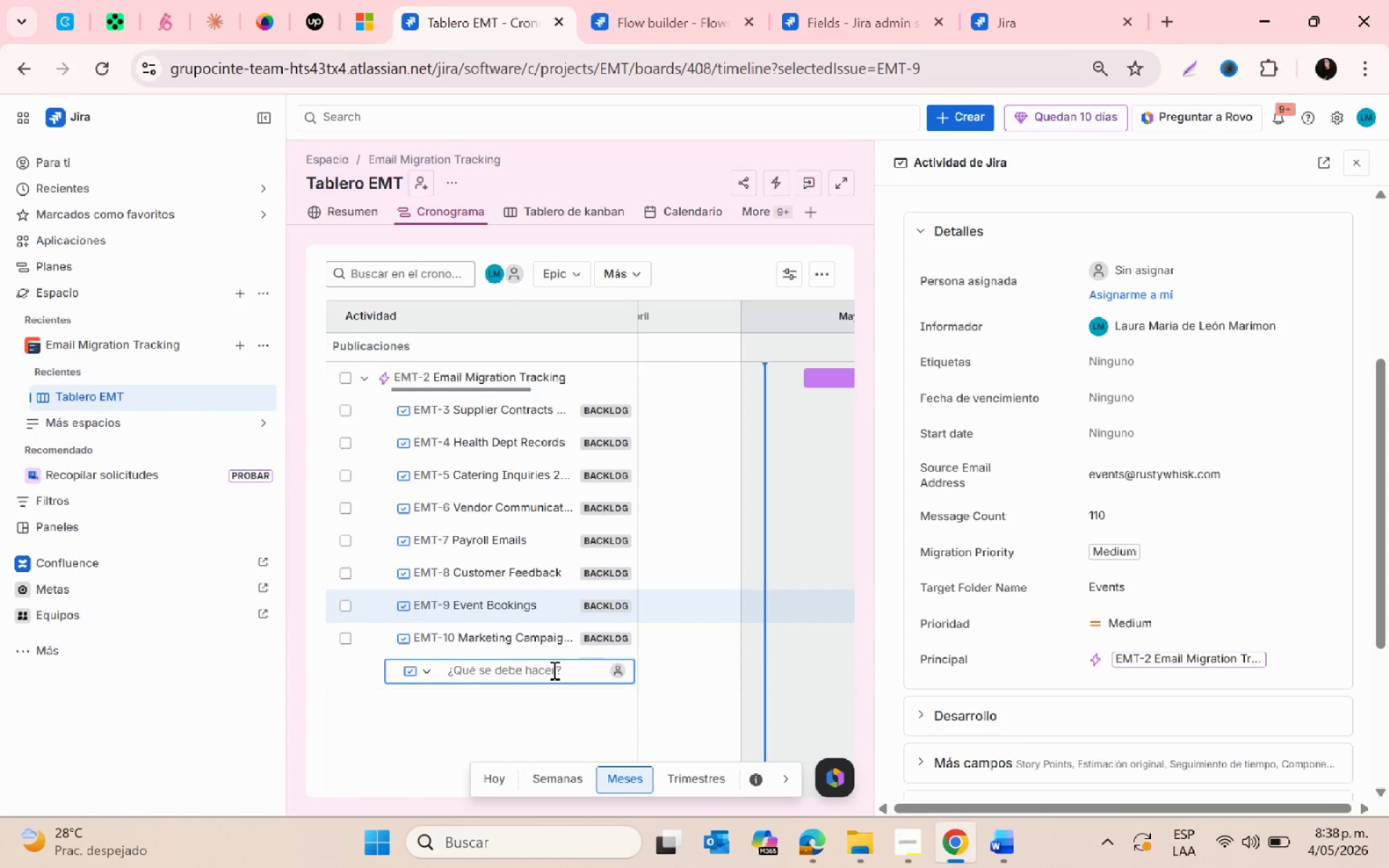 
type(Supllier OA)
key(Backspace)
key(Backspace)
type(PA)
key(Backspace)
type(ayments)
 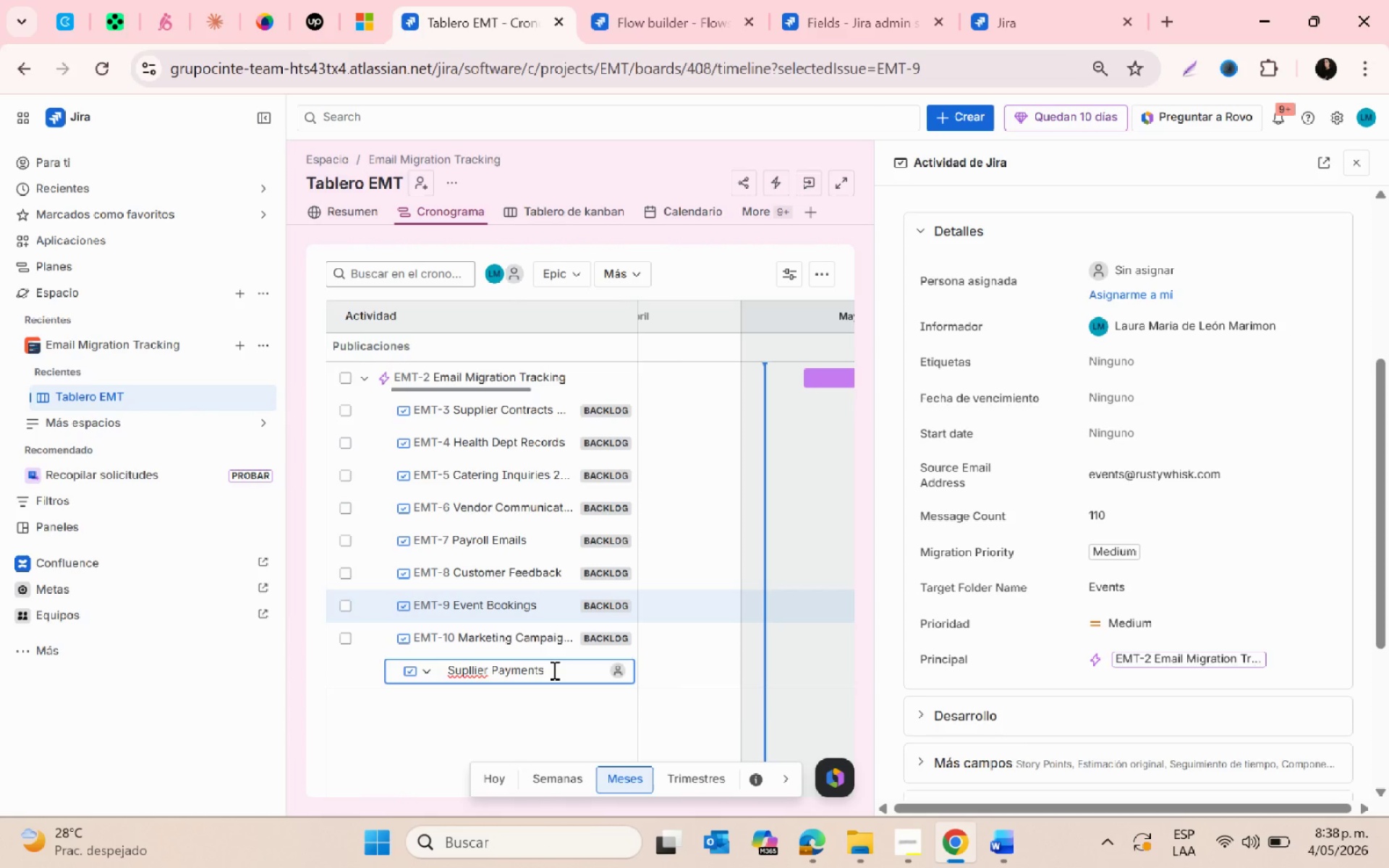 
key(Enter)
 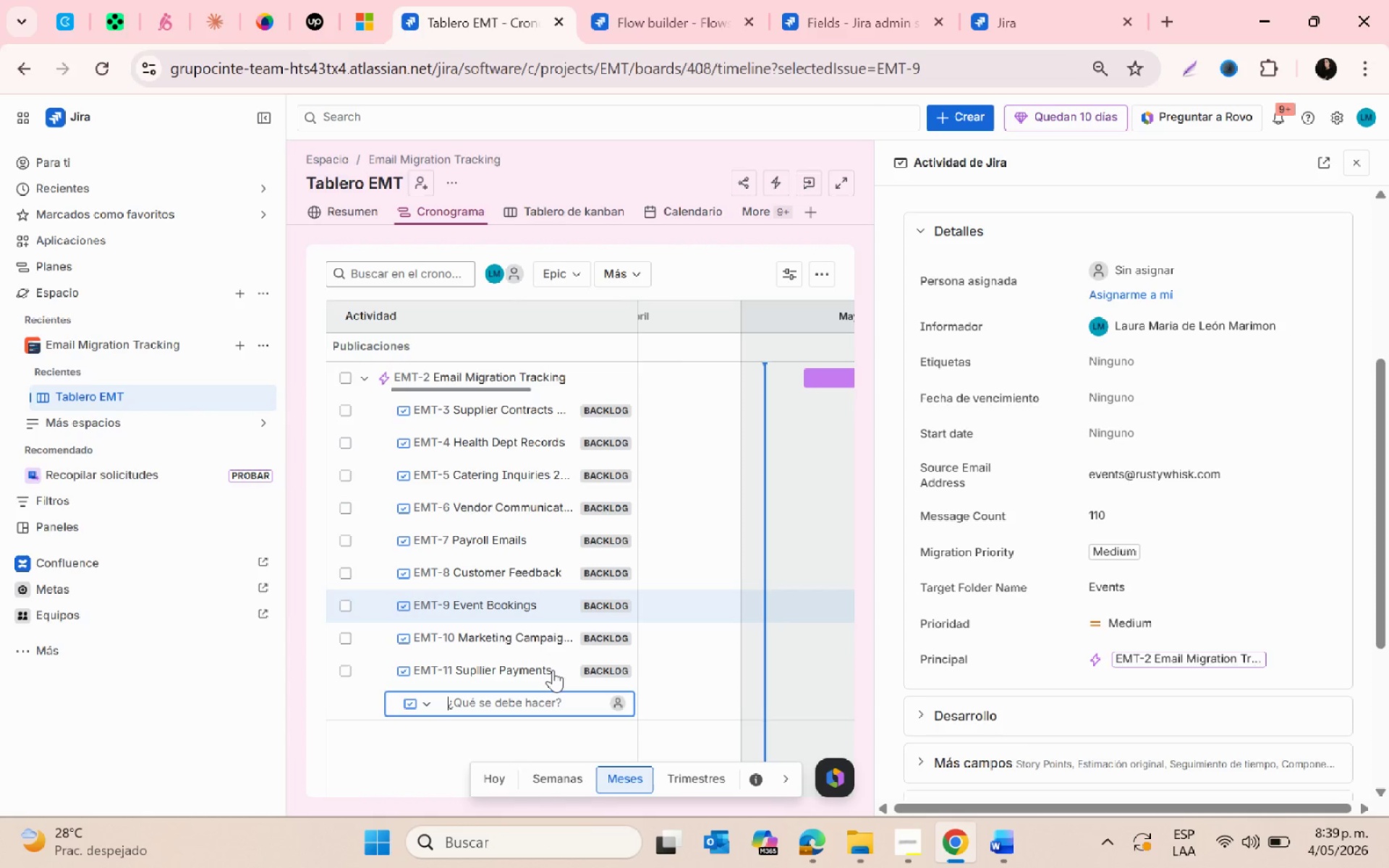 
type(Resev]r)
key(Backspace)
key(Backspace)
key(Backspace)
type(rvation REques)
key(Backspace)
key(Backspace)
key(Backspace)
key(Backspace)
key(Backspace)
type(equest)
 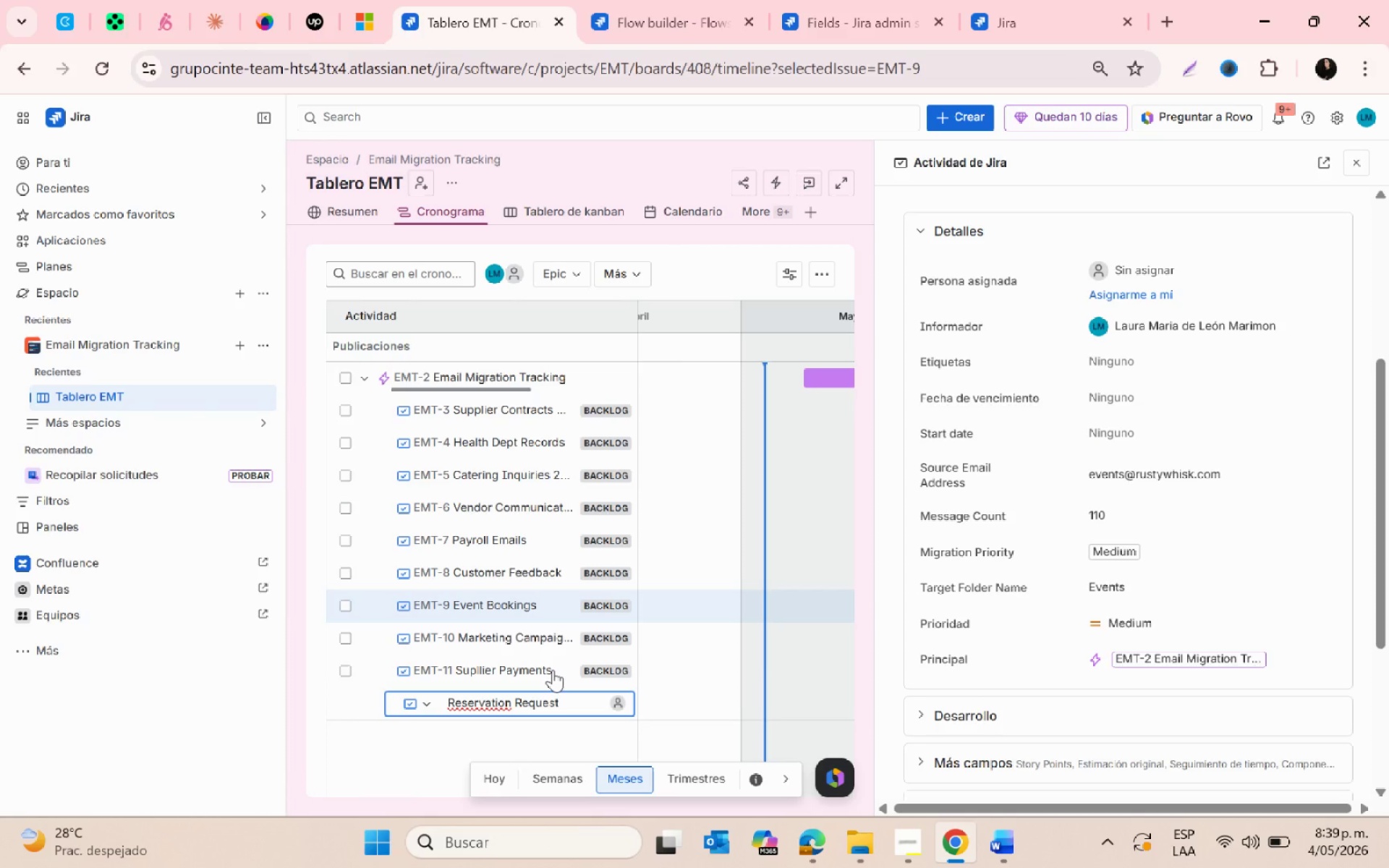 
scroll: coordinate [577, 636], scroll_direction: down, amount: 1.0
 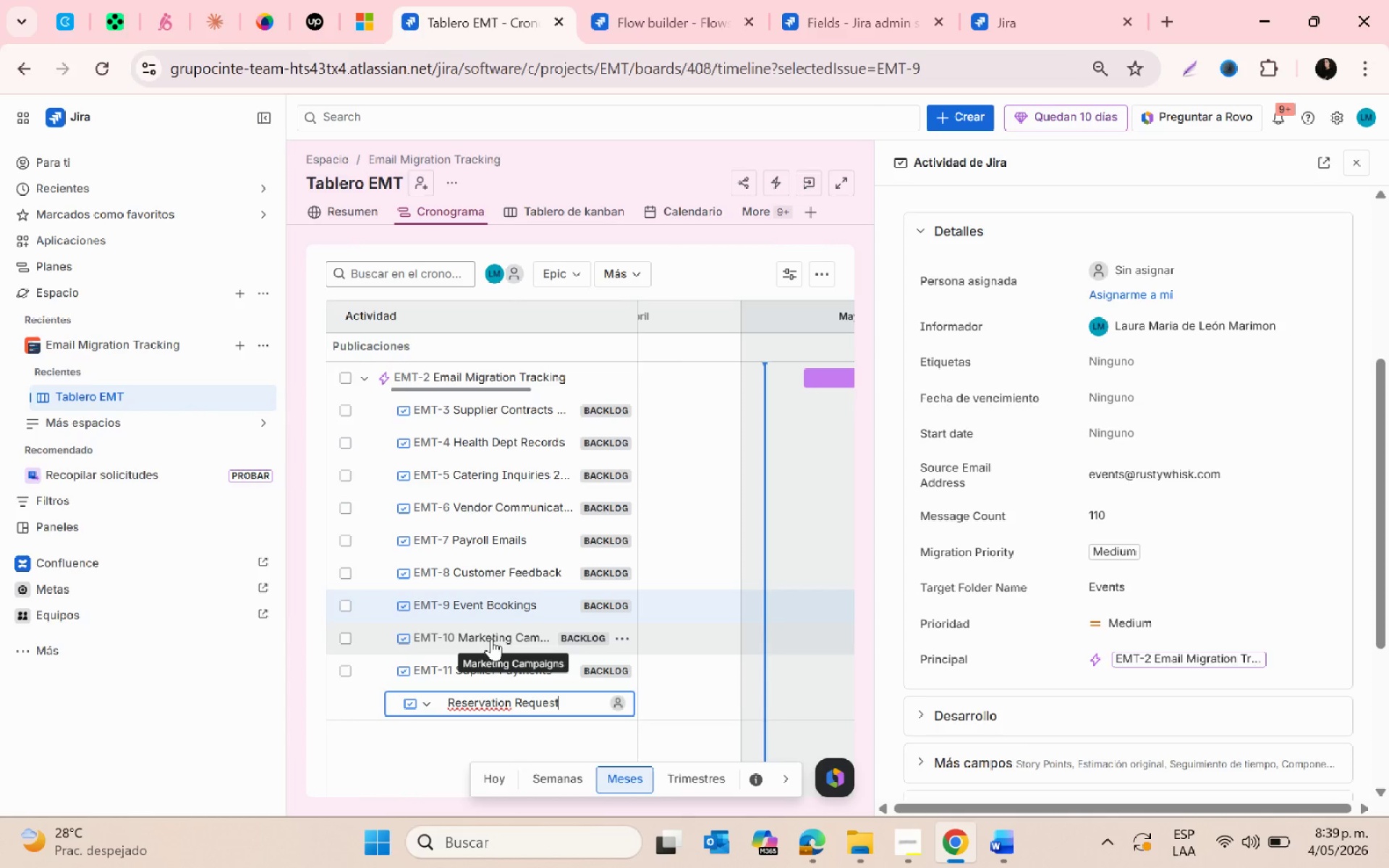 
key(Enter)
 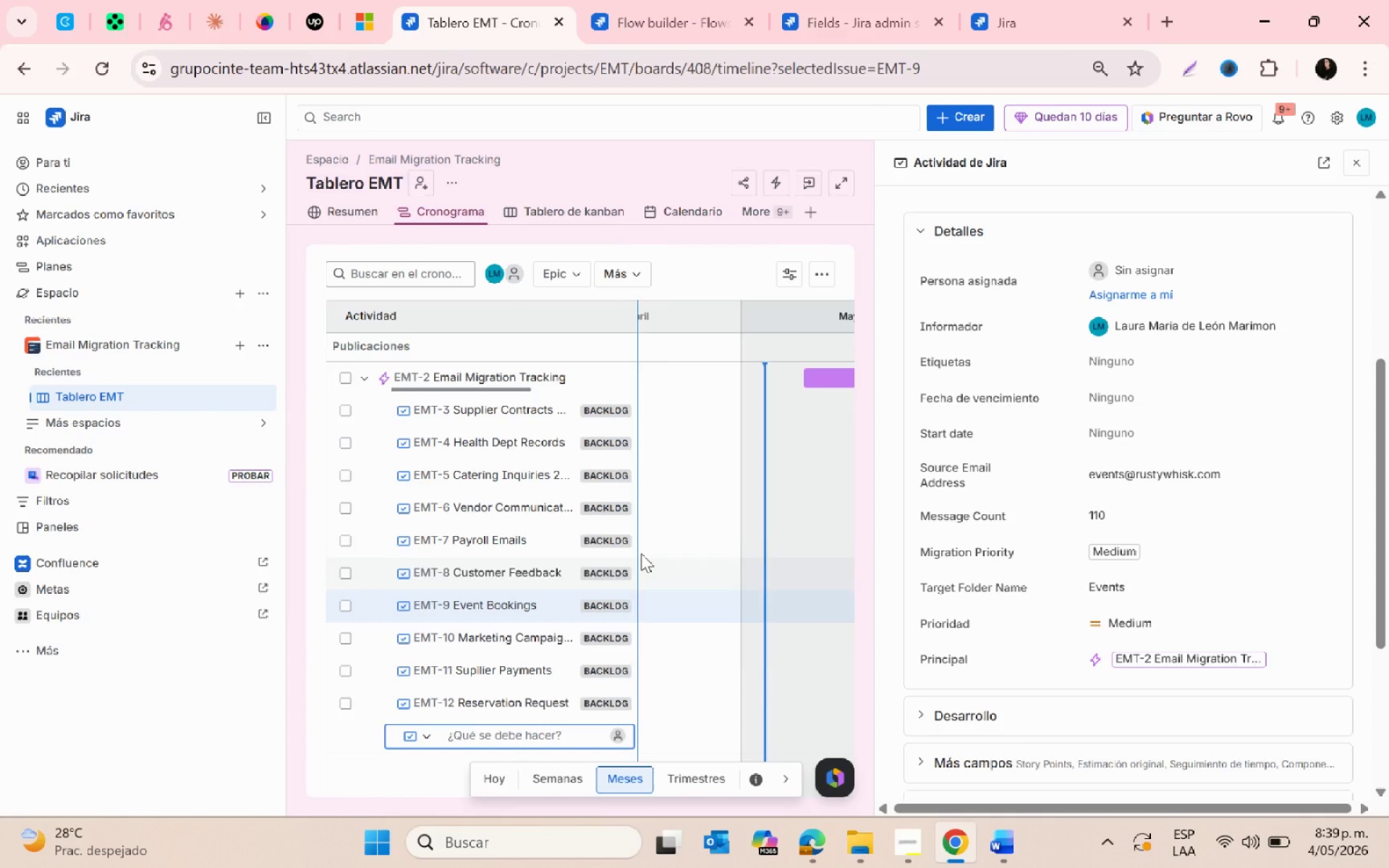 
type(Menu Updates)
 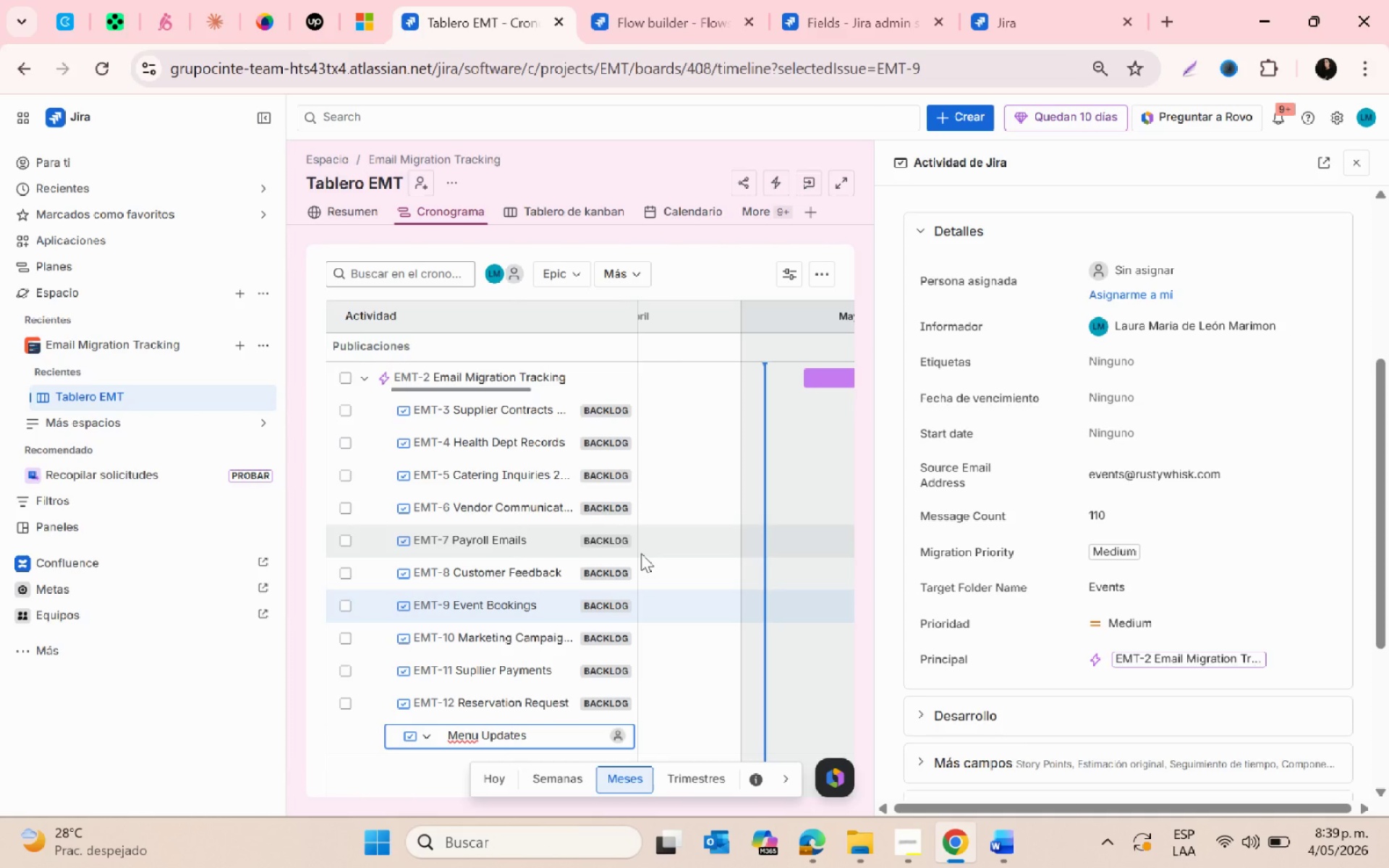 
key(Enter)
 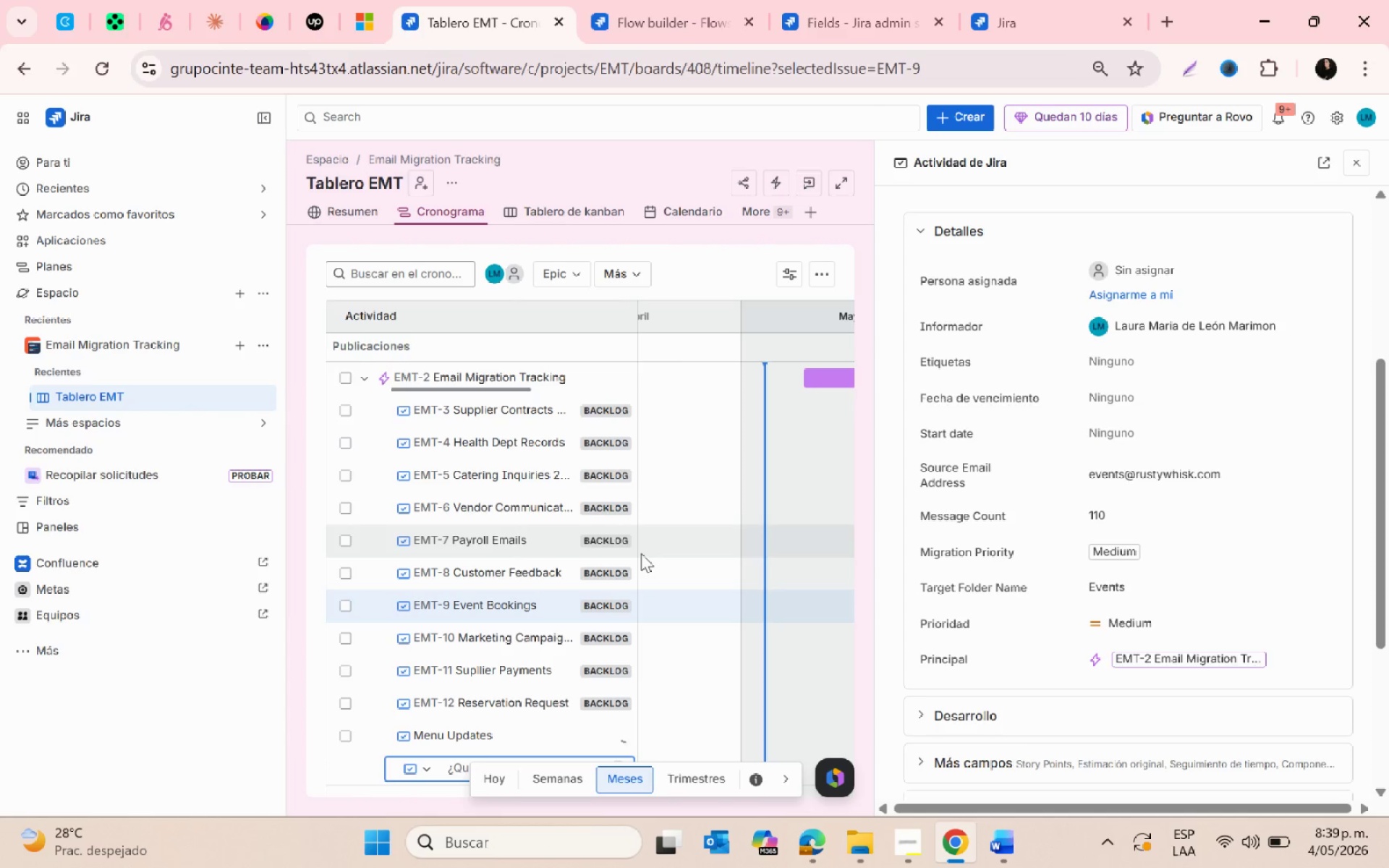 
type(Staff)
 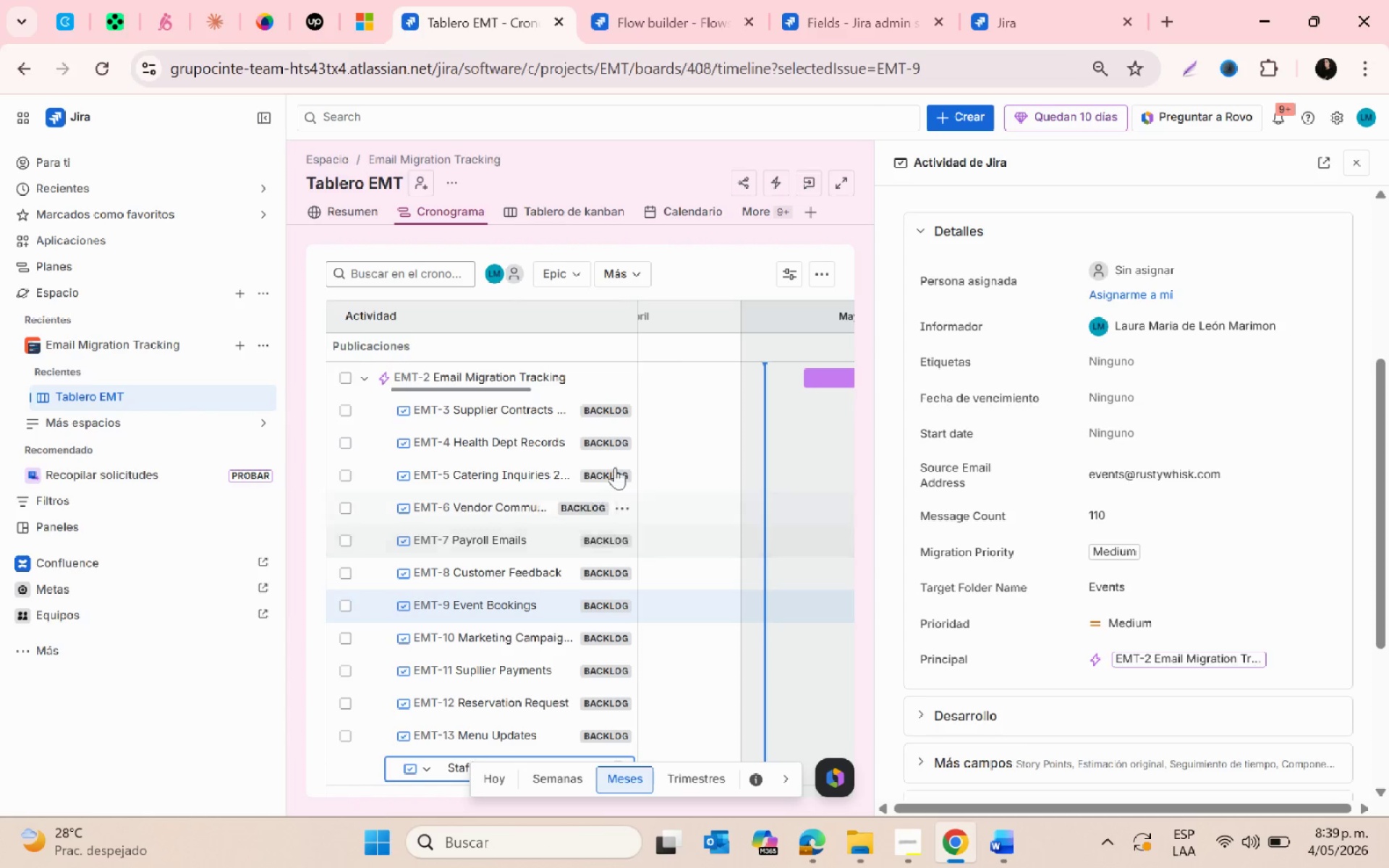 
scroll: coordinate [669, 438], scroll_direction: down, amount: 2.0
 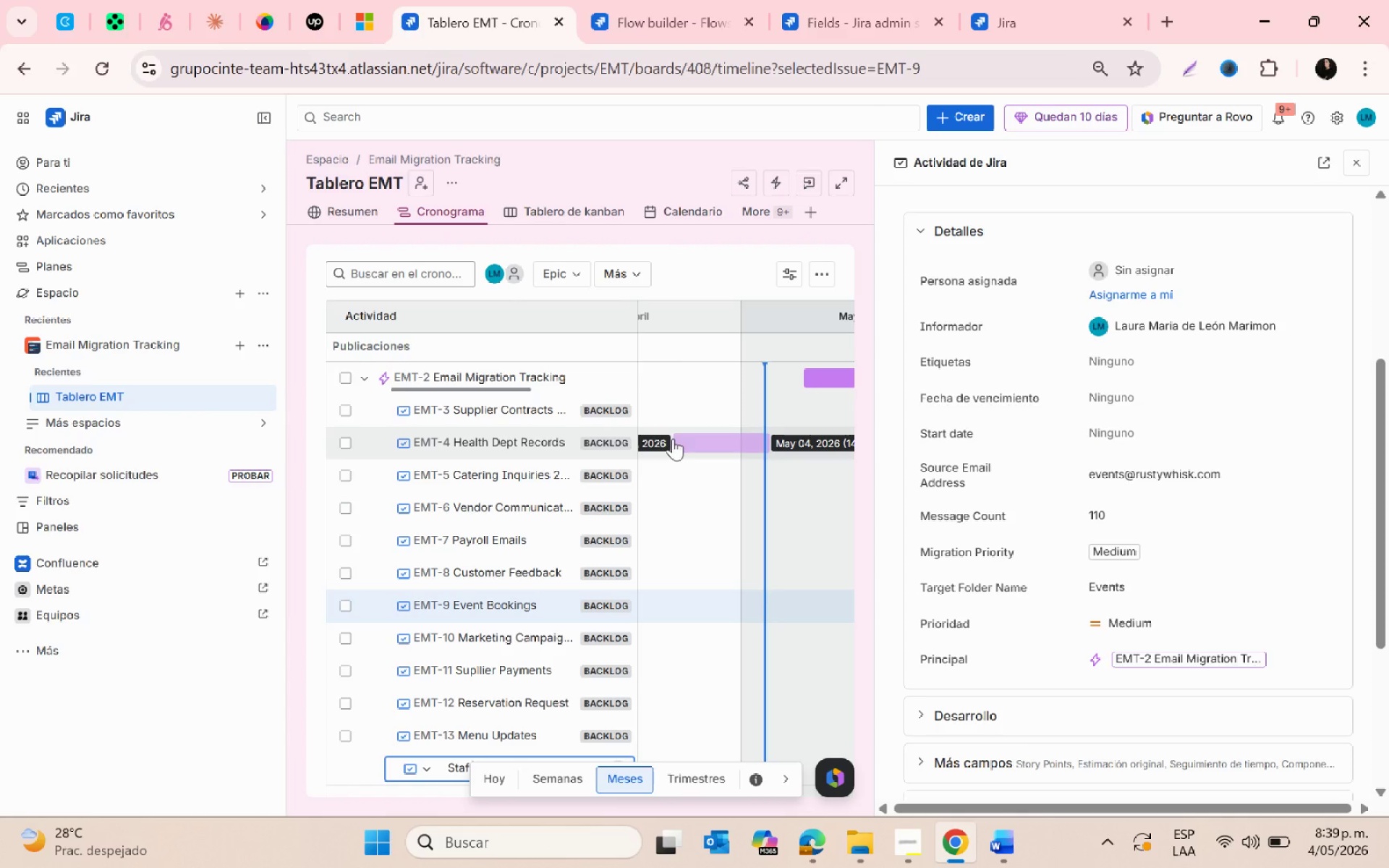 
type( Comu)
 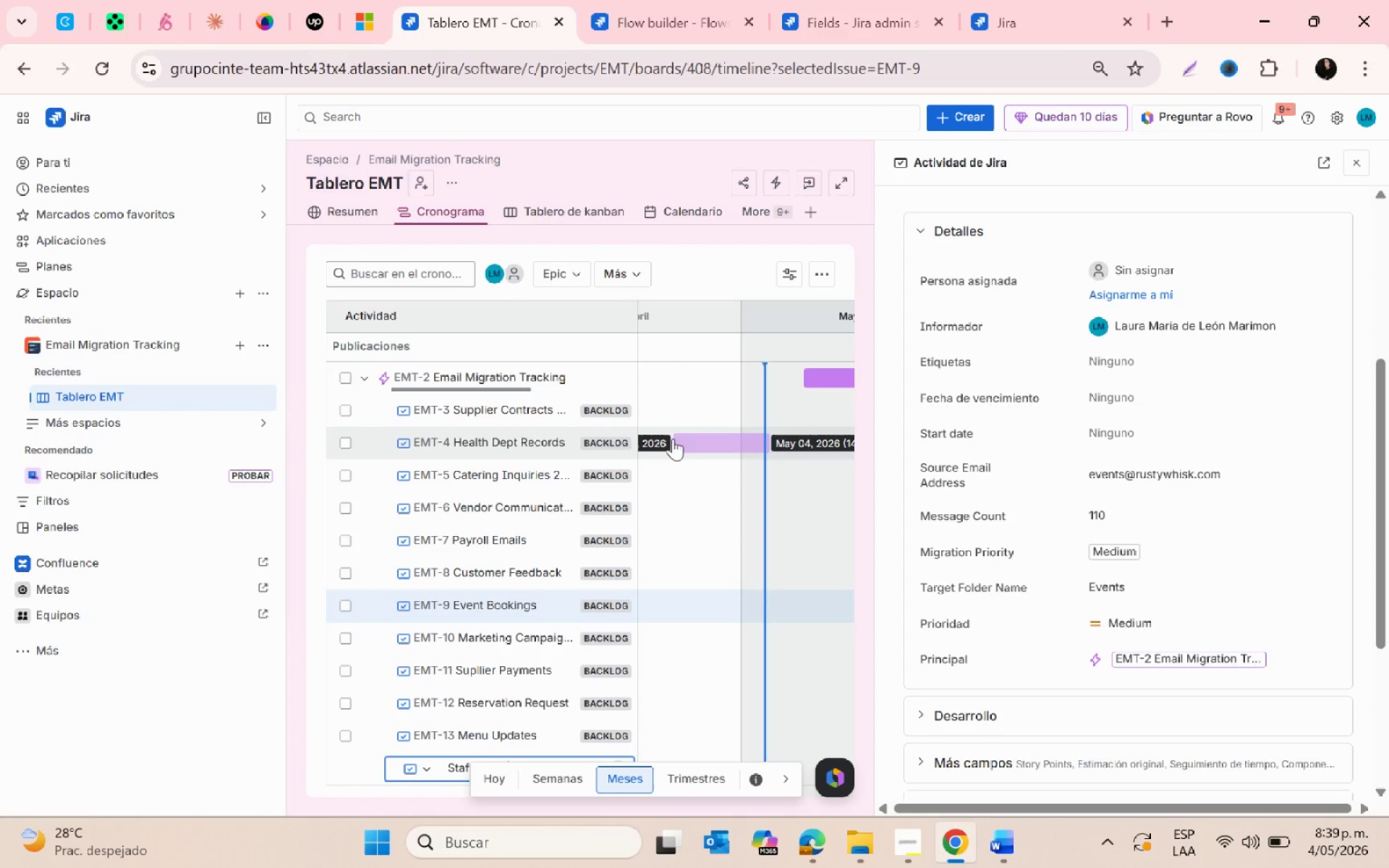 
scroll: coordinate [636, 492], scroll_direction: down, amount: 5.0
 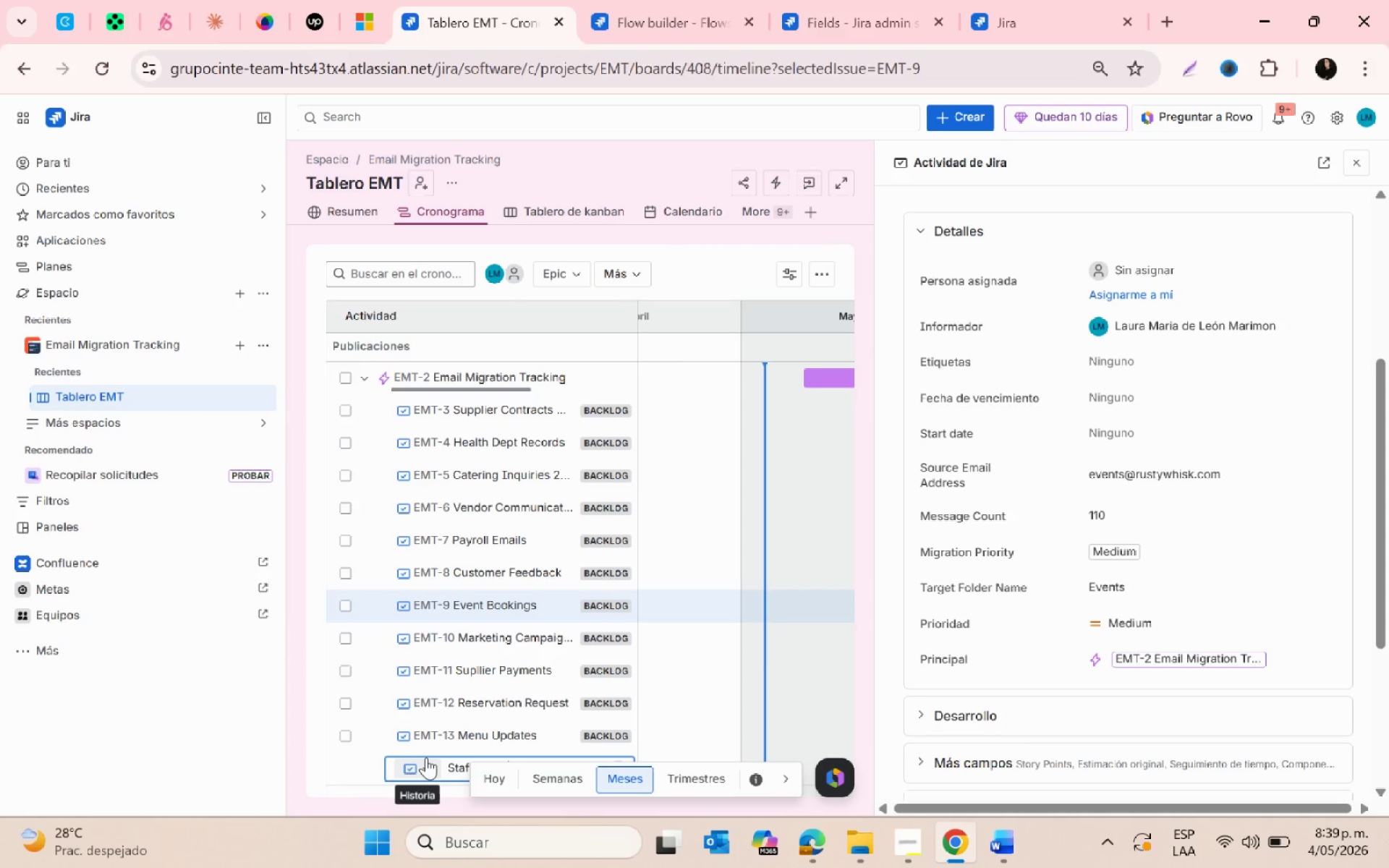 
key(Backspace)
key(Backspace)
key(Backspace)
key(Backspace)
key(Backspace)
key(Backspace)
type(f Communications)
 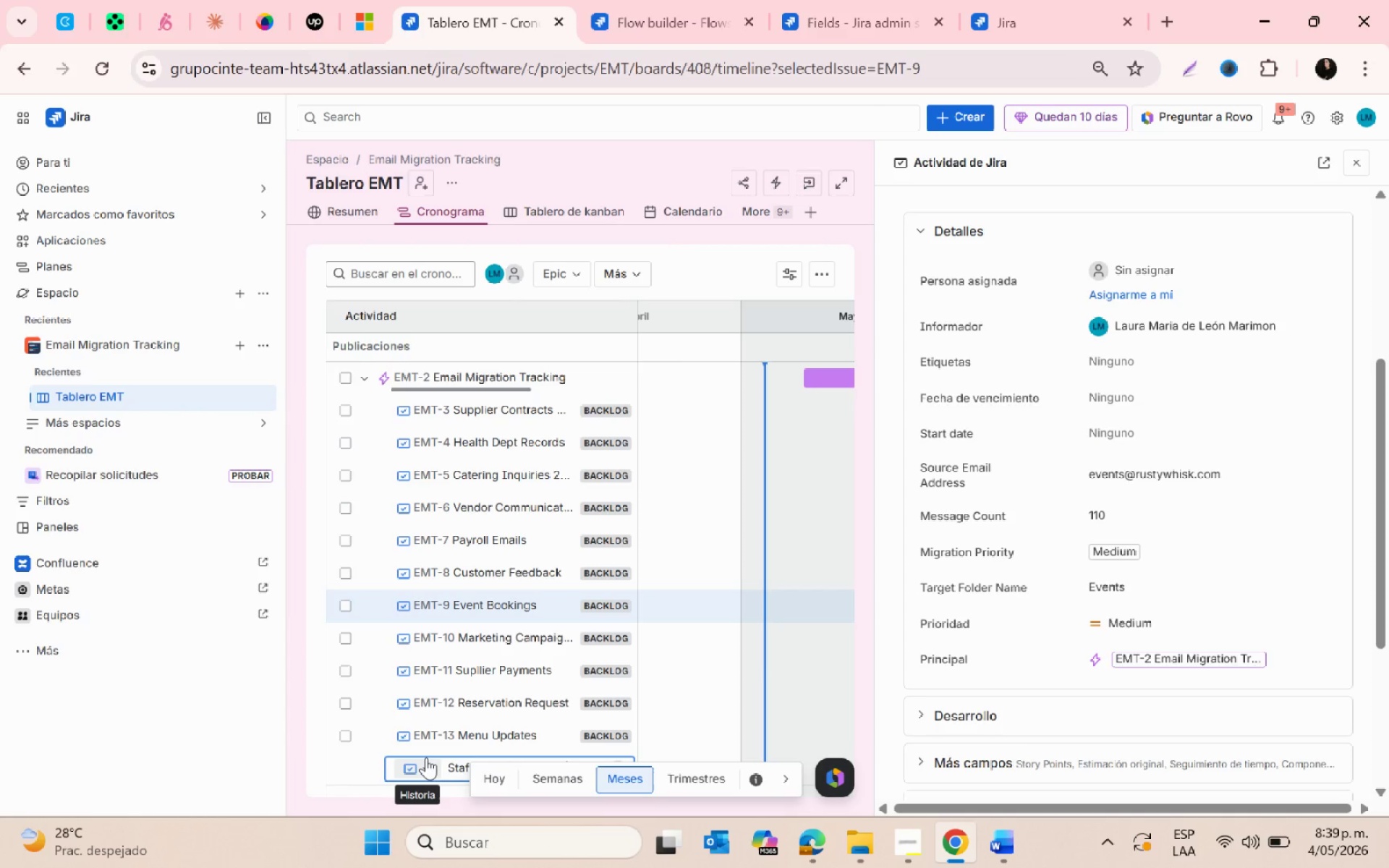 
key(Enter)
 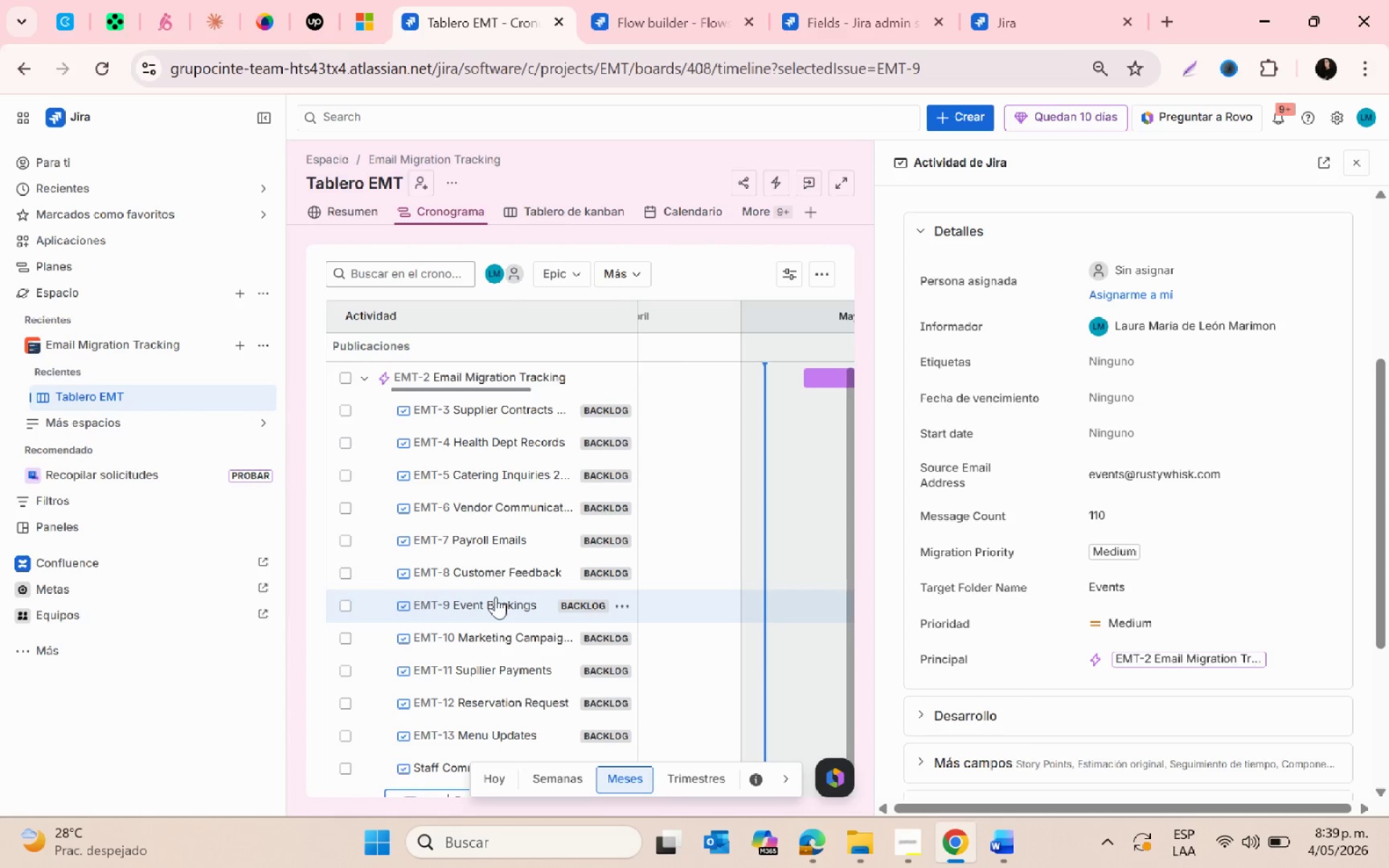 
left_click([501, 615])
 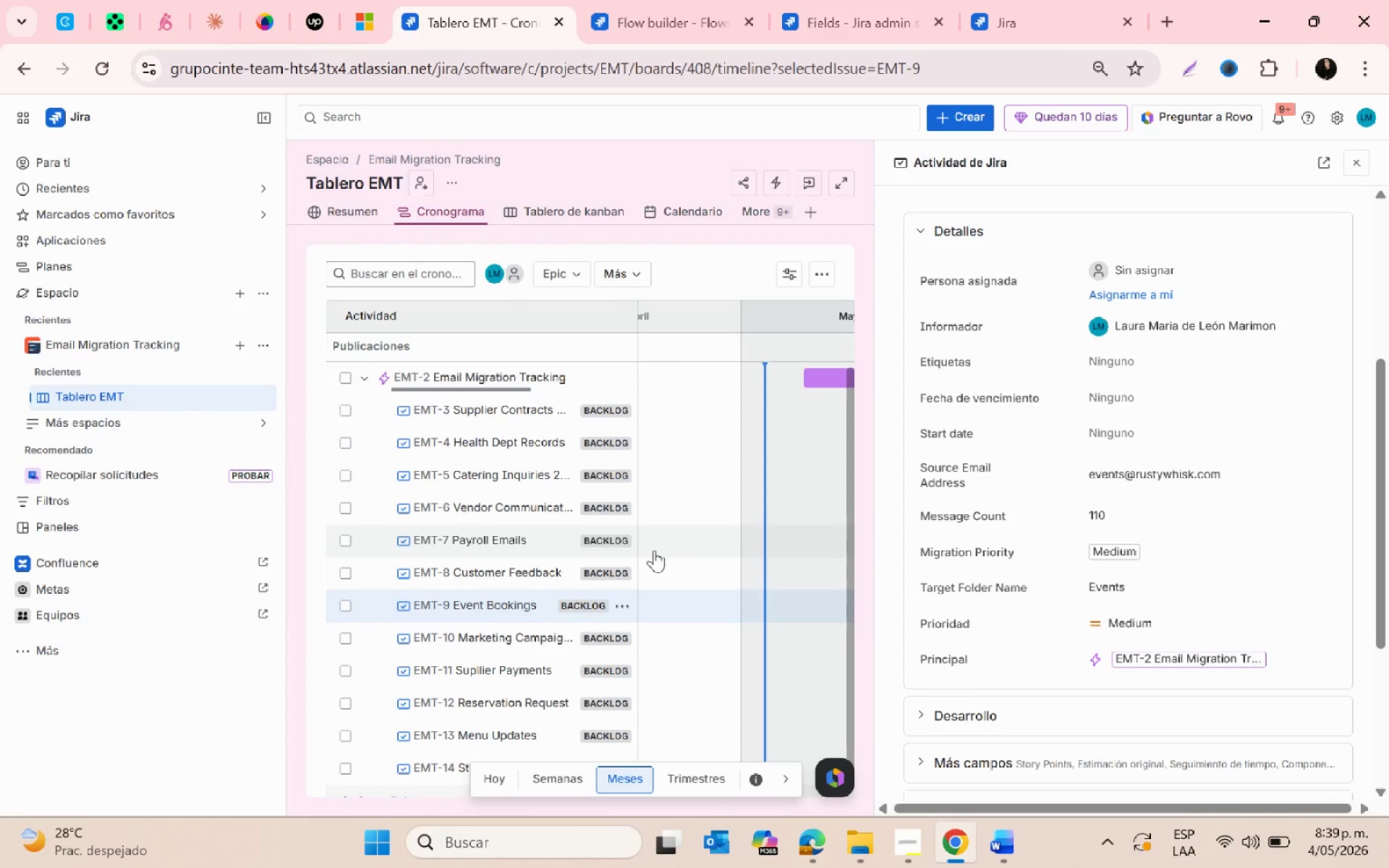 
left_click([495, 569])
 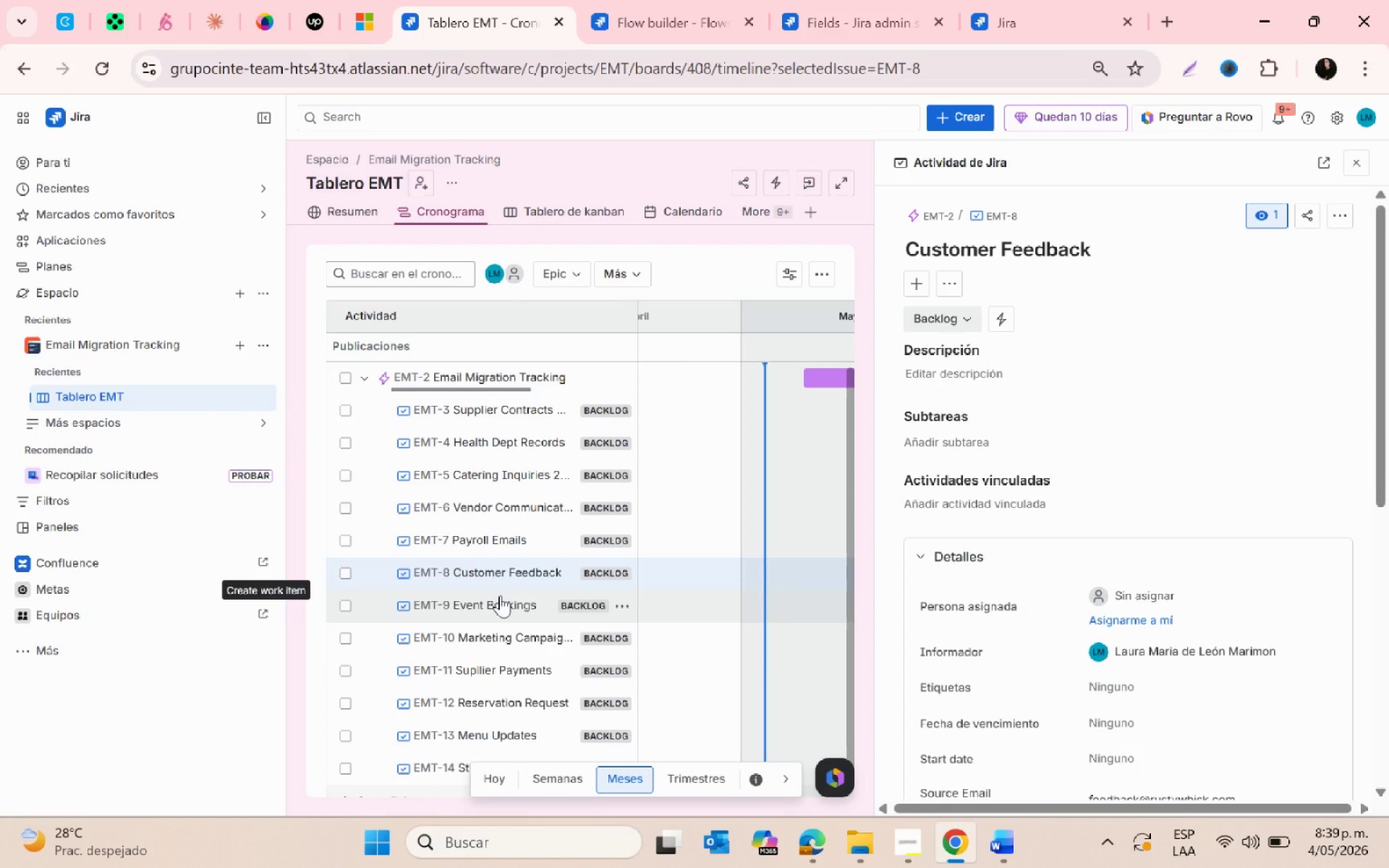 
left_click([500, 595])
 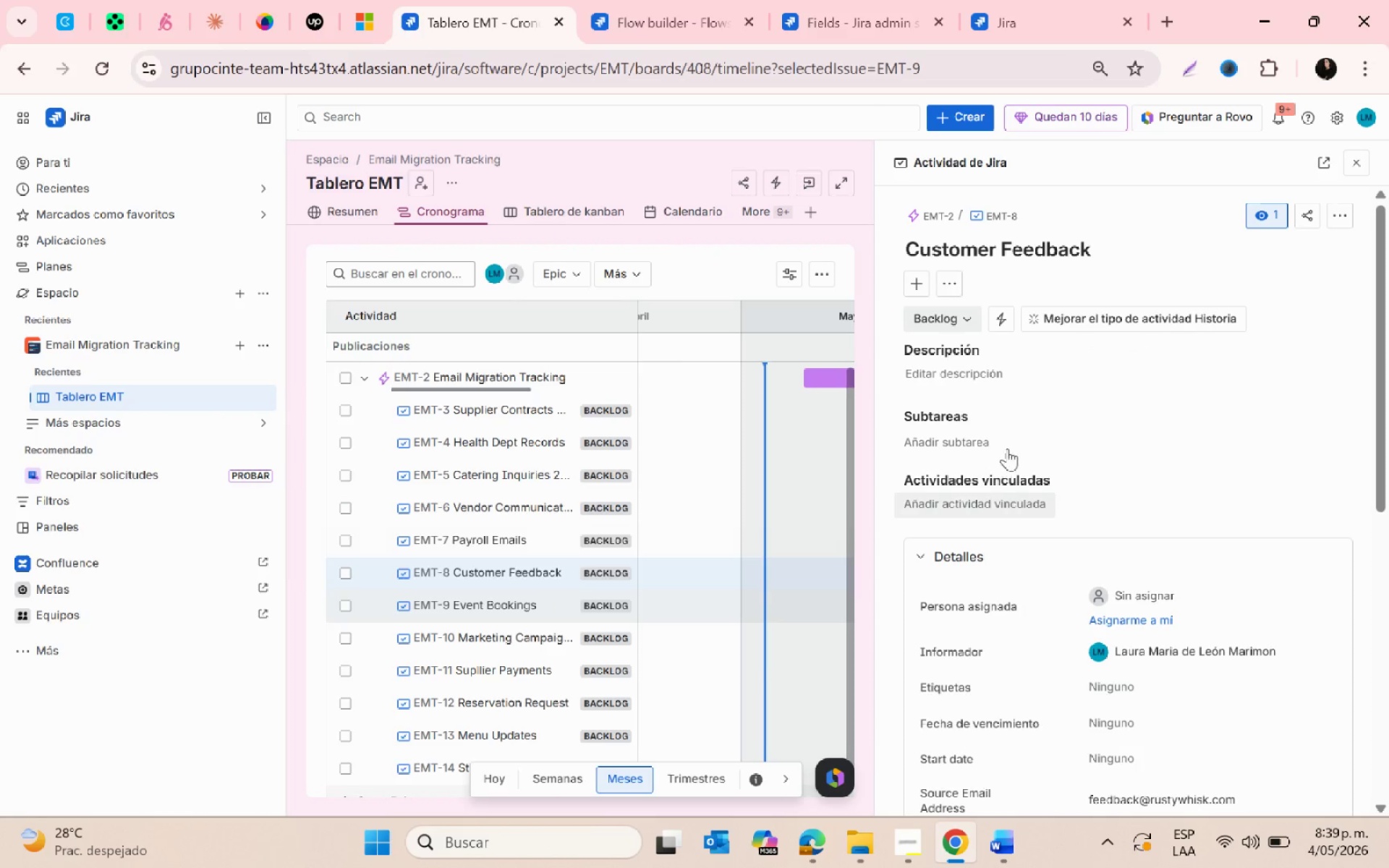 
scroll: coordinate [1074, 446], scroll_direction: down, amount: 5.0
 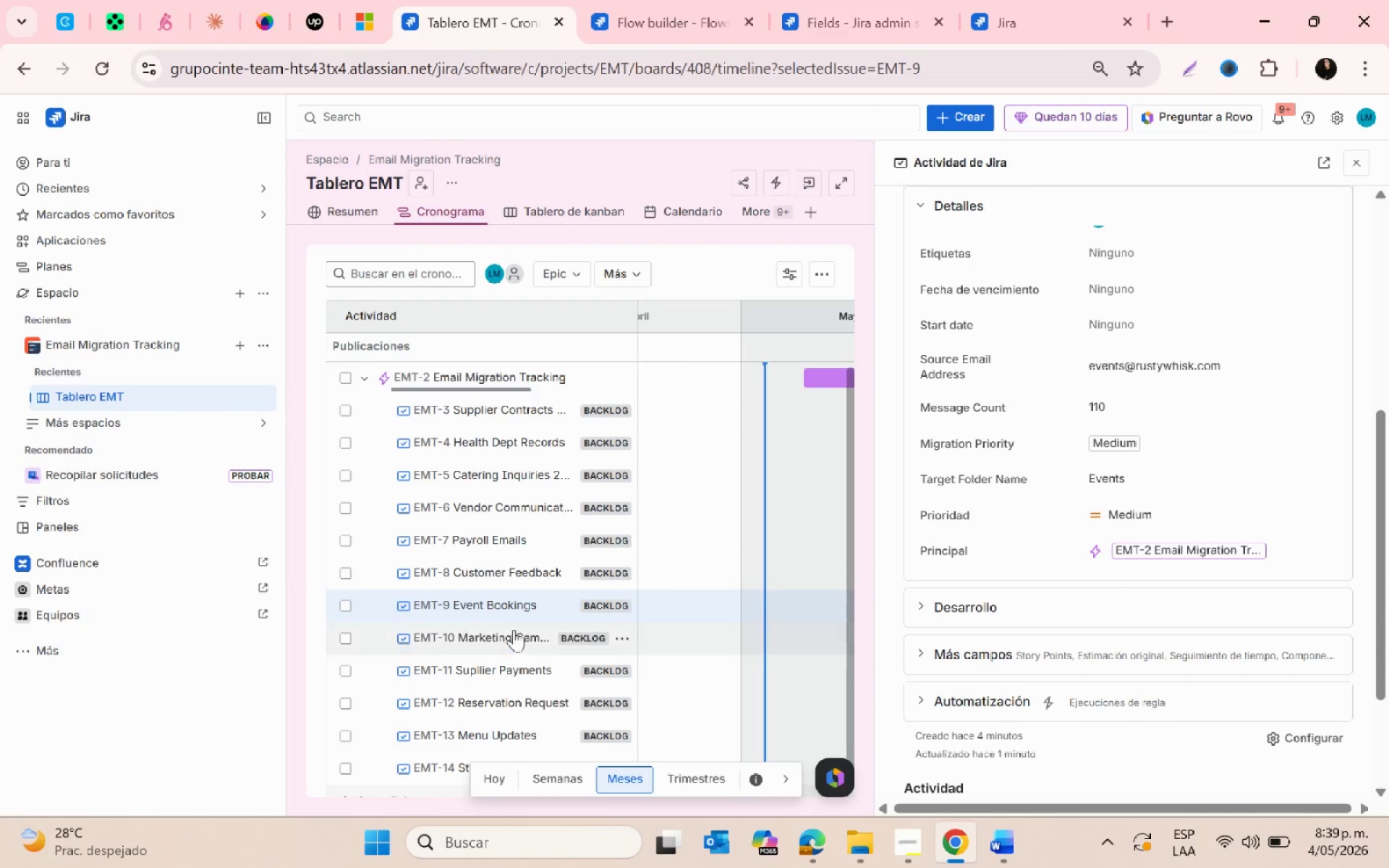 
left_click([514, 629])
 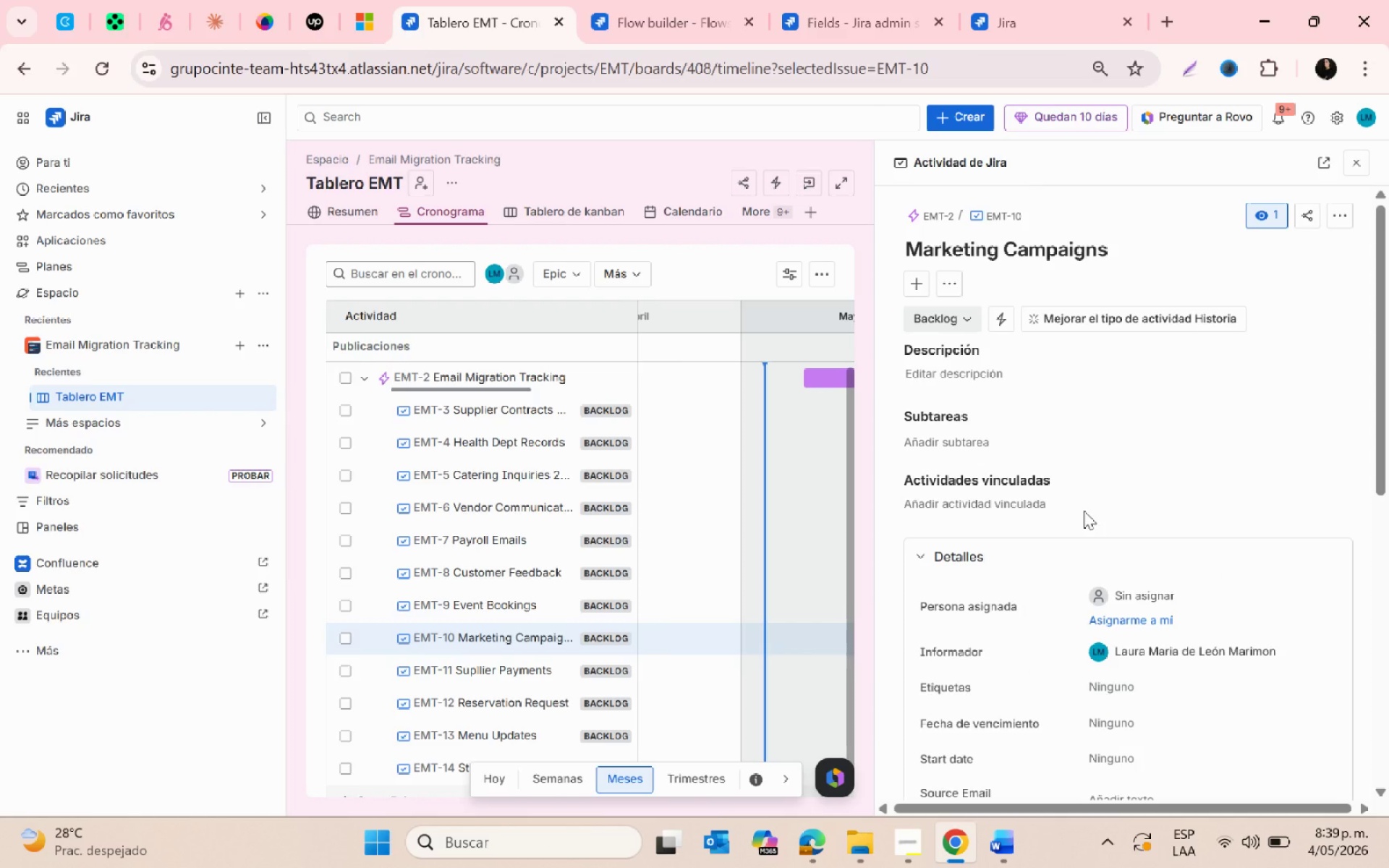 
scroll: coordinate [1097, 522], scroll_direction: down, amount: 3.0
 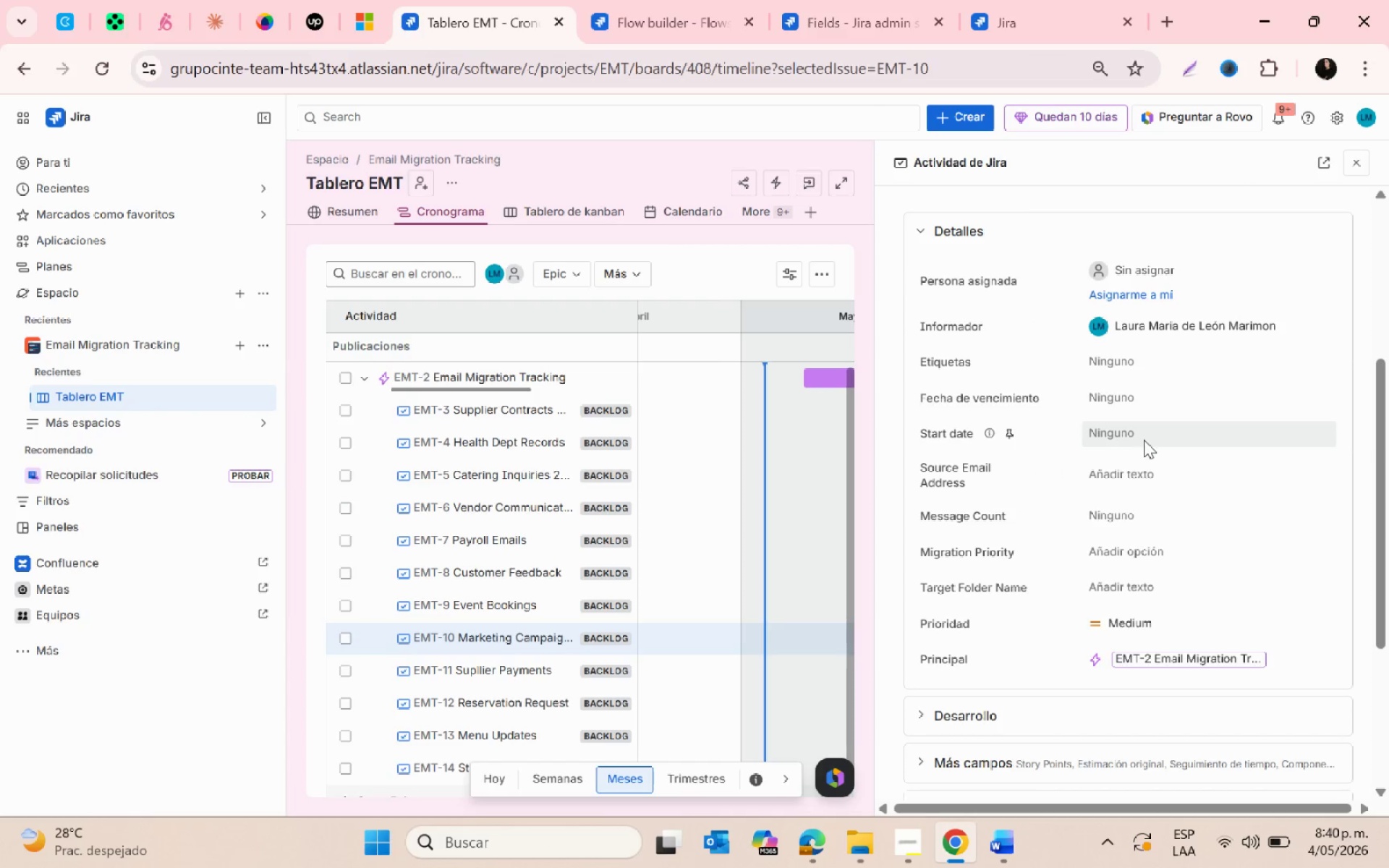 
wait(8.72)
 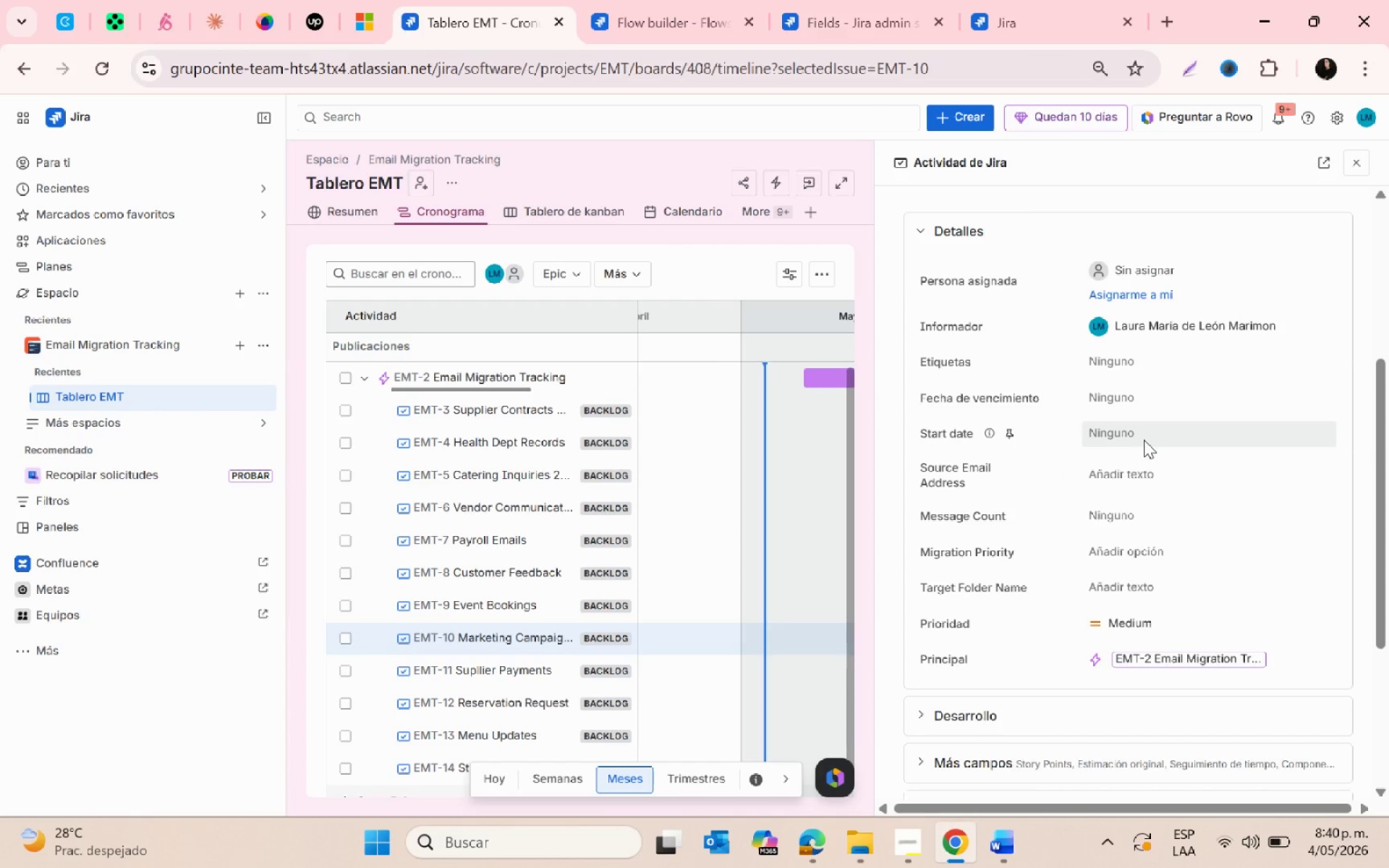 
left_click([1121, 472])
 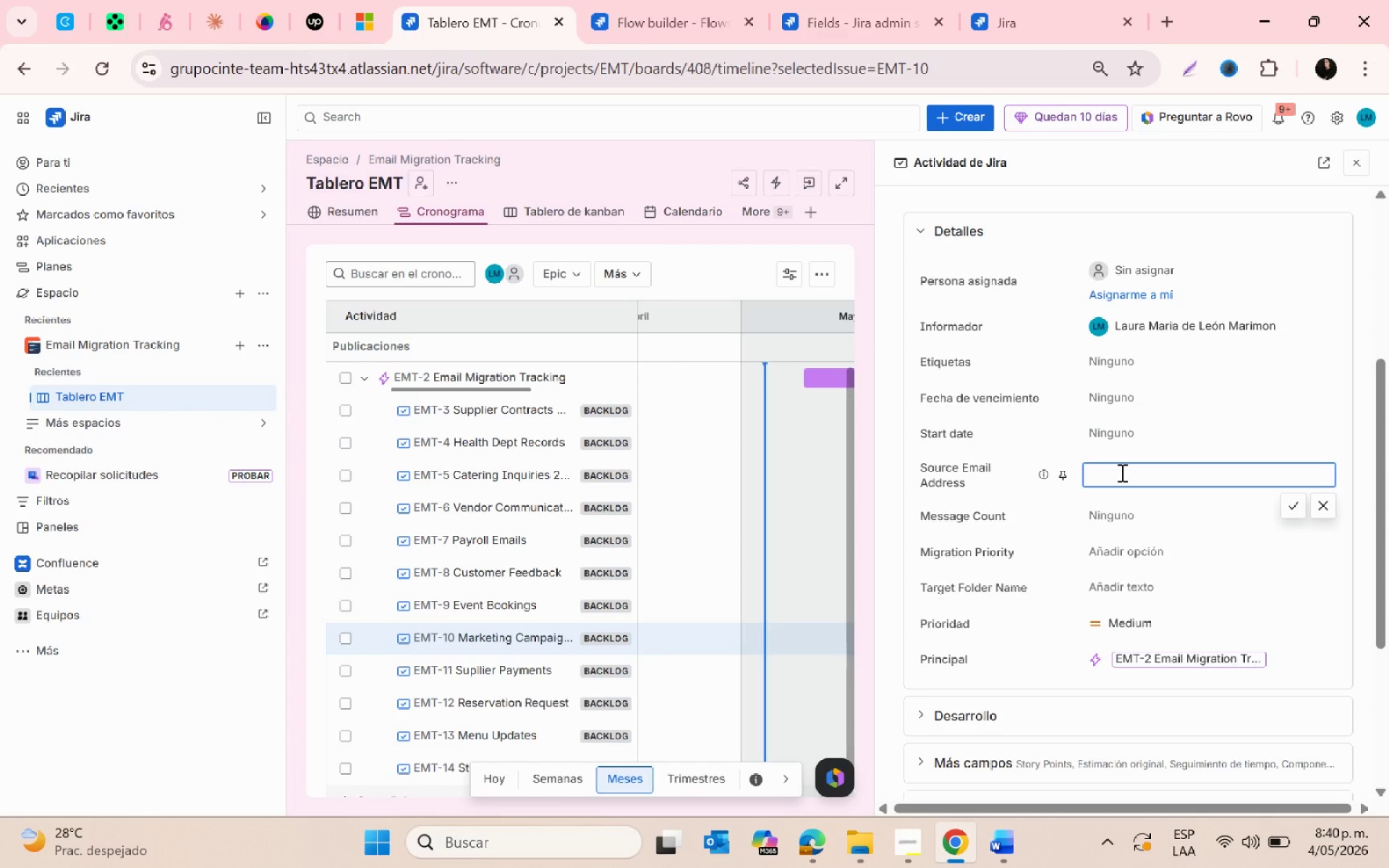 
type(marketing)
 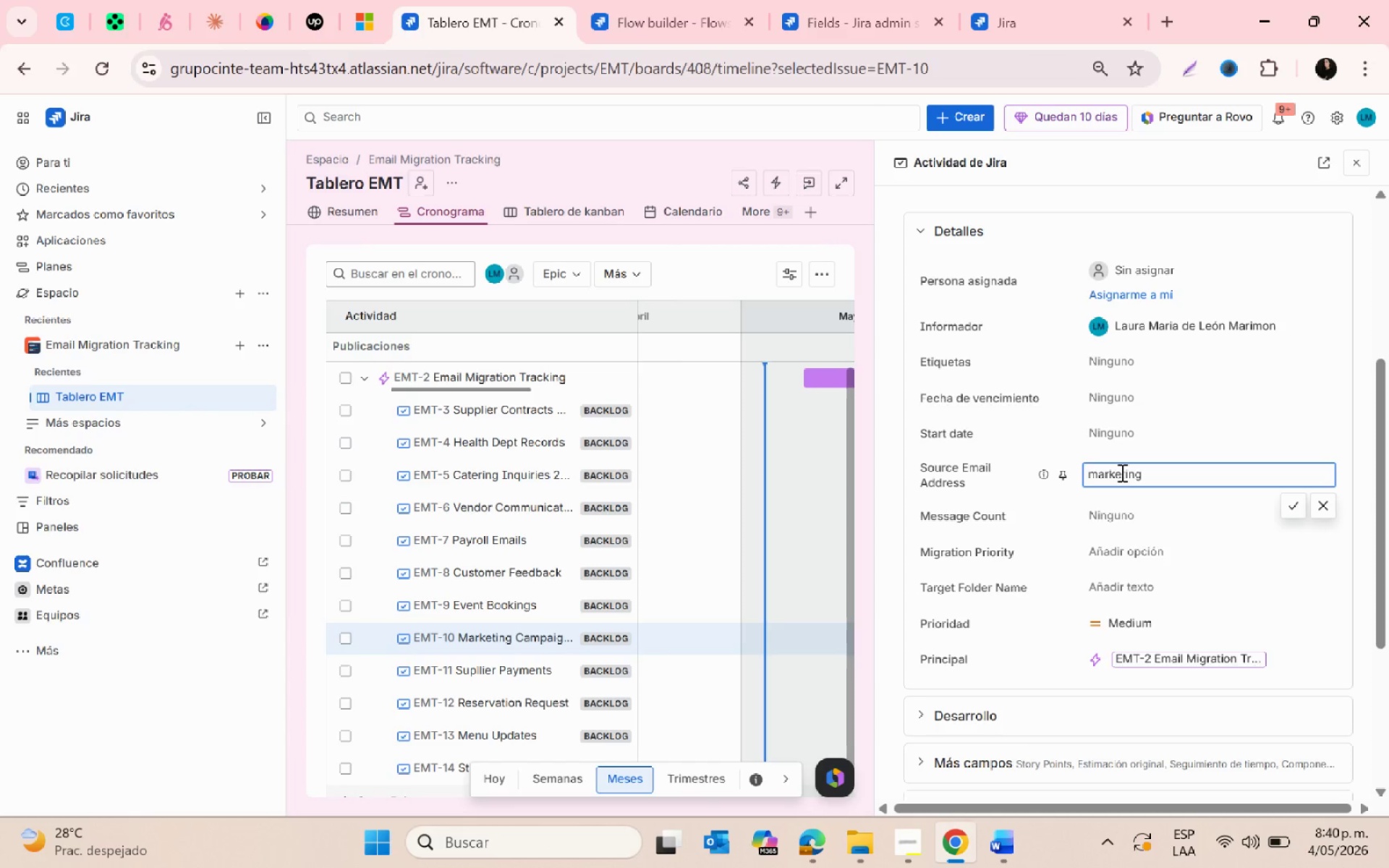 
key(Control+ControlLeft)
 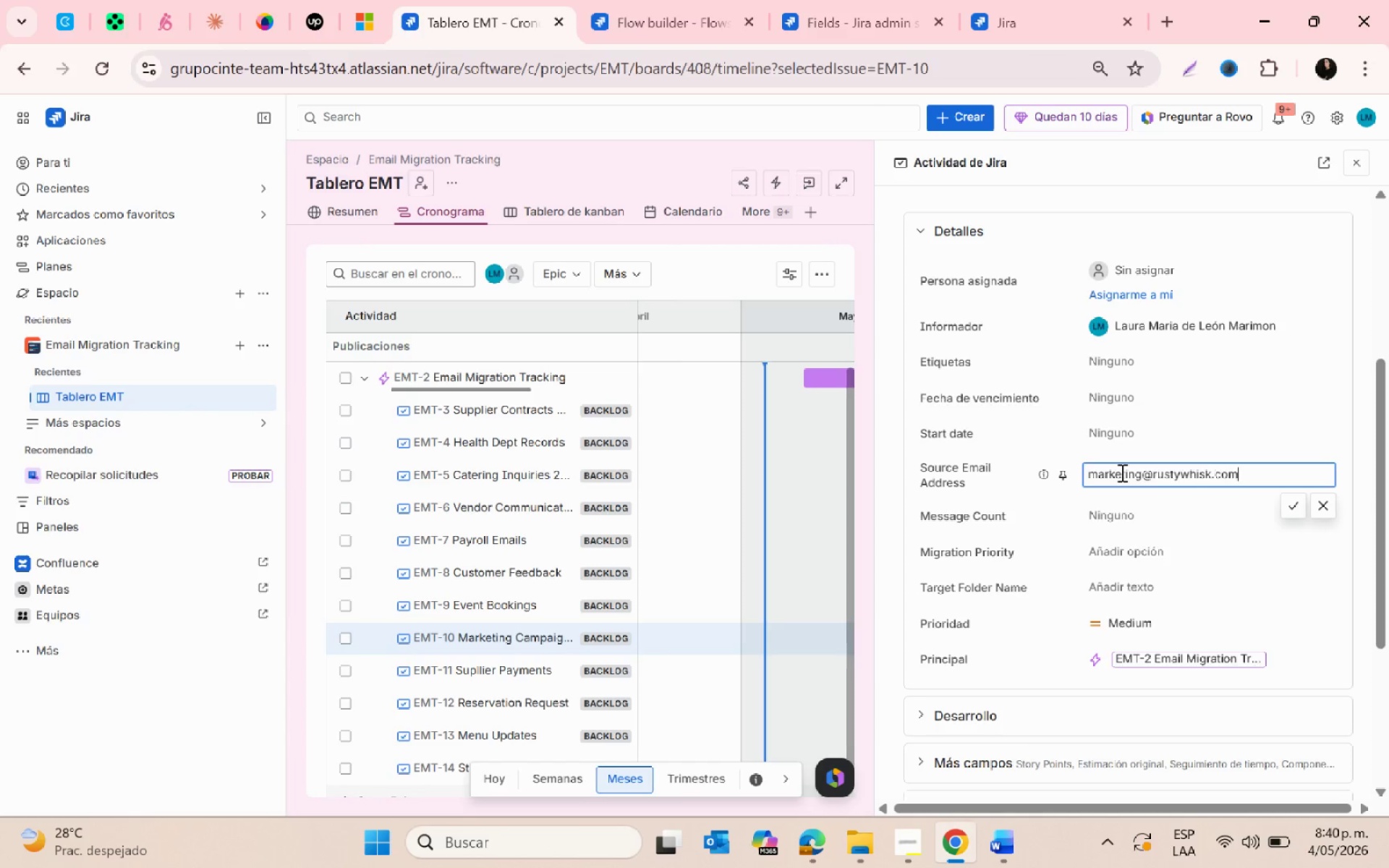 
key(Control+V)
 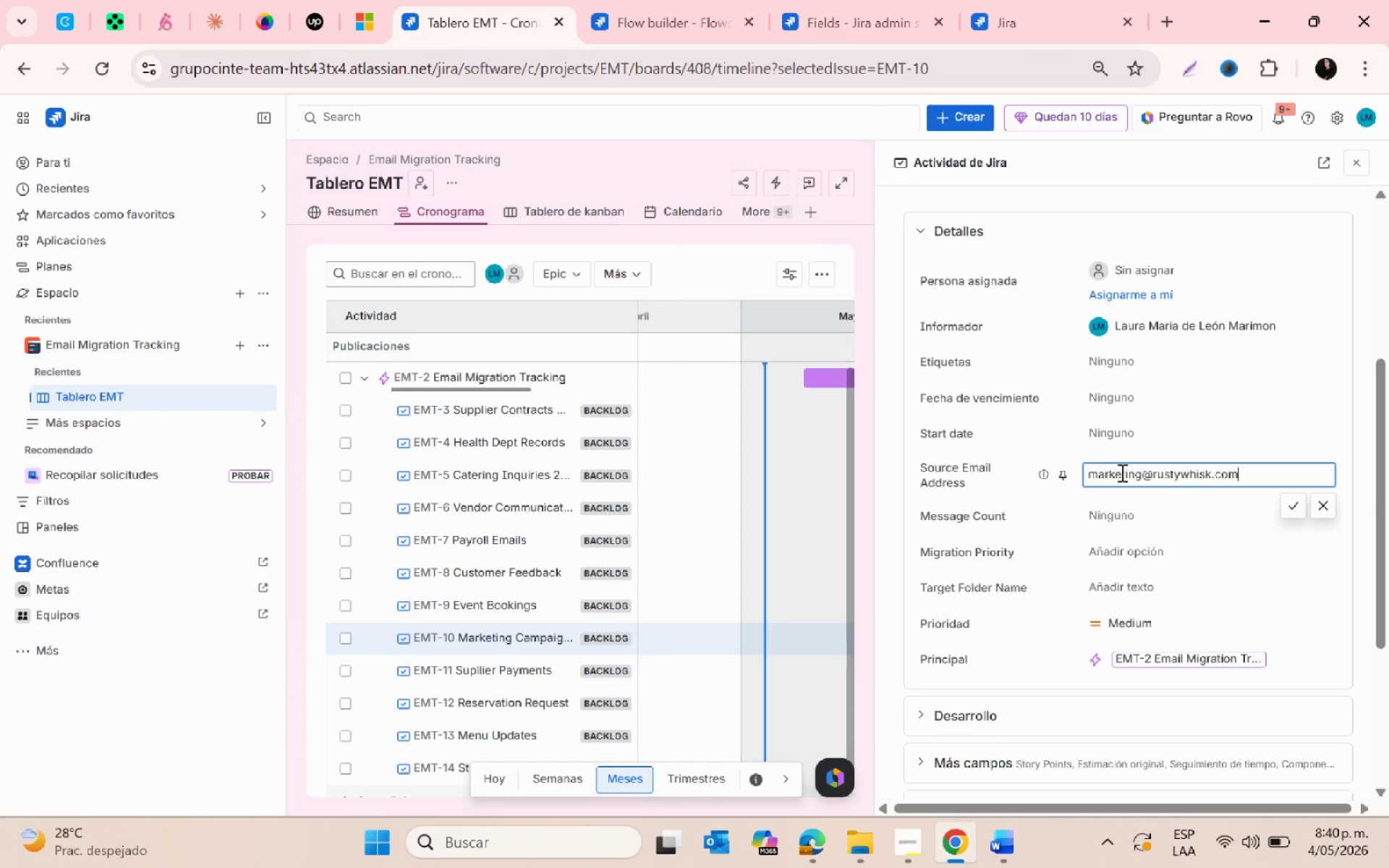 
key(Tab)
 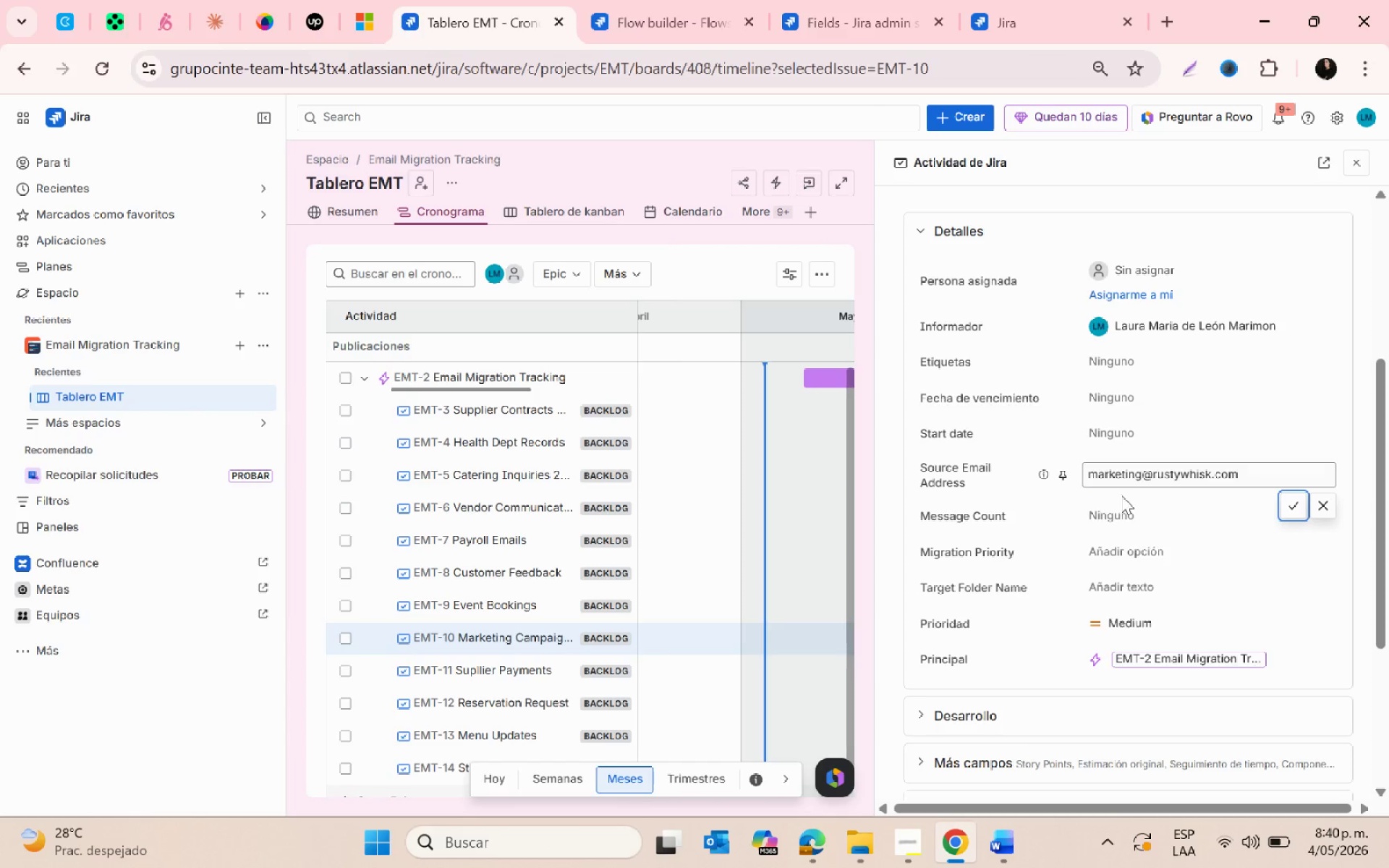 
key(Tab)
 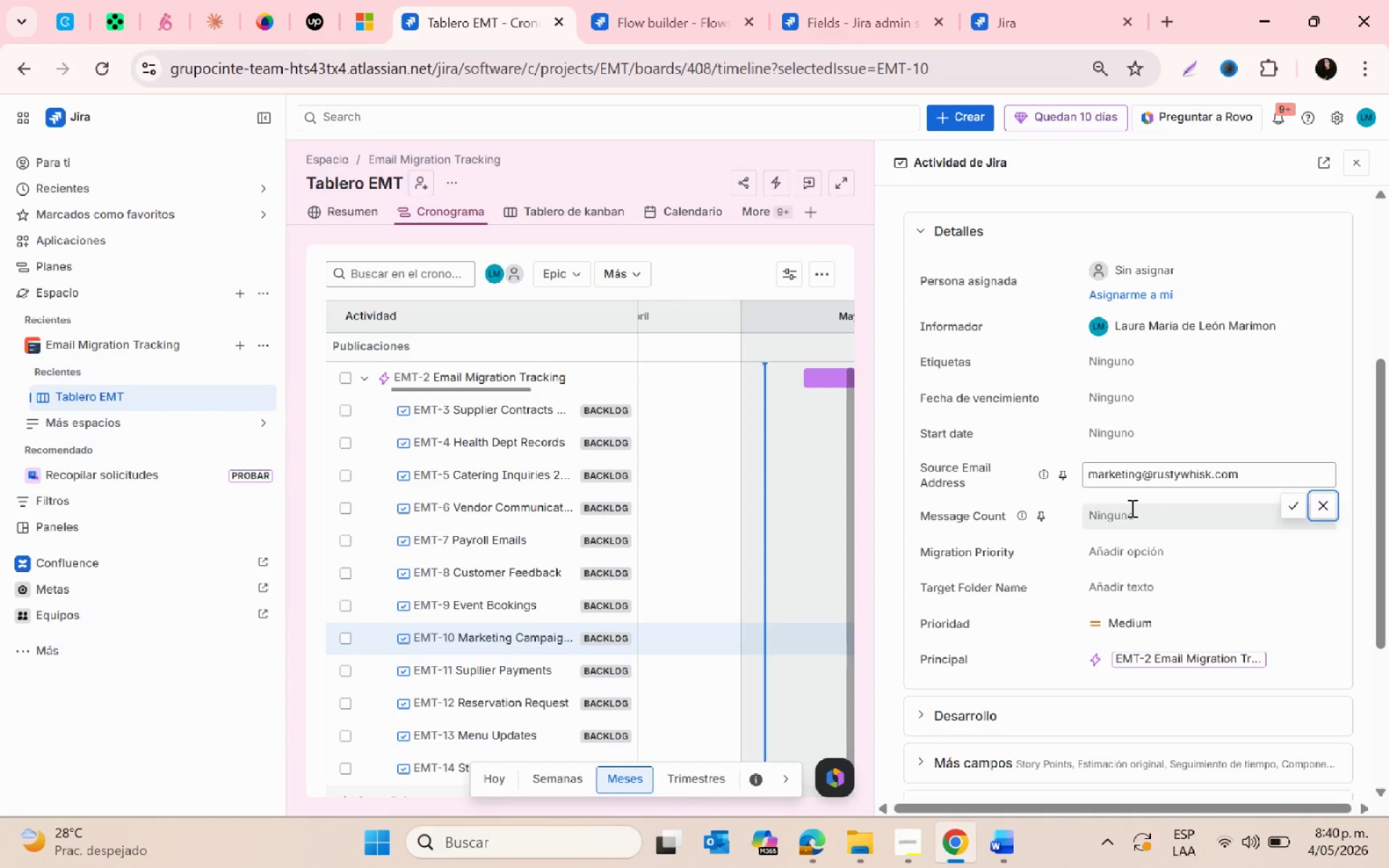 
key(Tab)
 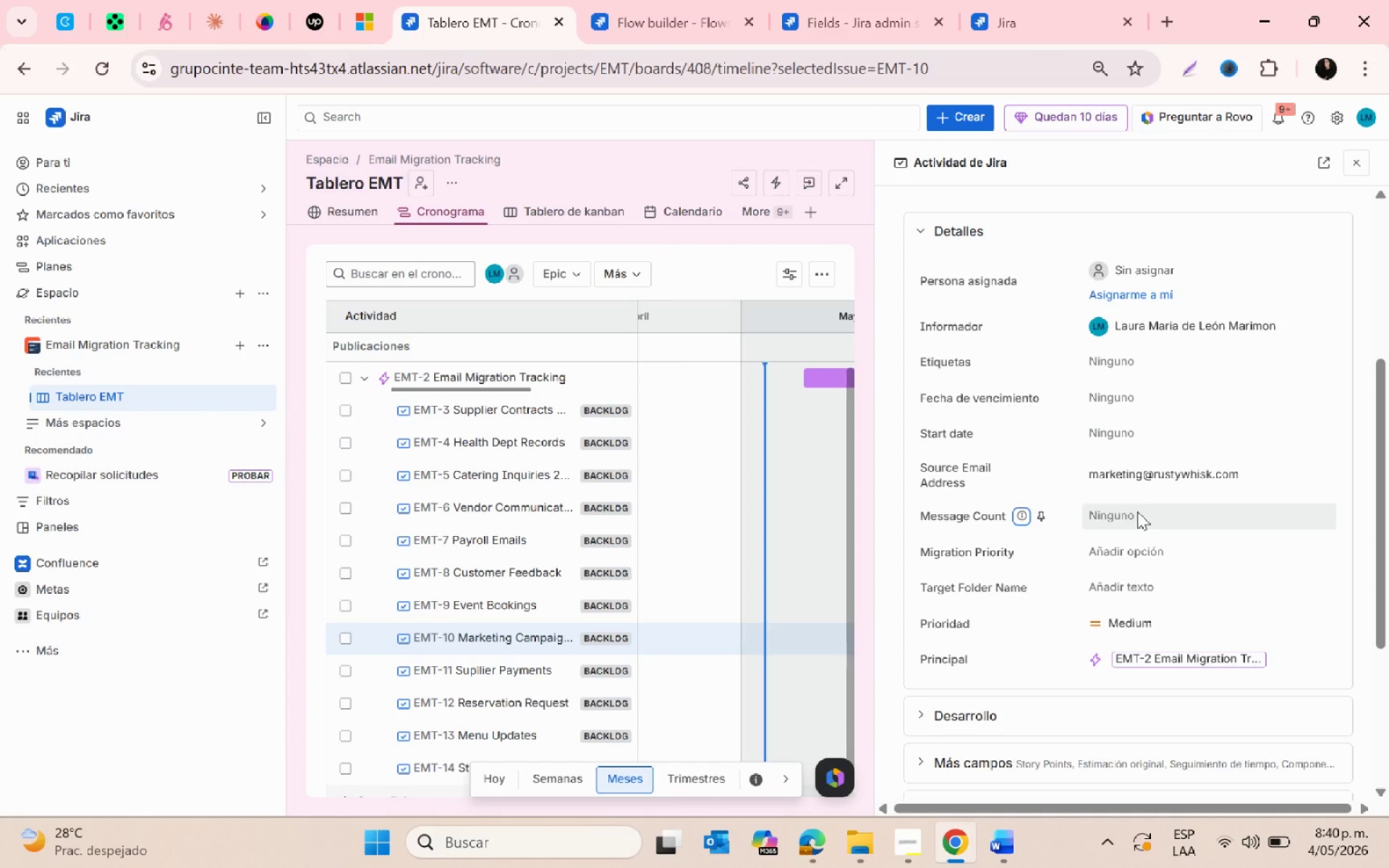 
left_click([1137, 511])
 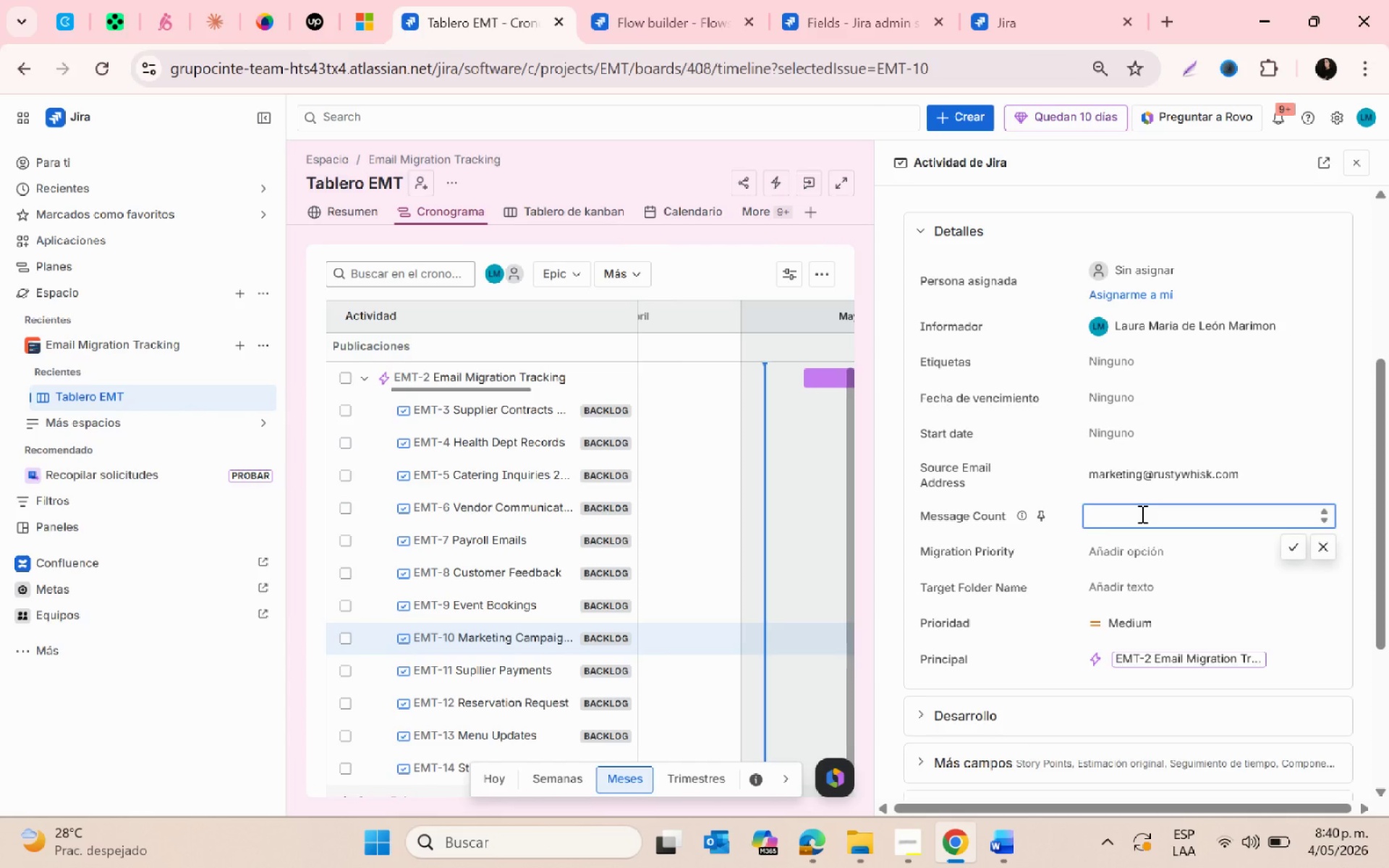 
type(175)
 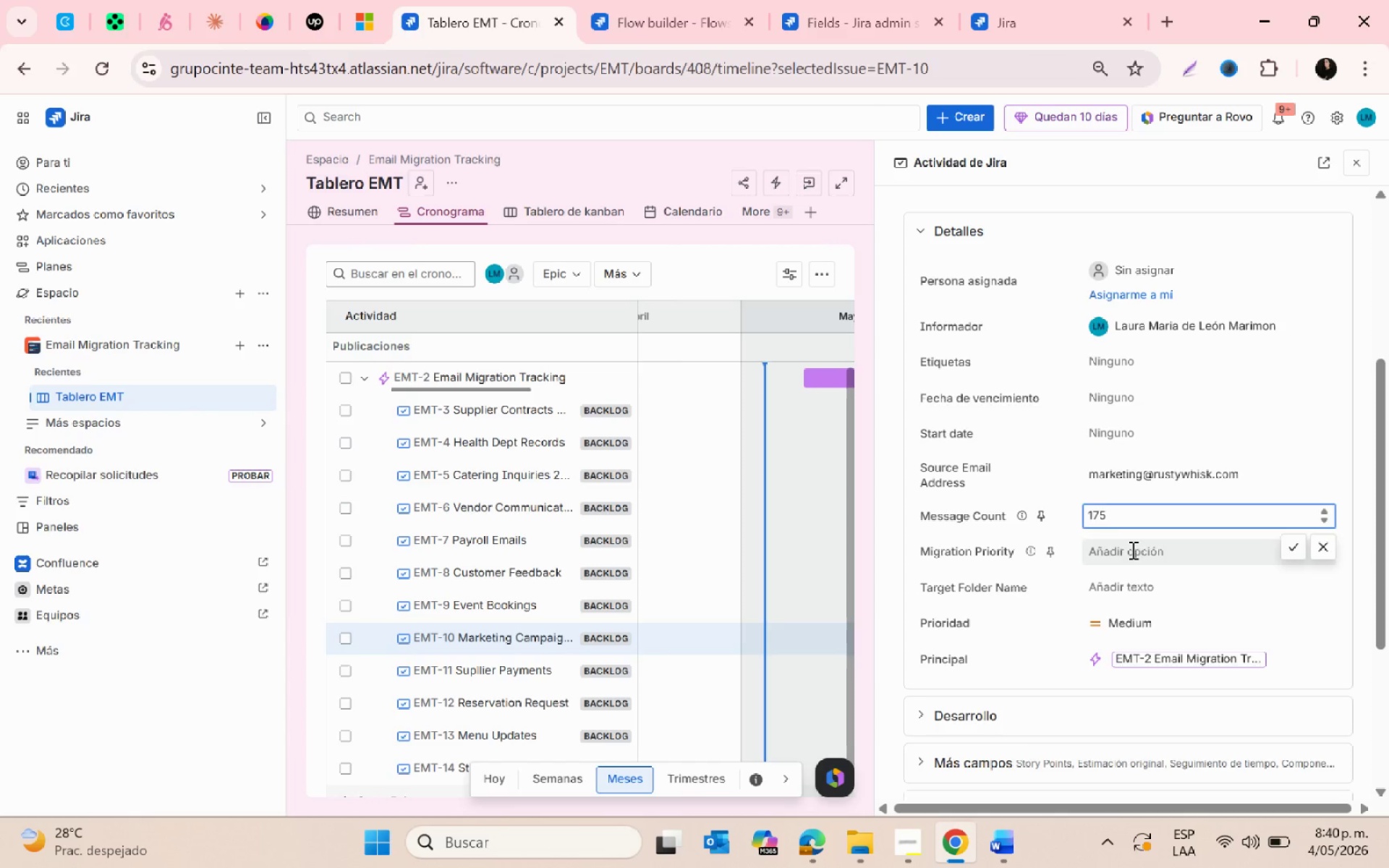 
left_click([1131, 553])
 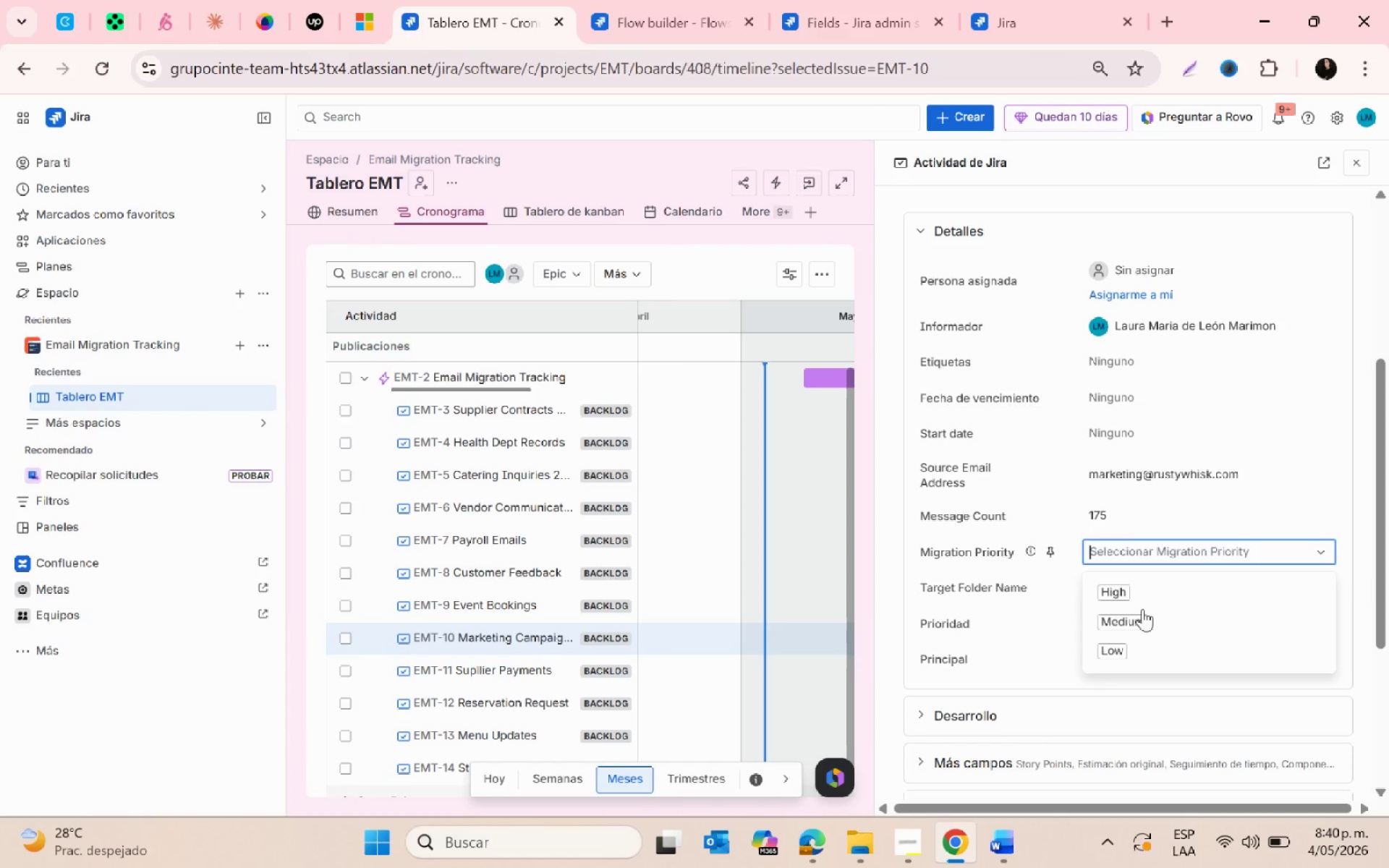 
left_click([1135, 623])
 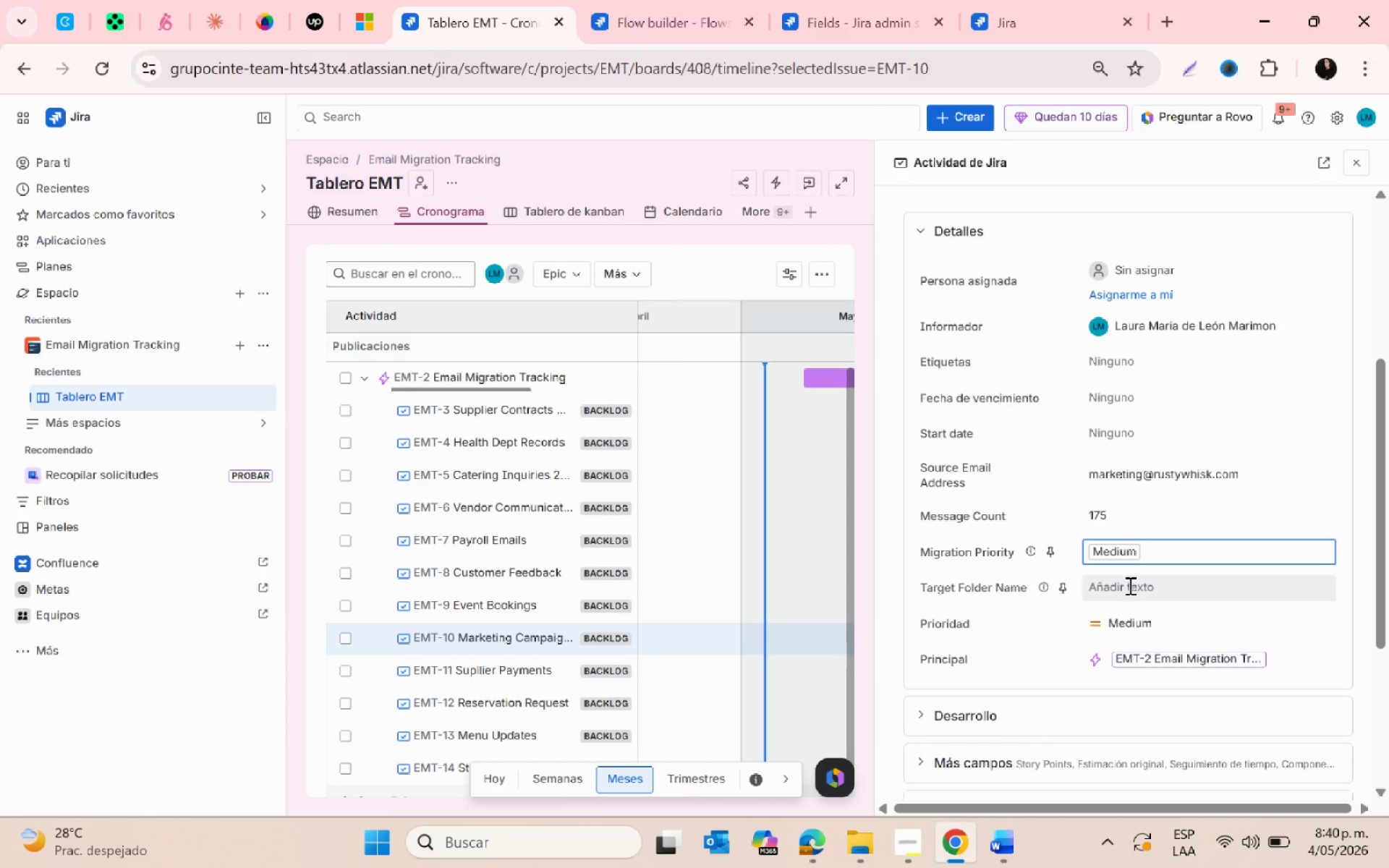 
left_click([1129, 585])
 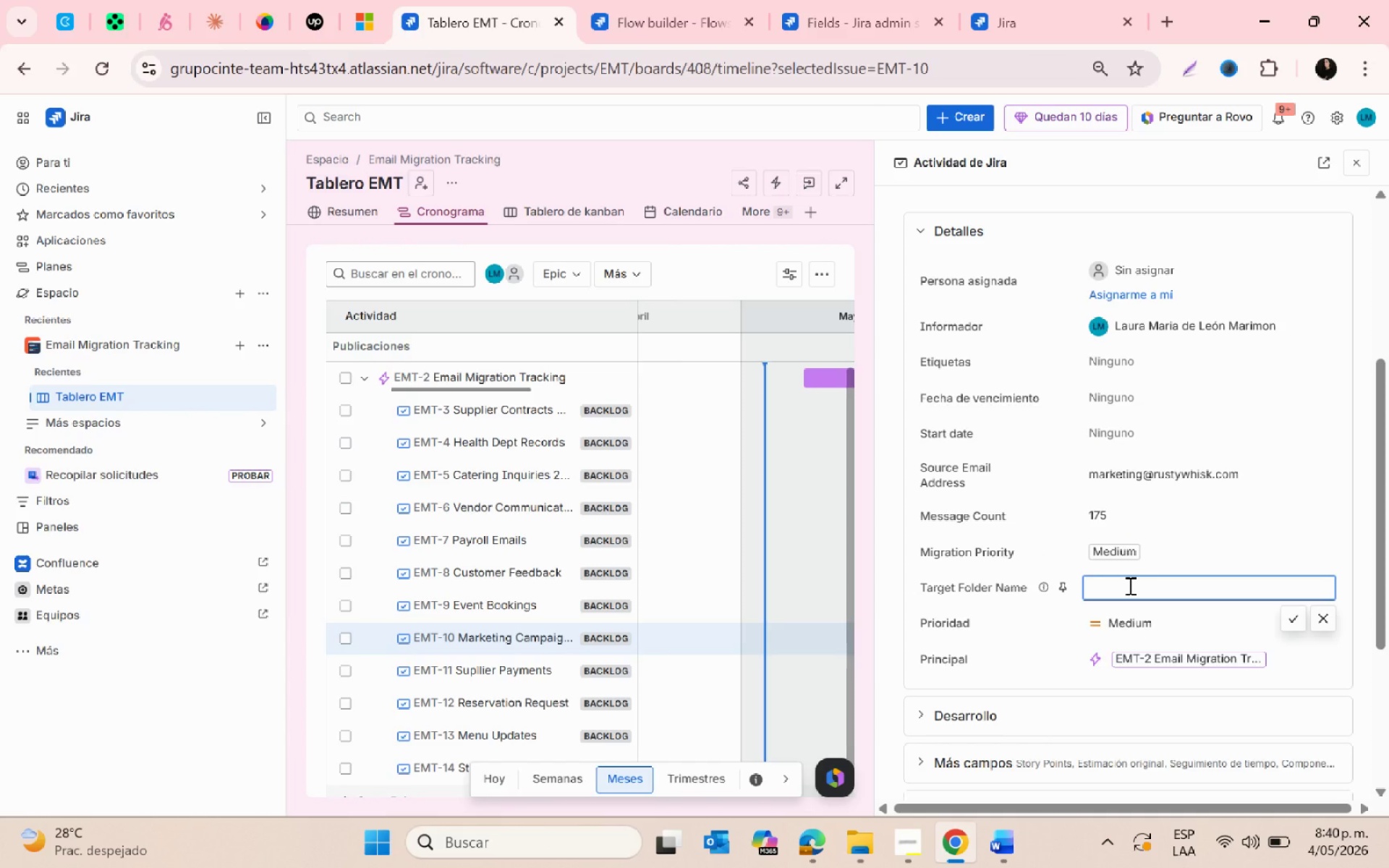 
type(MArketing)
key(Backspace)
key(Backspace)
key(Backspace)
key(Backspace)
key(Backspace)
key(Backspace)
key(Backspace)
type(ar)
key(Backspace)
key(Backspace)
key(Backspace)
type(arketing)
 